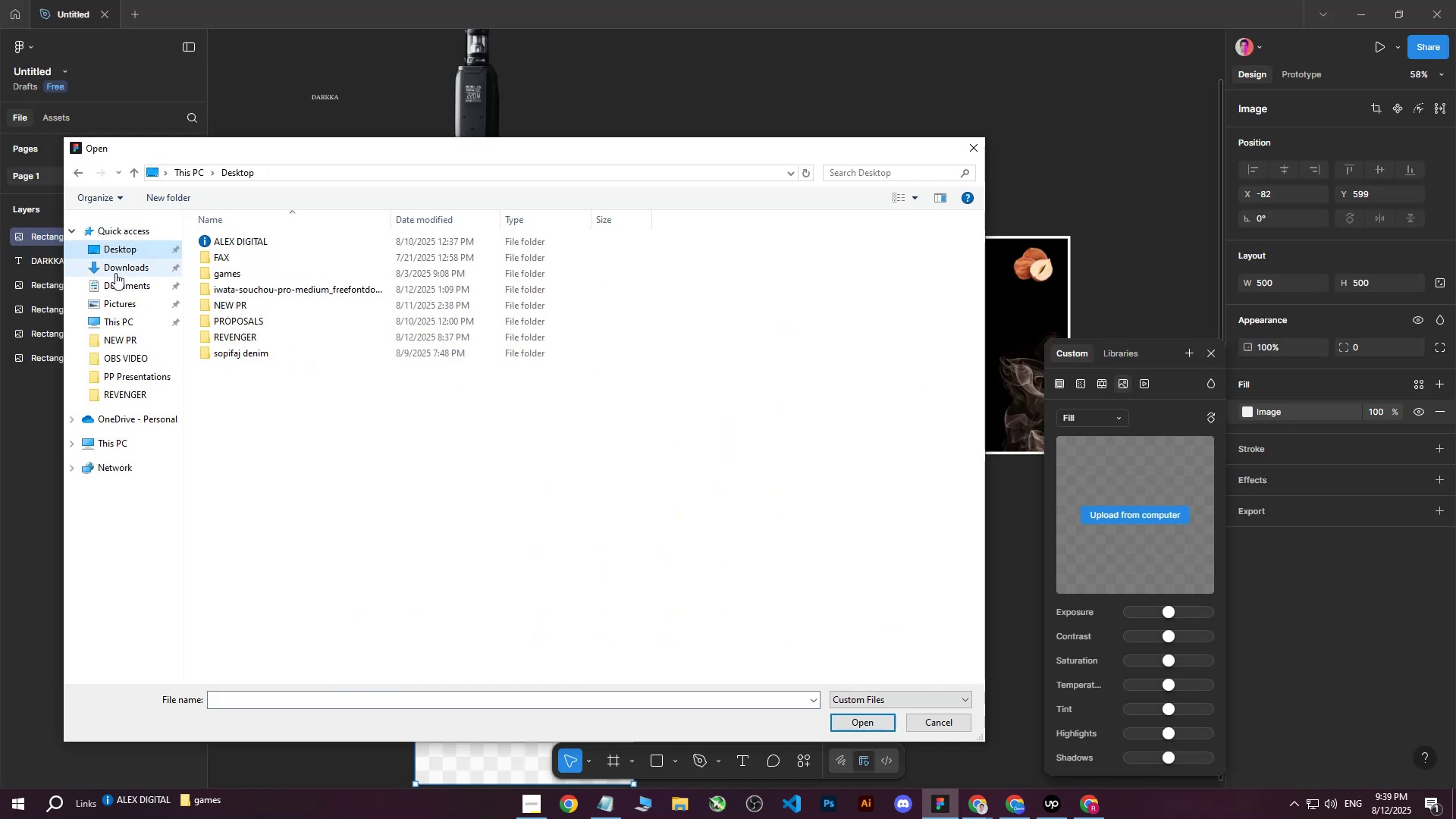 
triple_click([115, 273])
 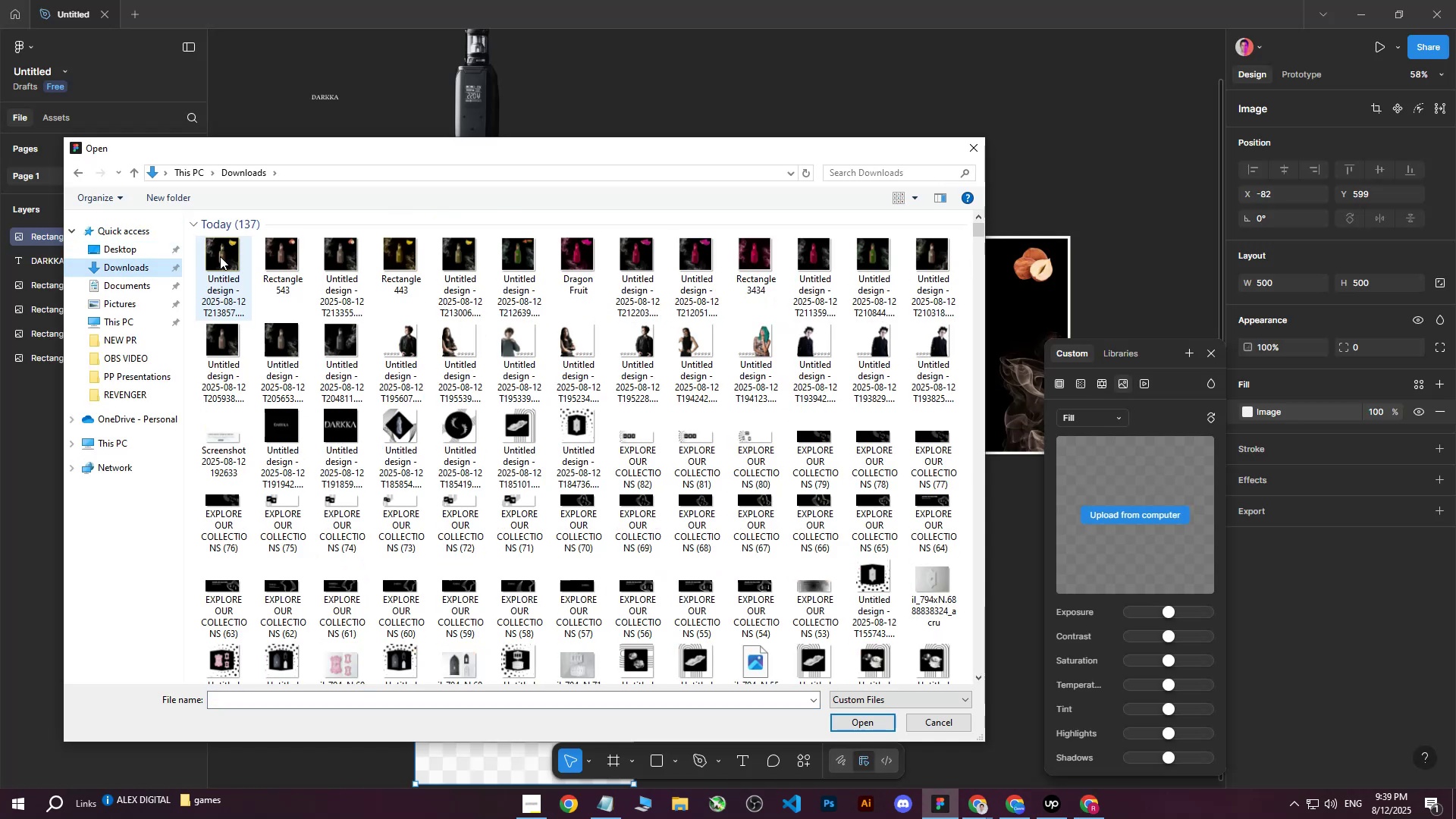 
left_click([223, 259])
 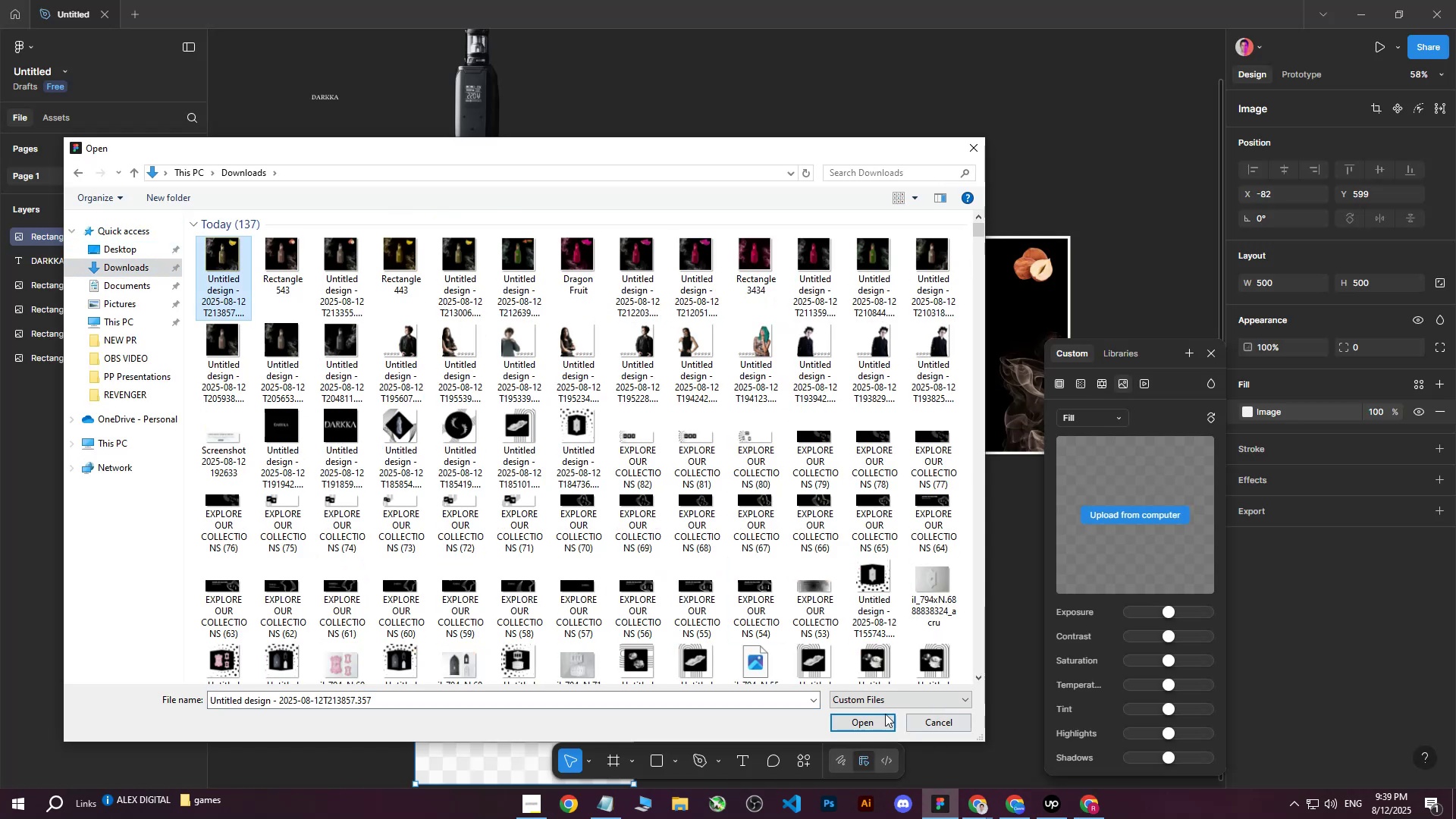 
left_click([863, 720])
 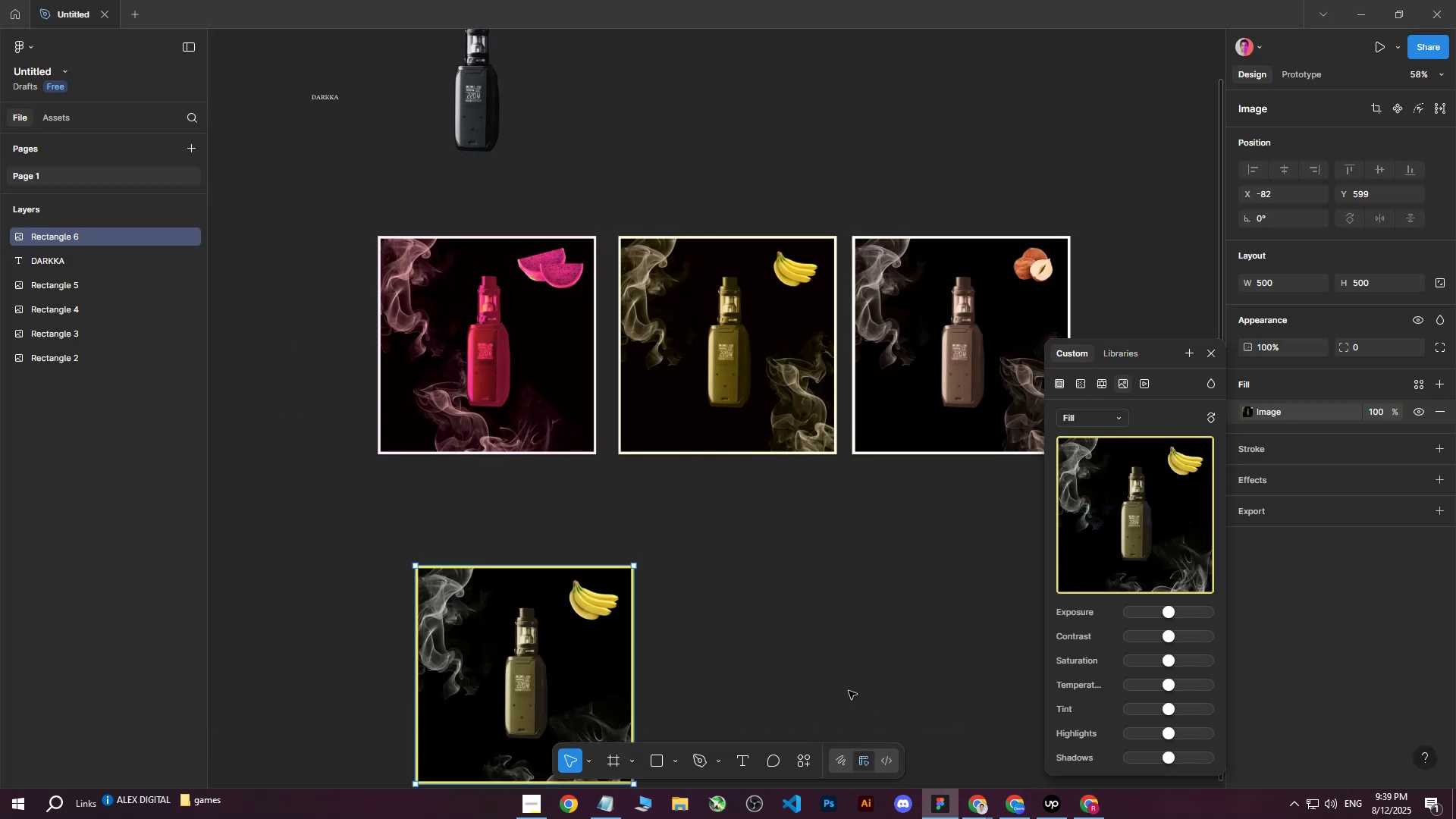 
scroll: coordinate [789, 630], scroll_direction: down, amount: 6.0
 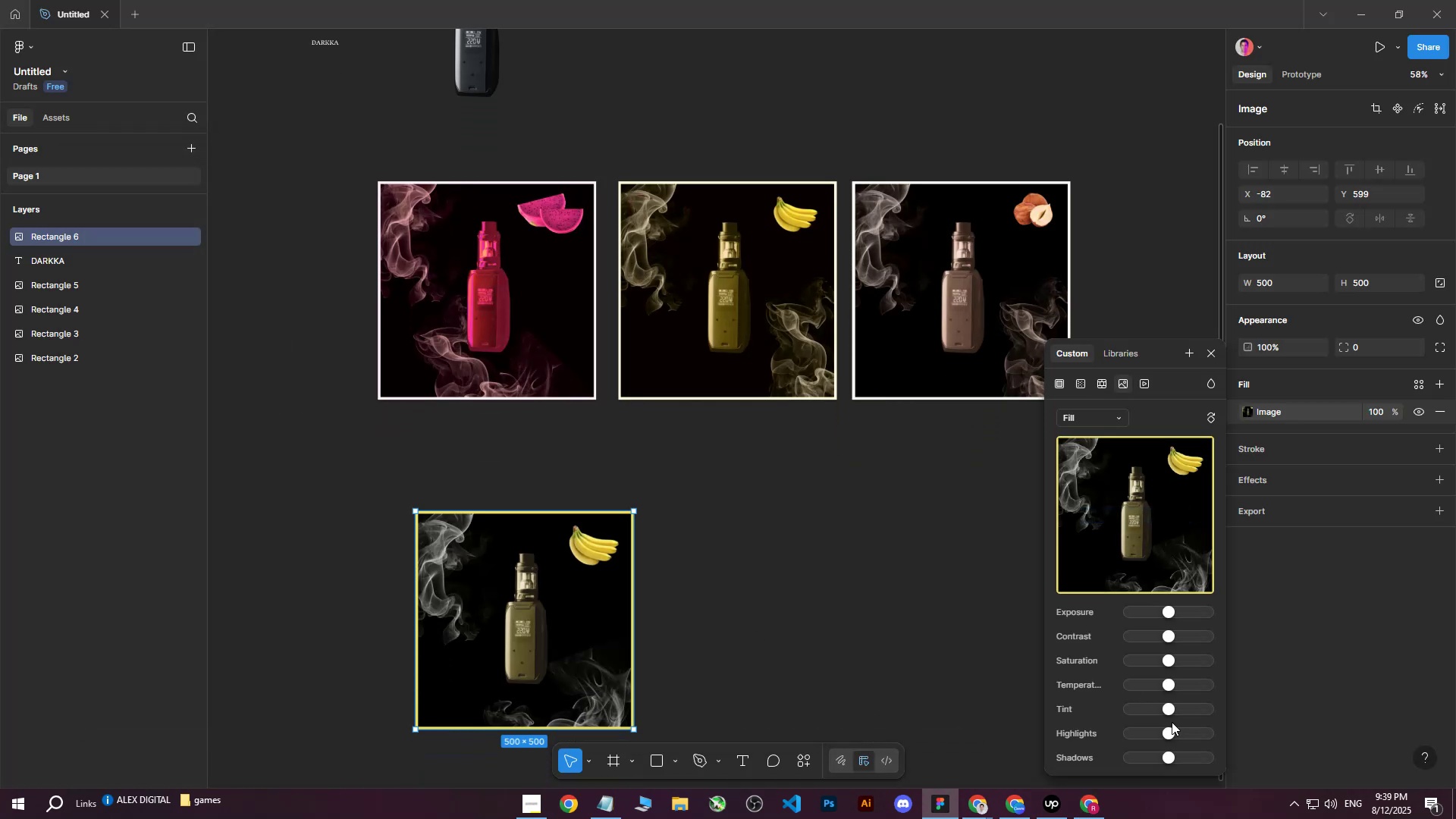 
left_click_drag(start_coordinate=[1172, 713], to_coordinate=[1196, 708])
 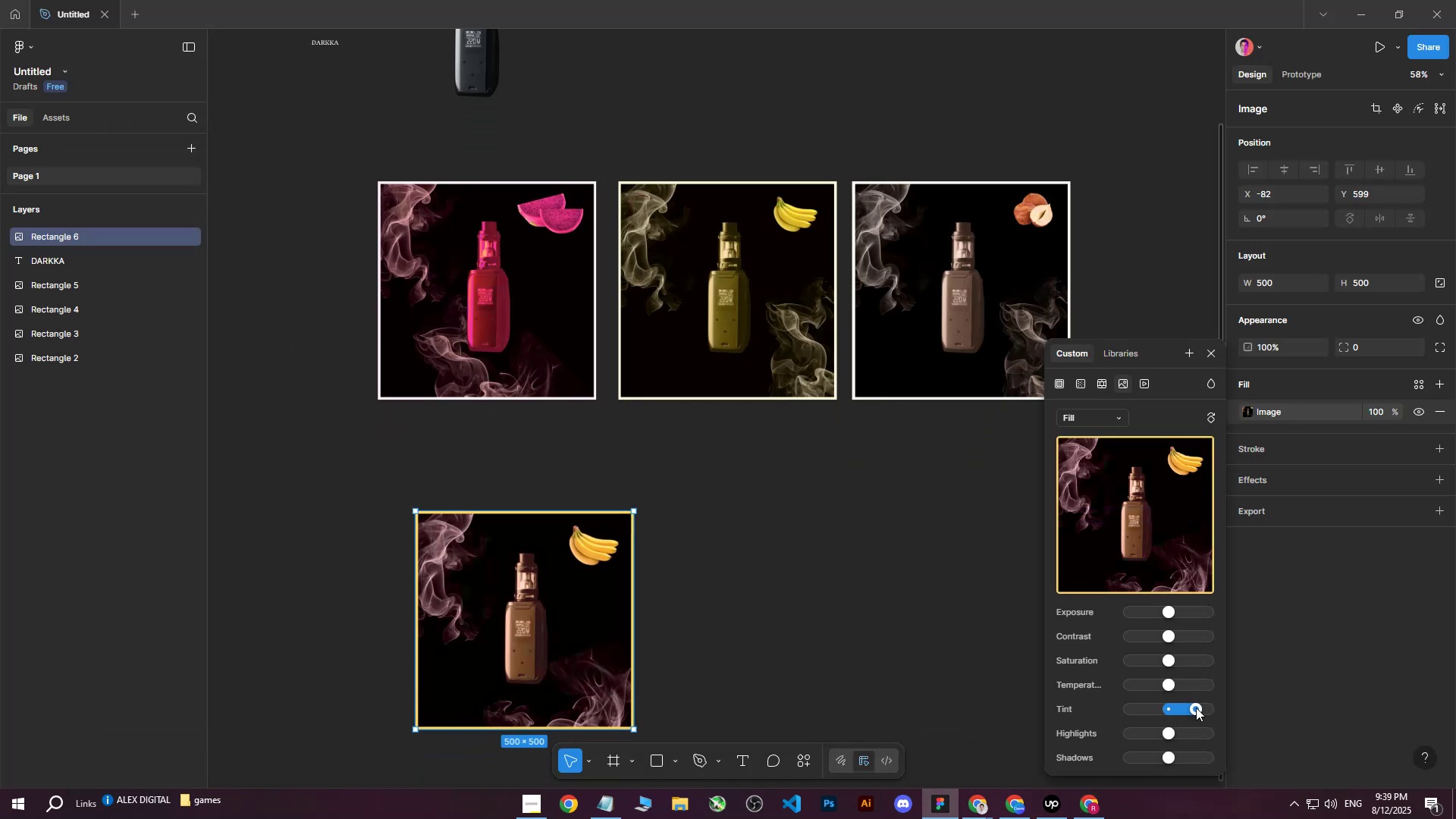 
key(Control+Z)
 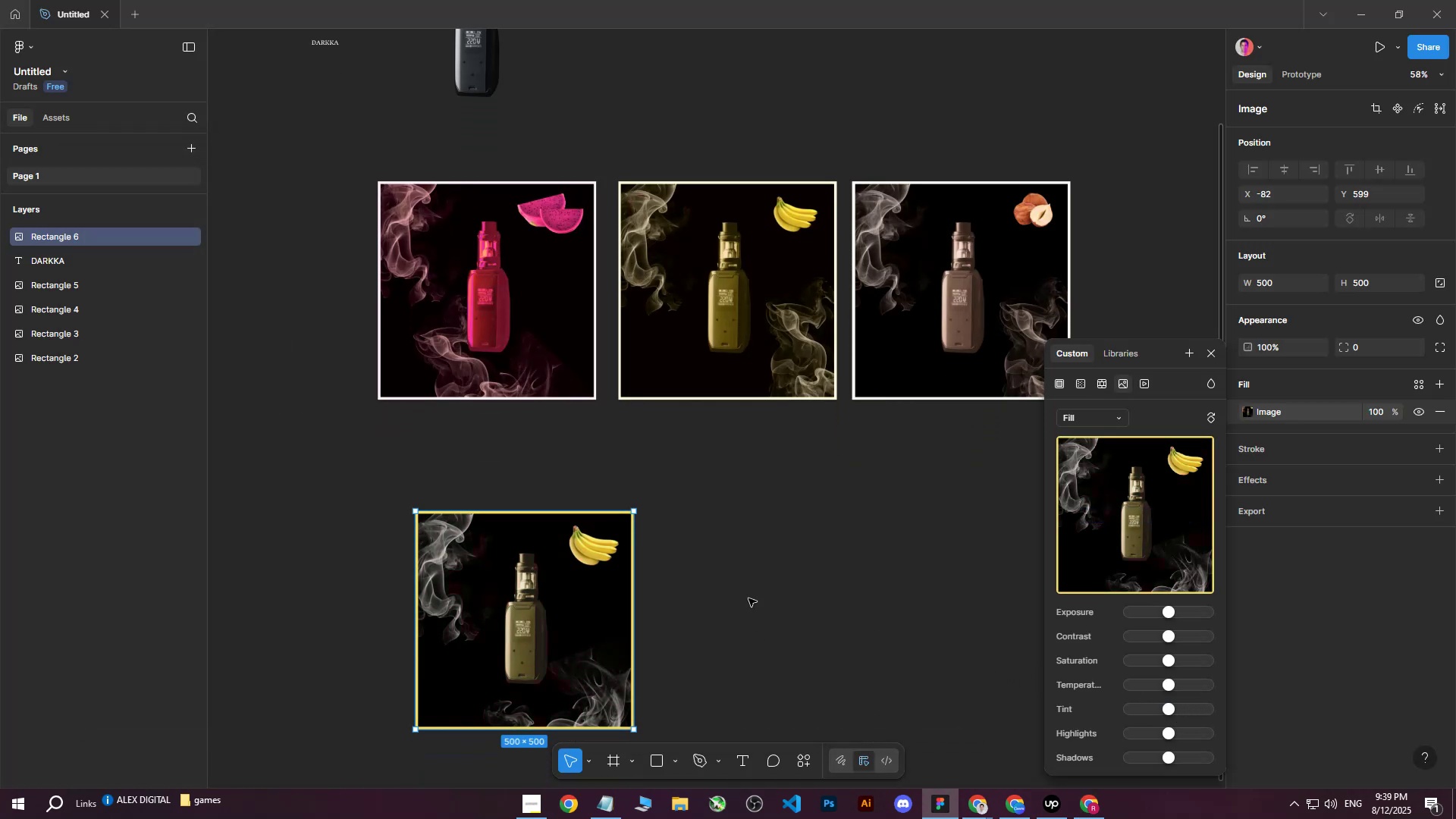 
scroll: coordinate [548, 596], scroll_direction: down, amount: 1.0
 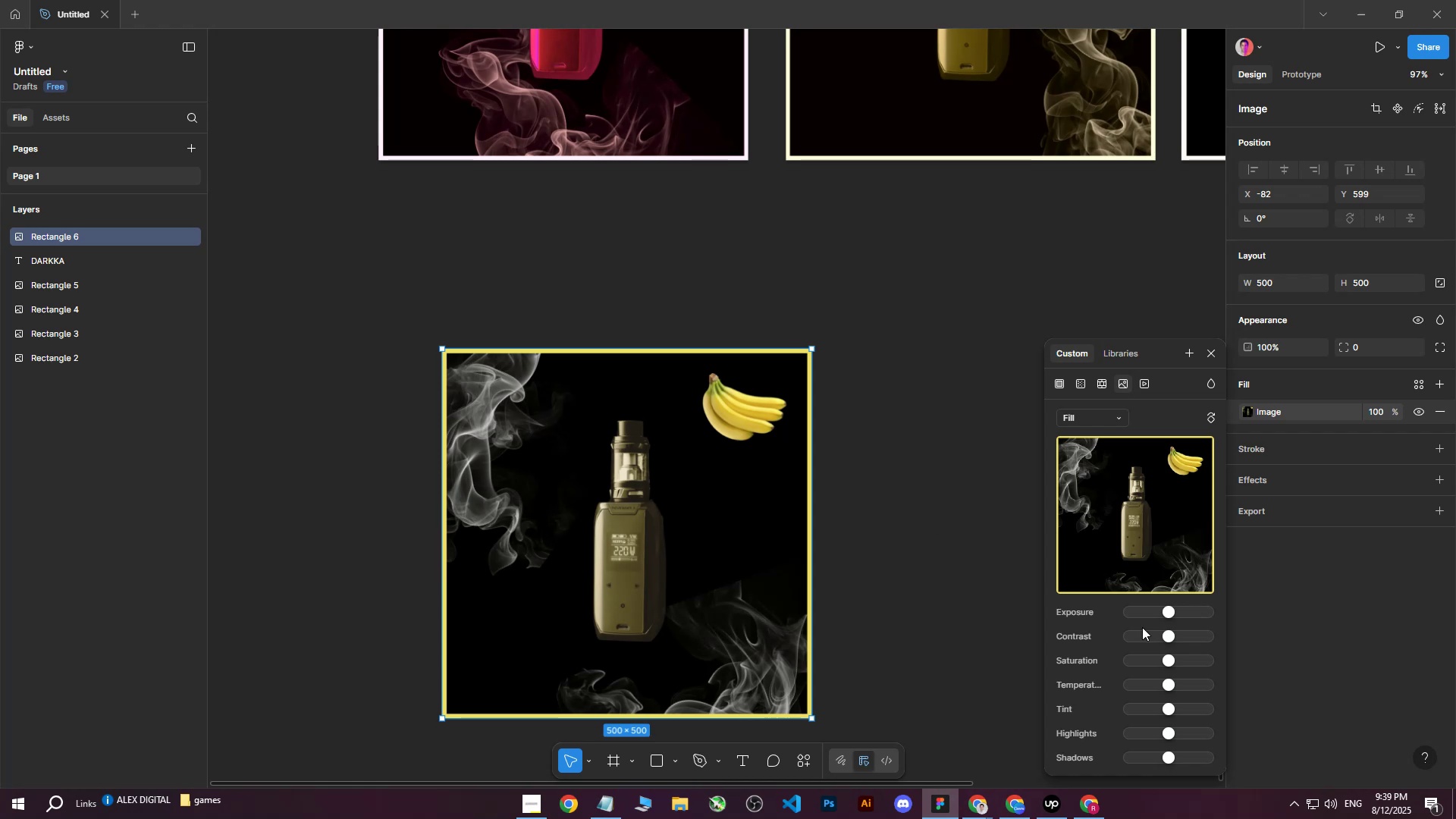 
hold_key(key=ControlLeft, duration=0.56)
 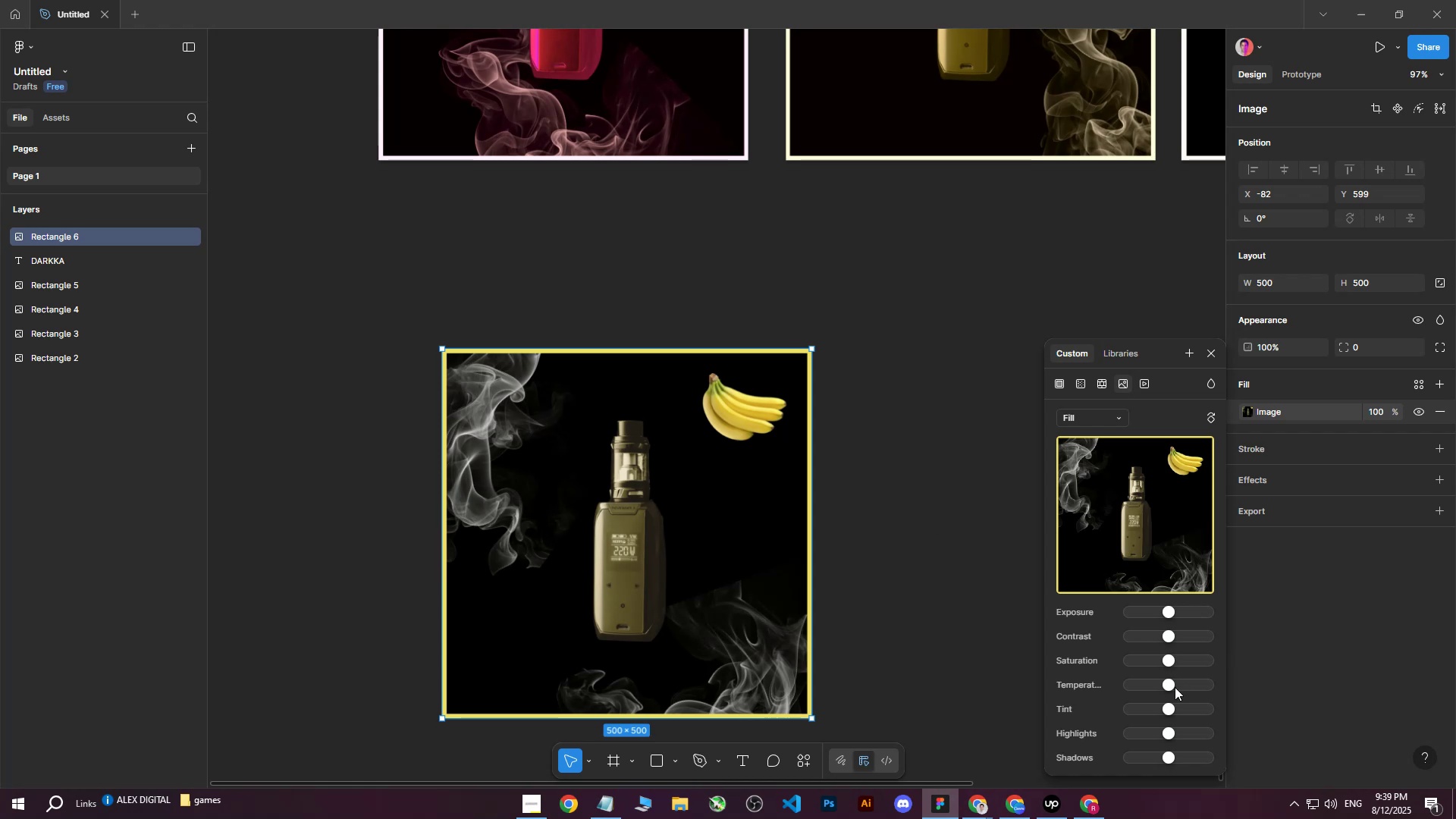 
left_click_drag(start_coordinate=[1169, 682], to_coordinate=[1184, 673])
 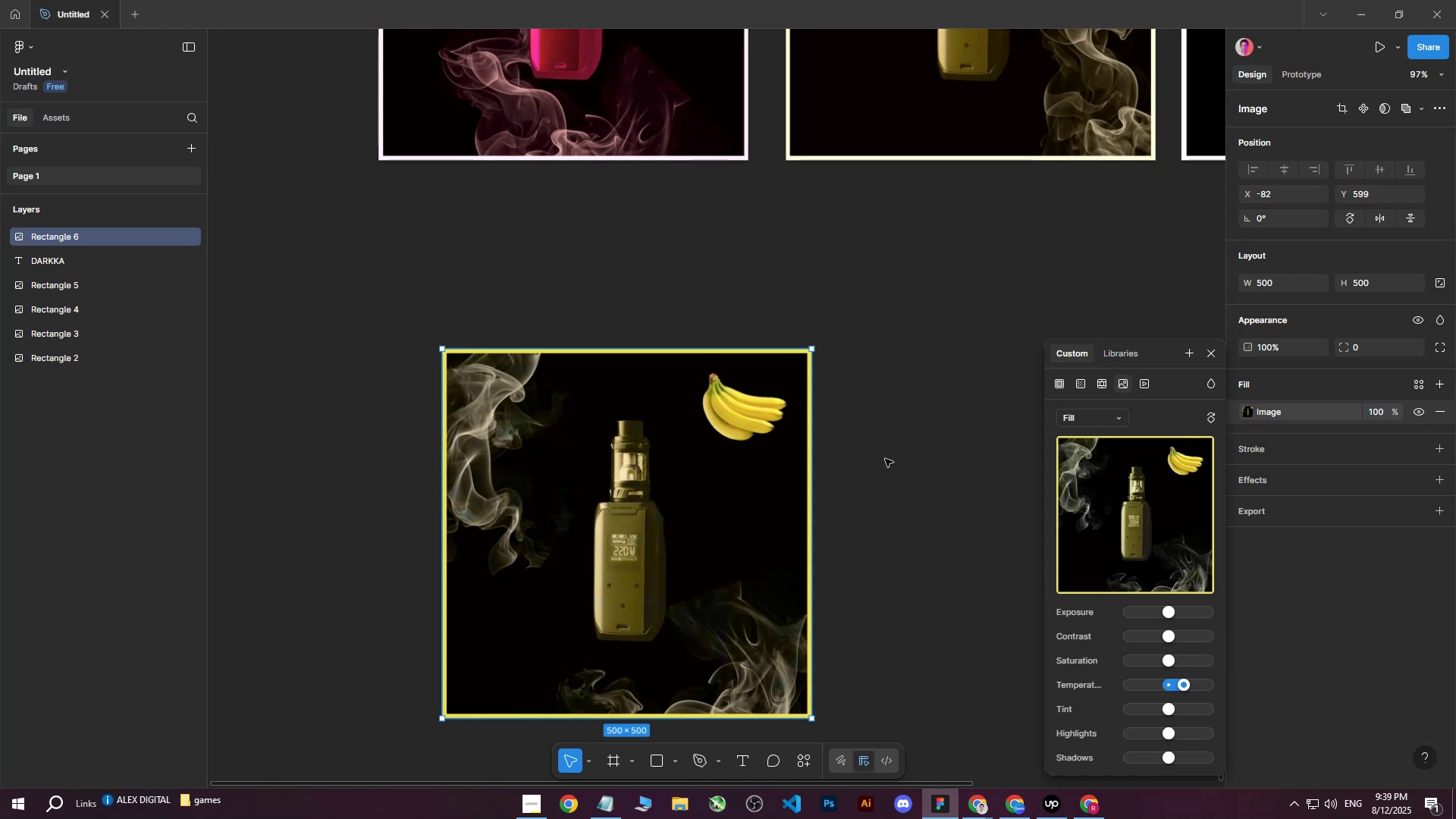 
double_click([885, 459])
 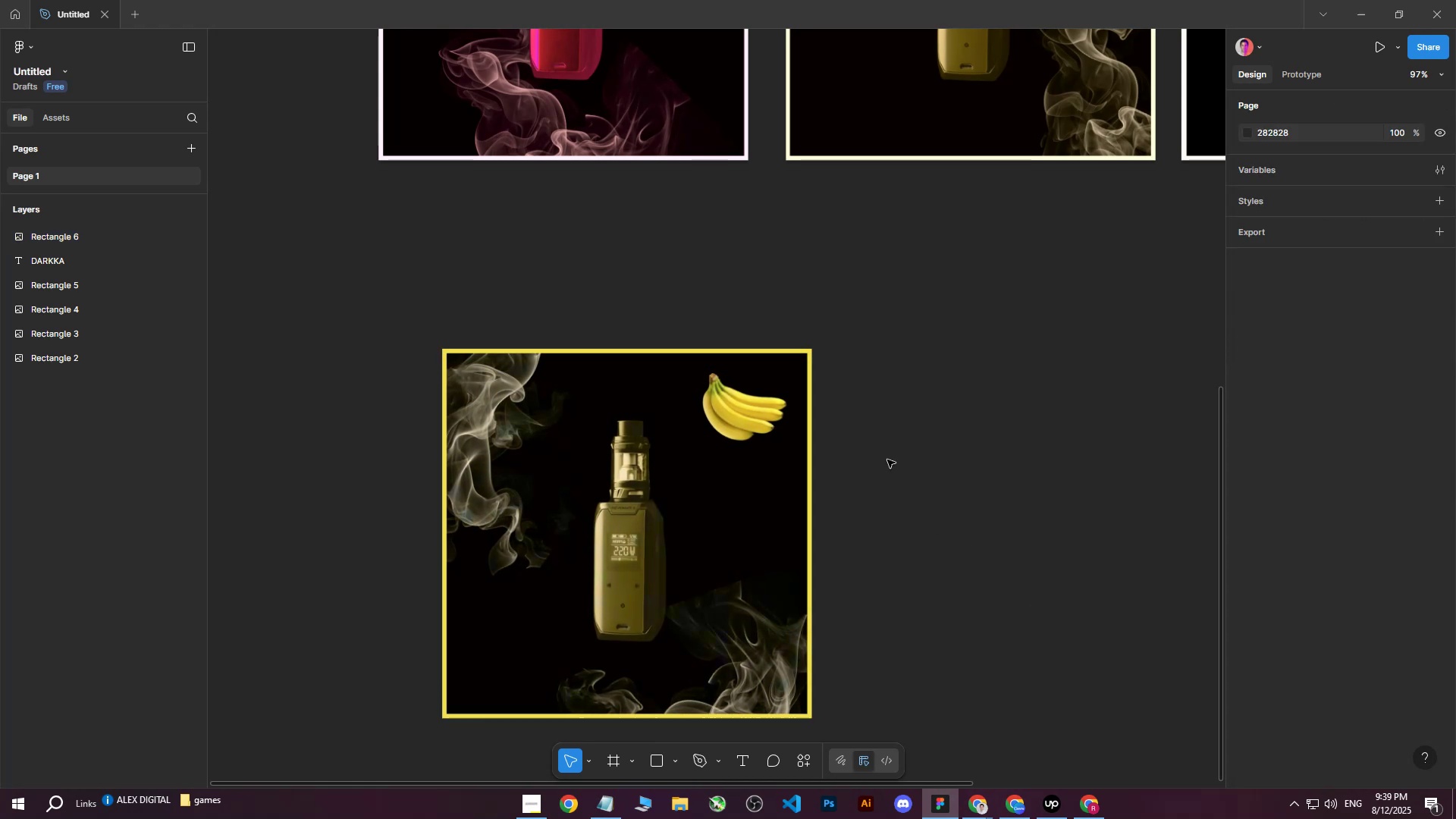 
scroll: coordinate [902, 443], scroll_direction: down, amount: 8.0
 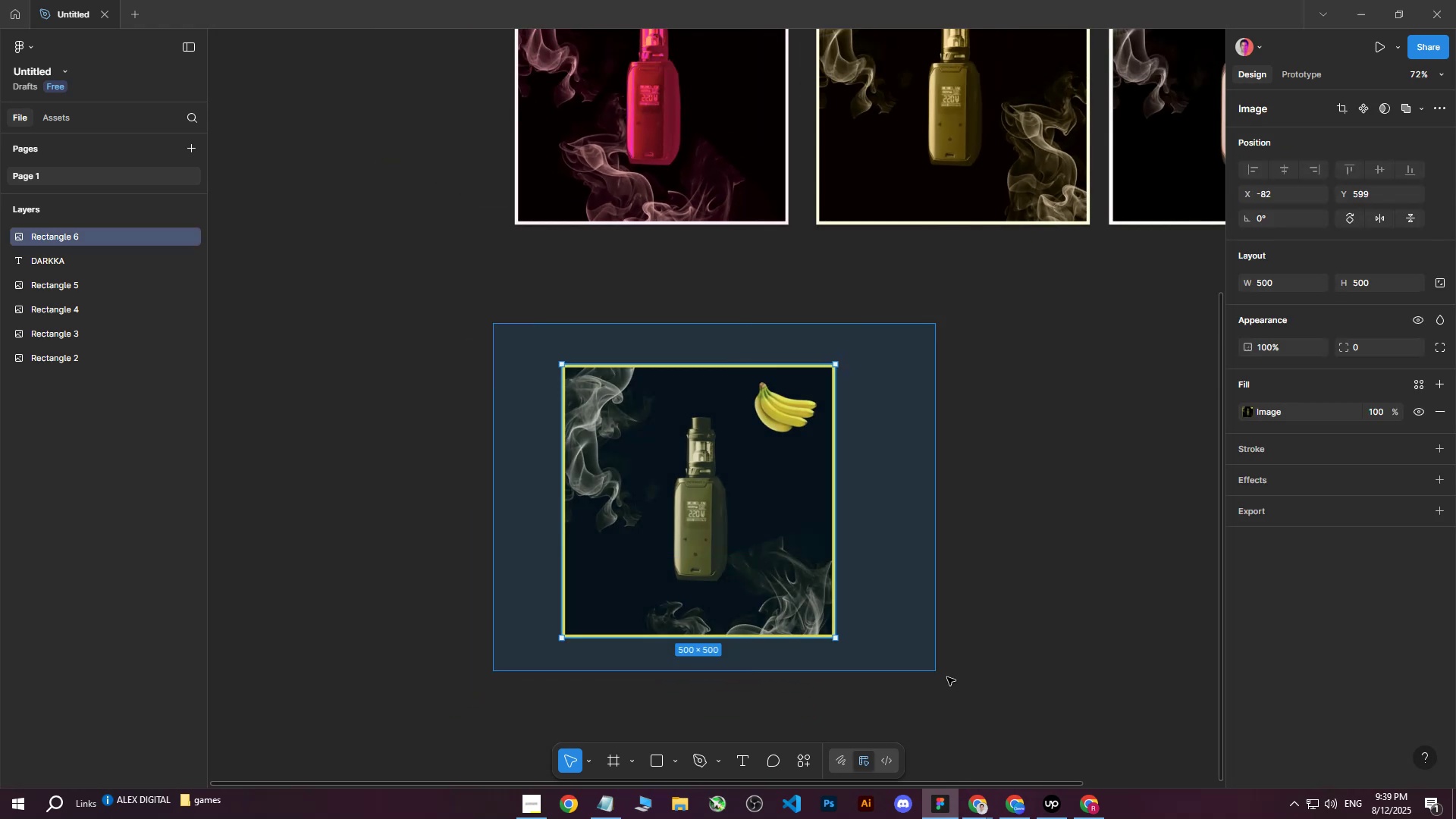 
hold_key(key=ControlLeft, duration=0.6)
 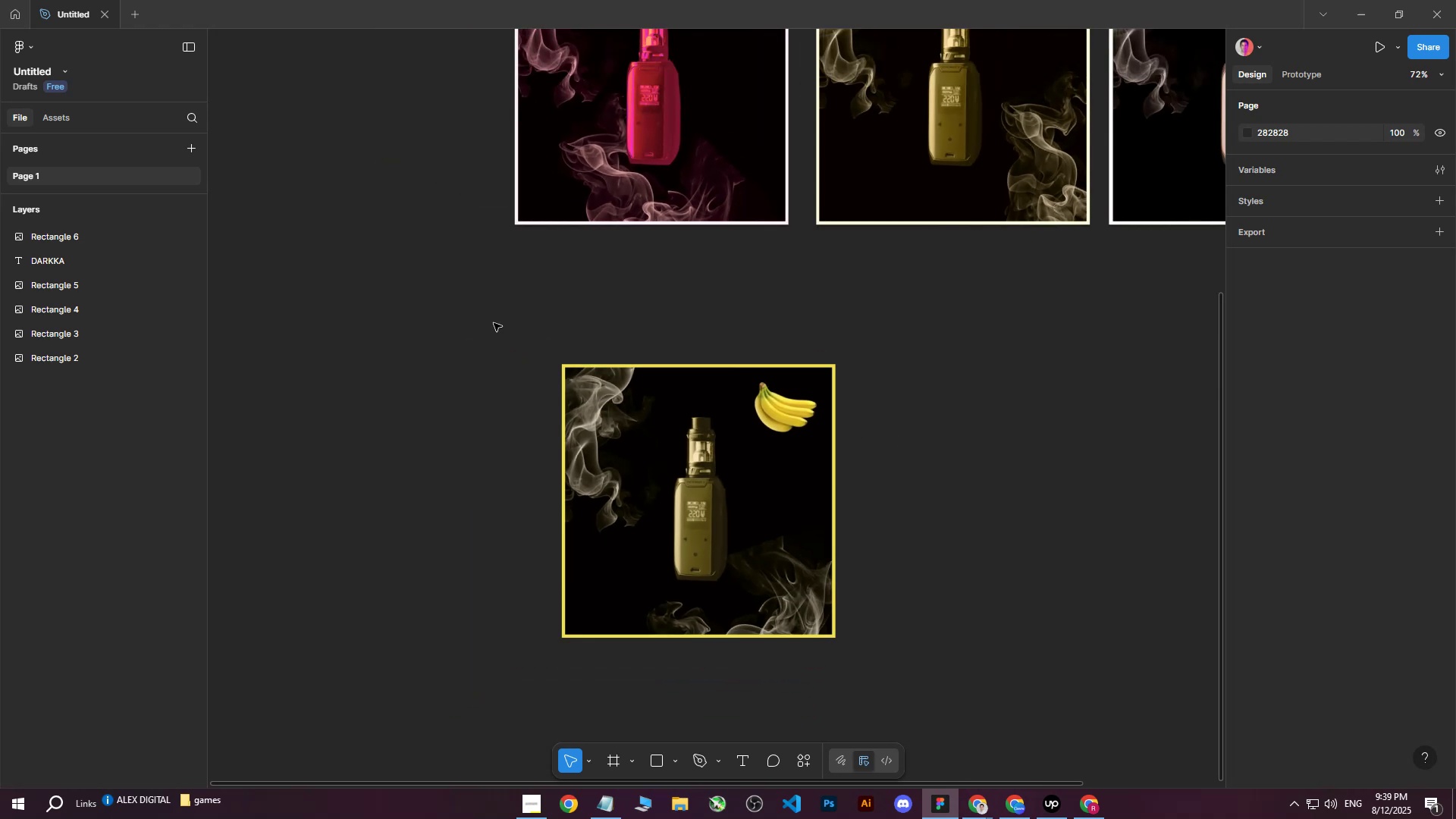 
left_click_drag(start_coordinate=[493, 323], to_coordinate=[965, 688])
 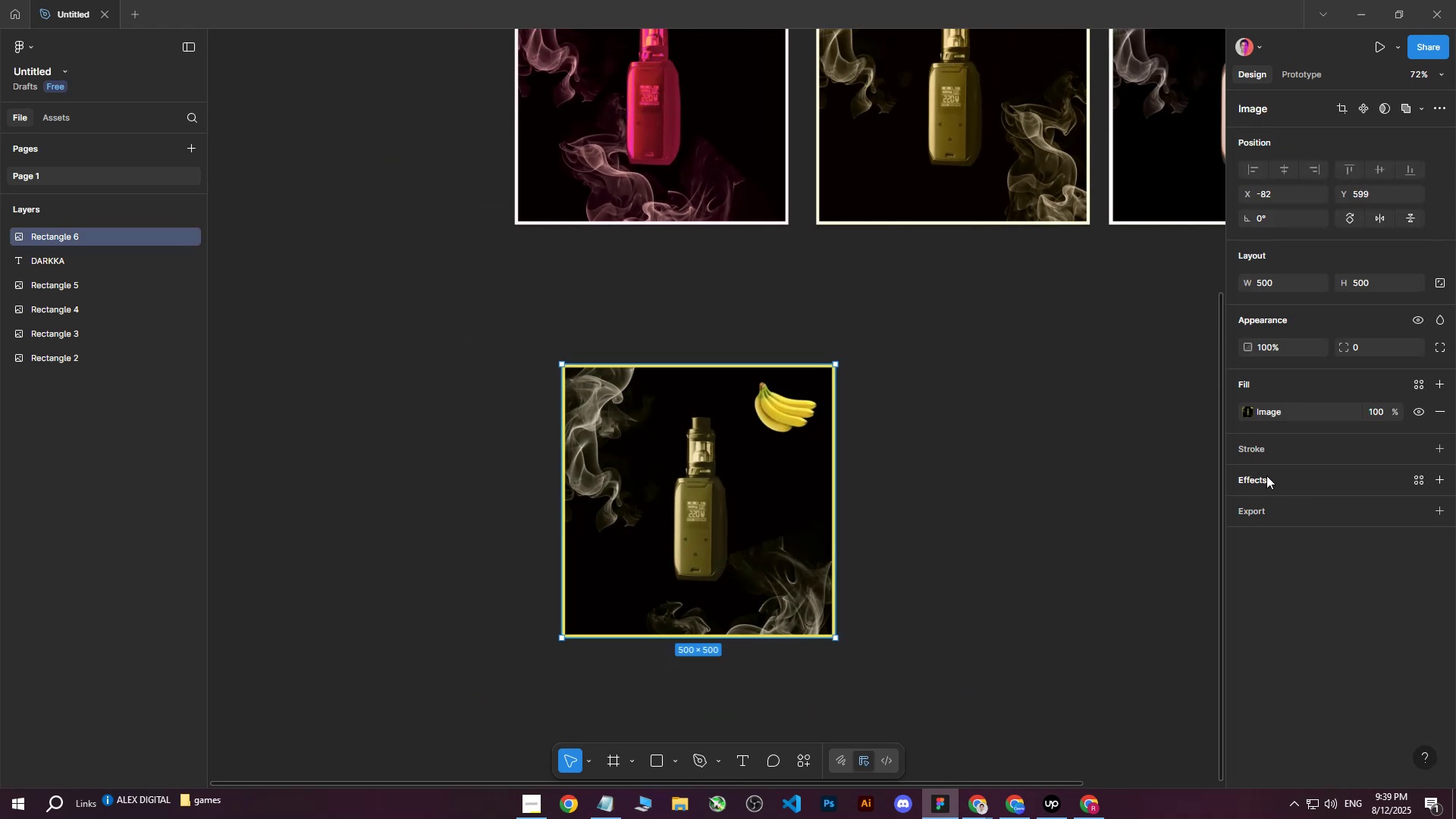 
left_click([1264, 476])
 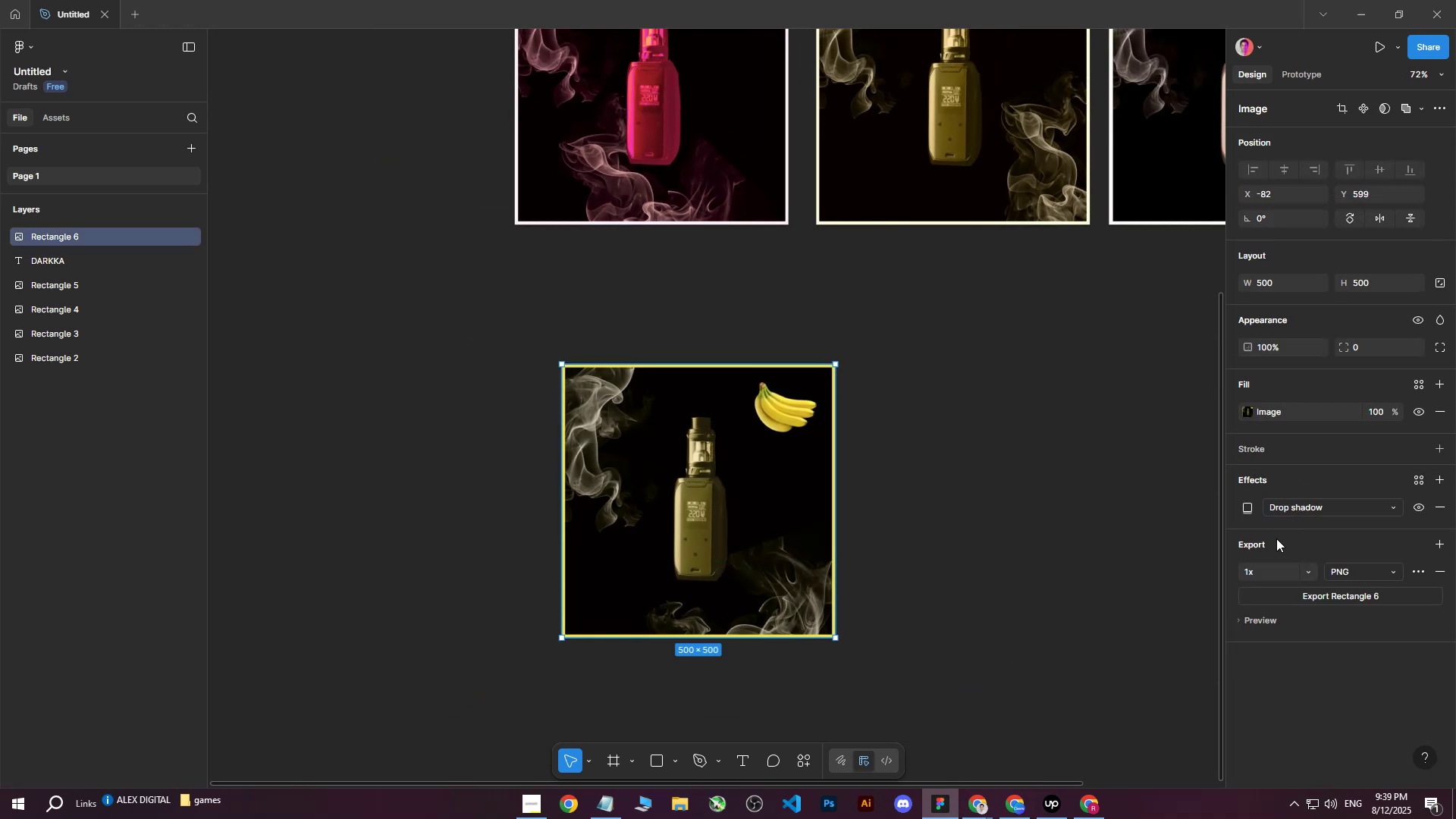 
left_click([1316, 598])
 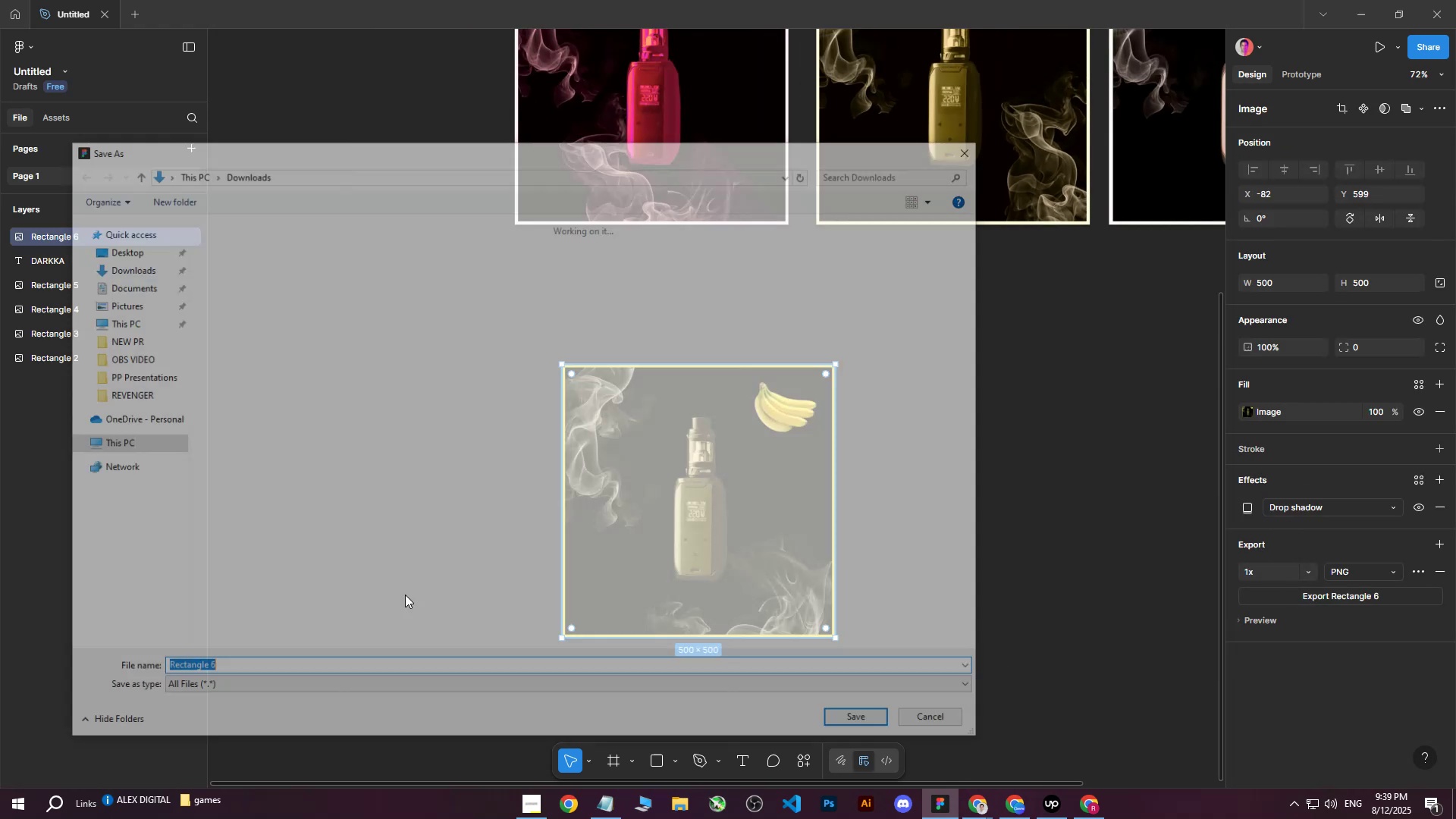 
type(BANANA)
 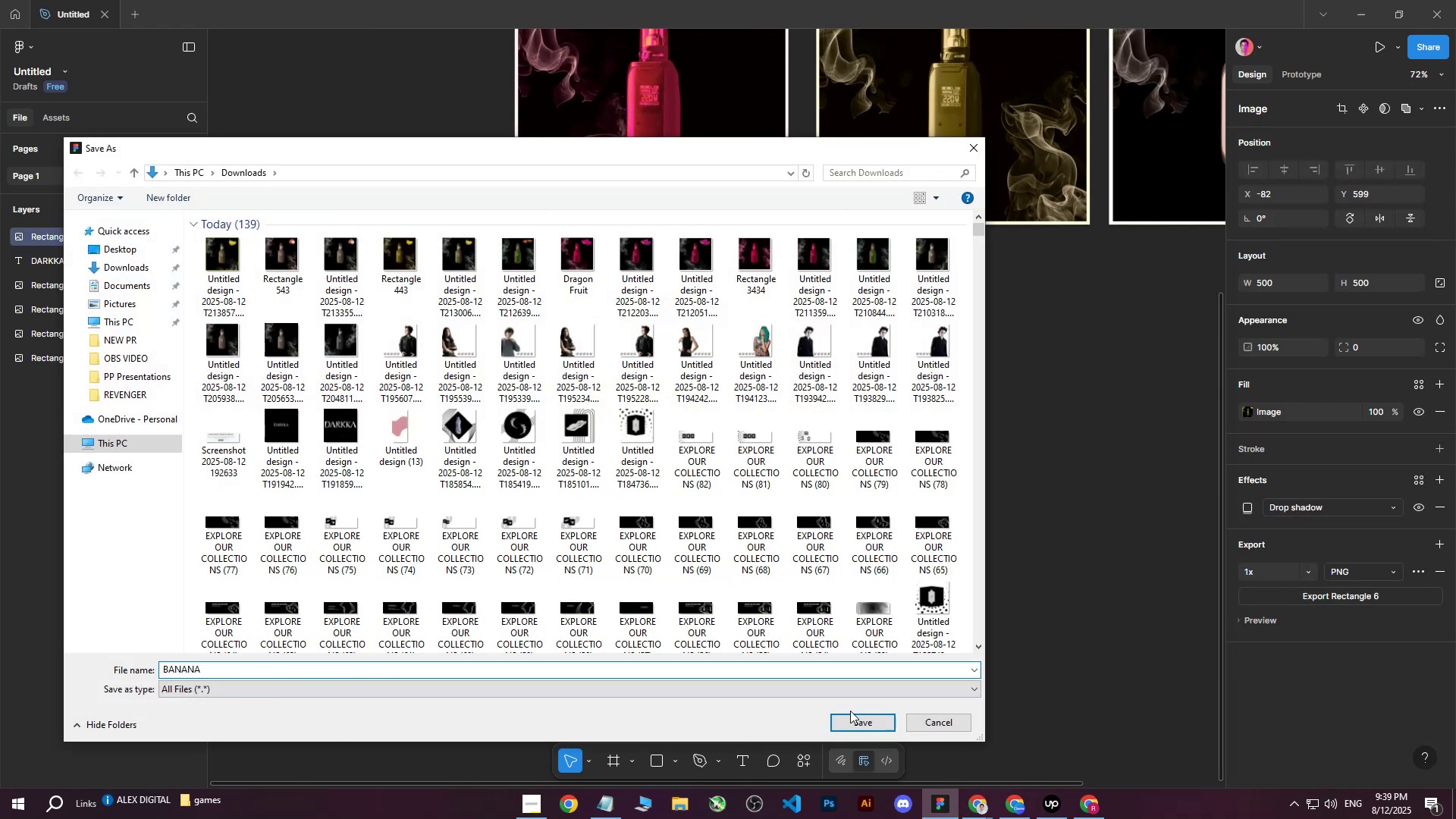 
double_click([851, 718])
 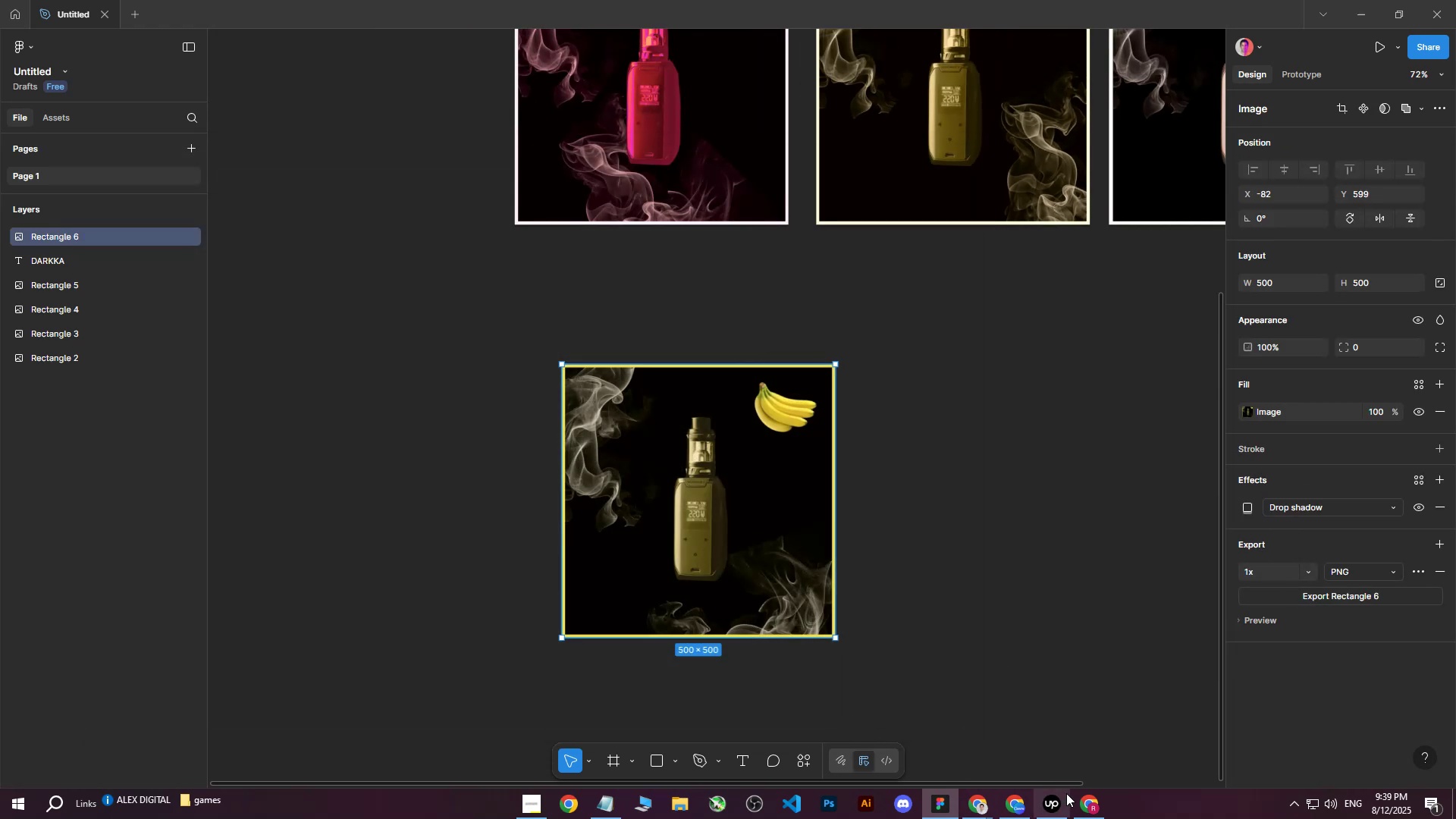 
left_click([1080, 802])
 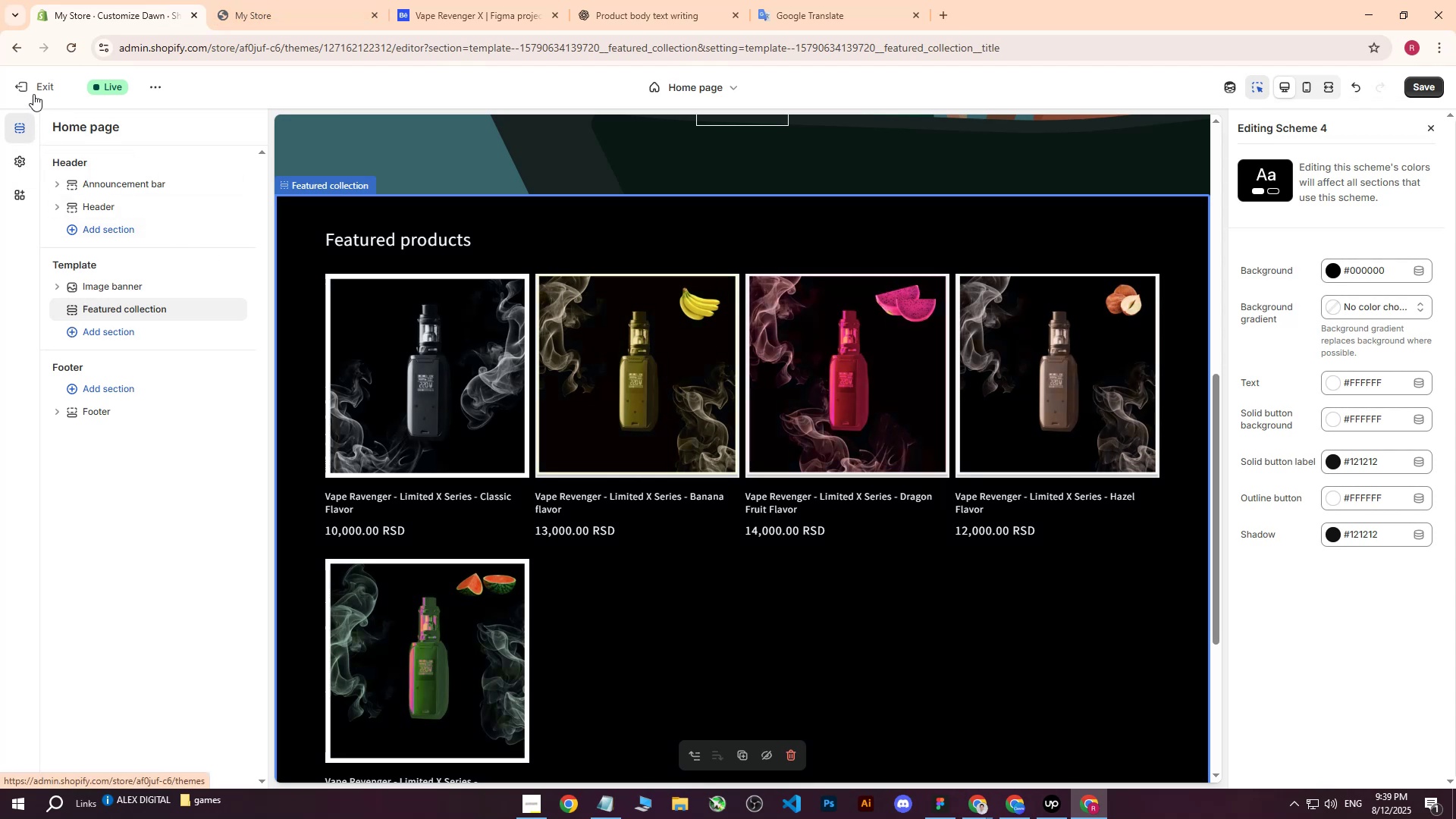 
left_click([1429, 96])
 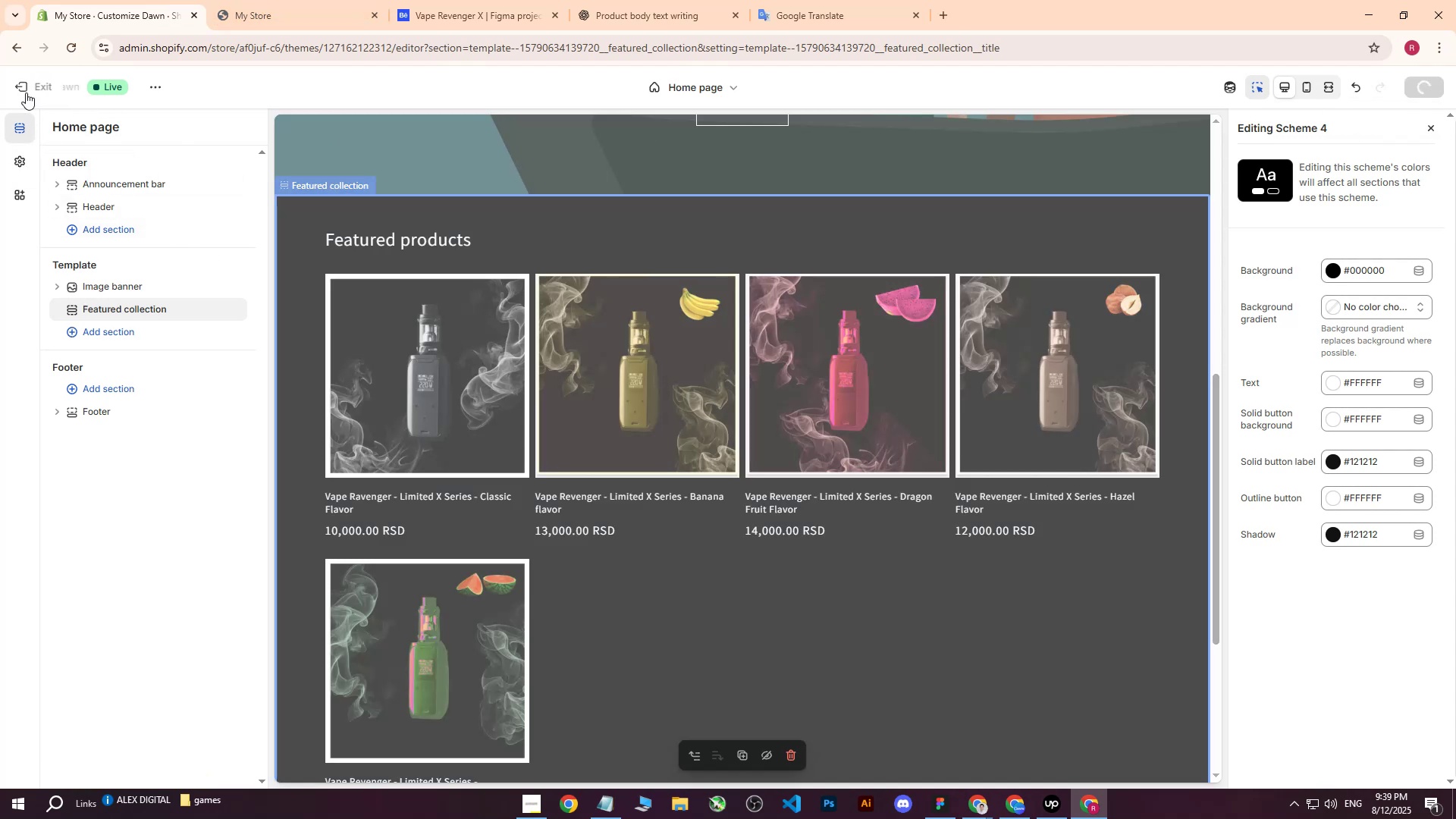 
left_click([21, 93])
 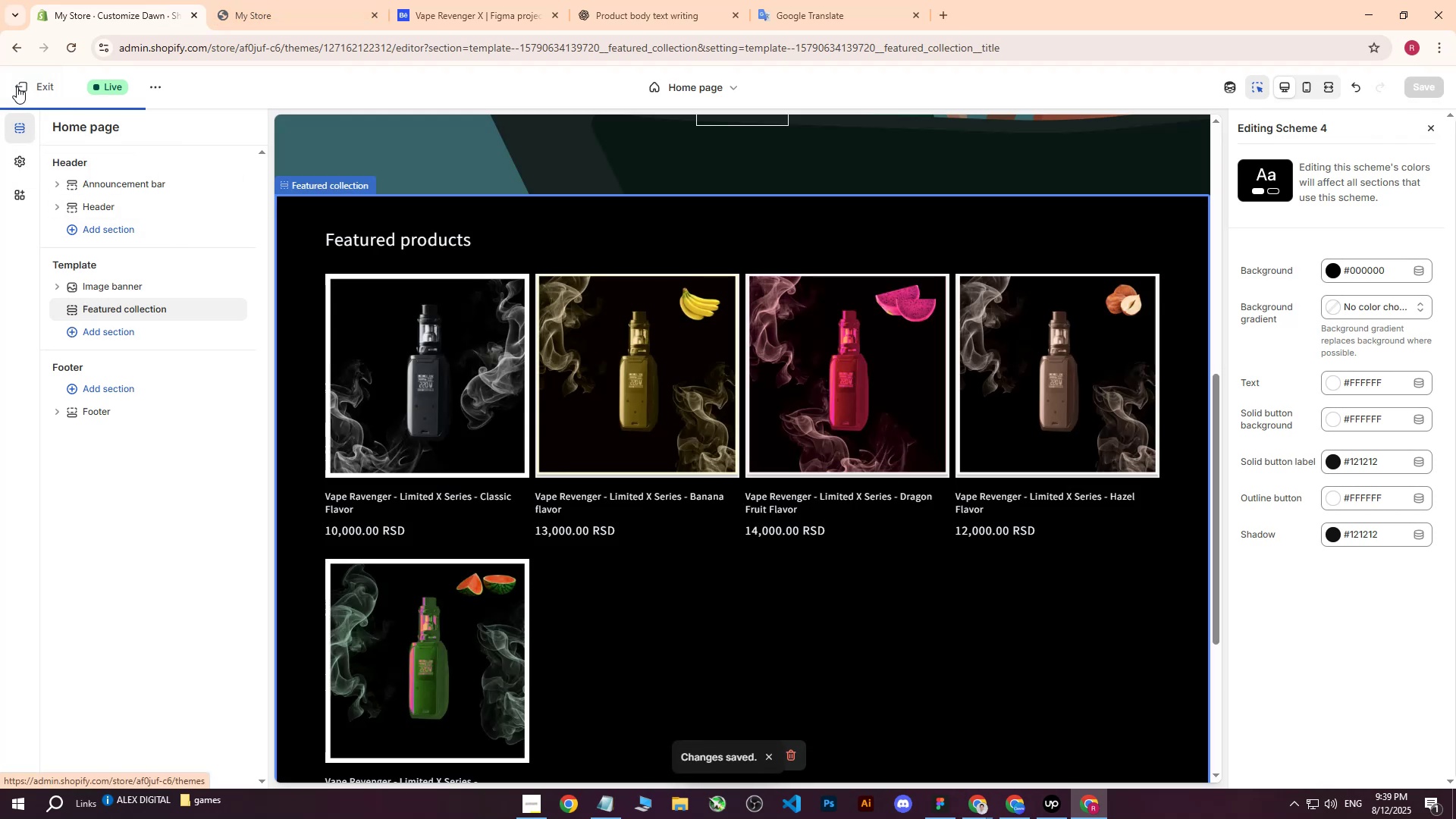 
left_click([17, 86])
 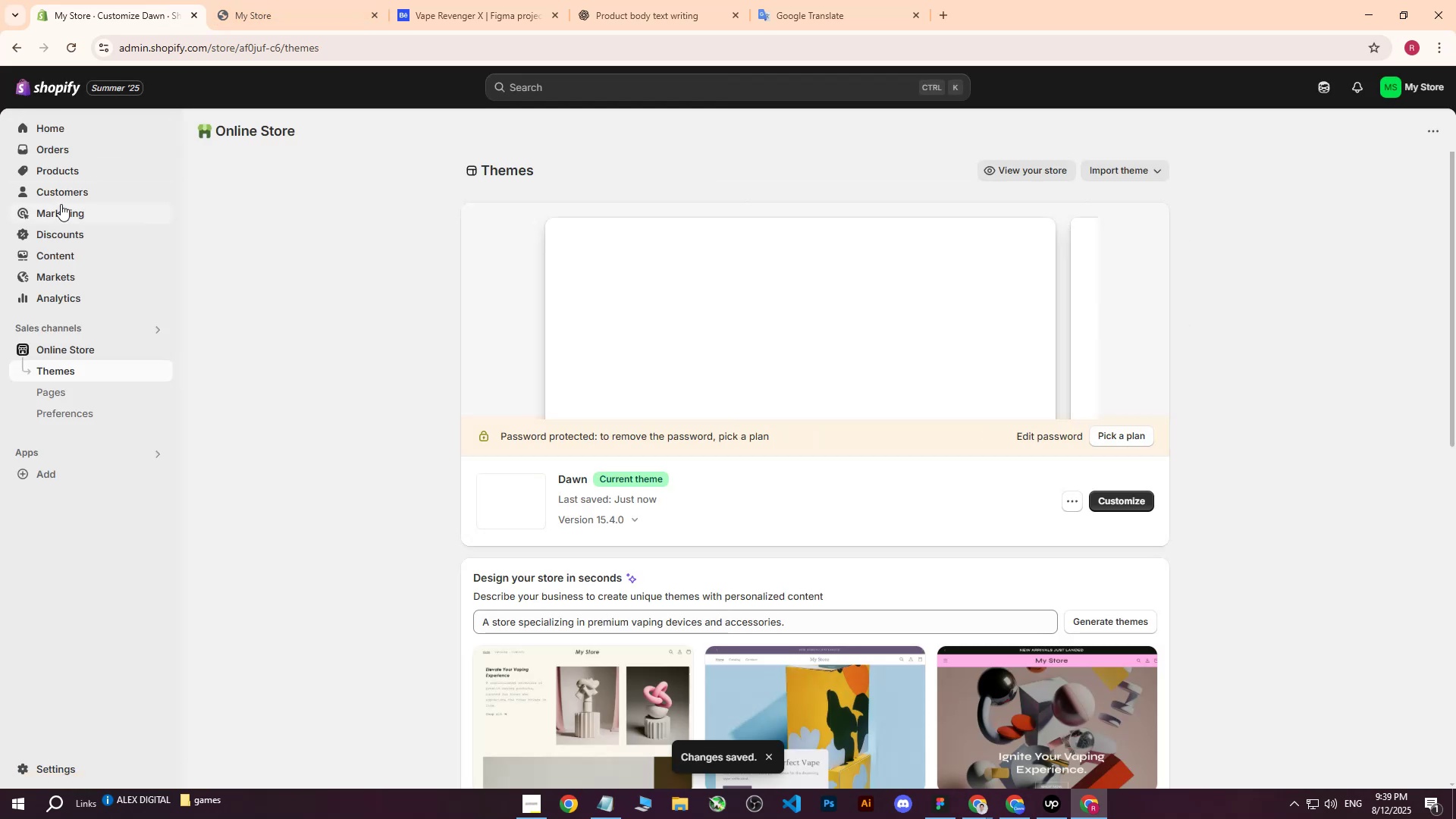 
left_click([55, 167])
 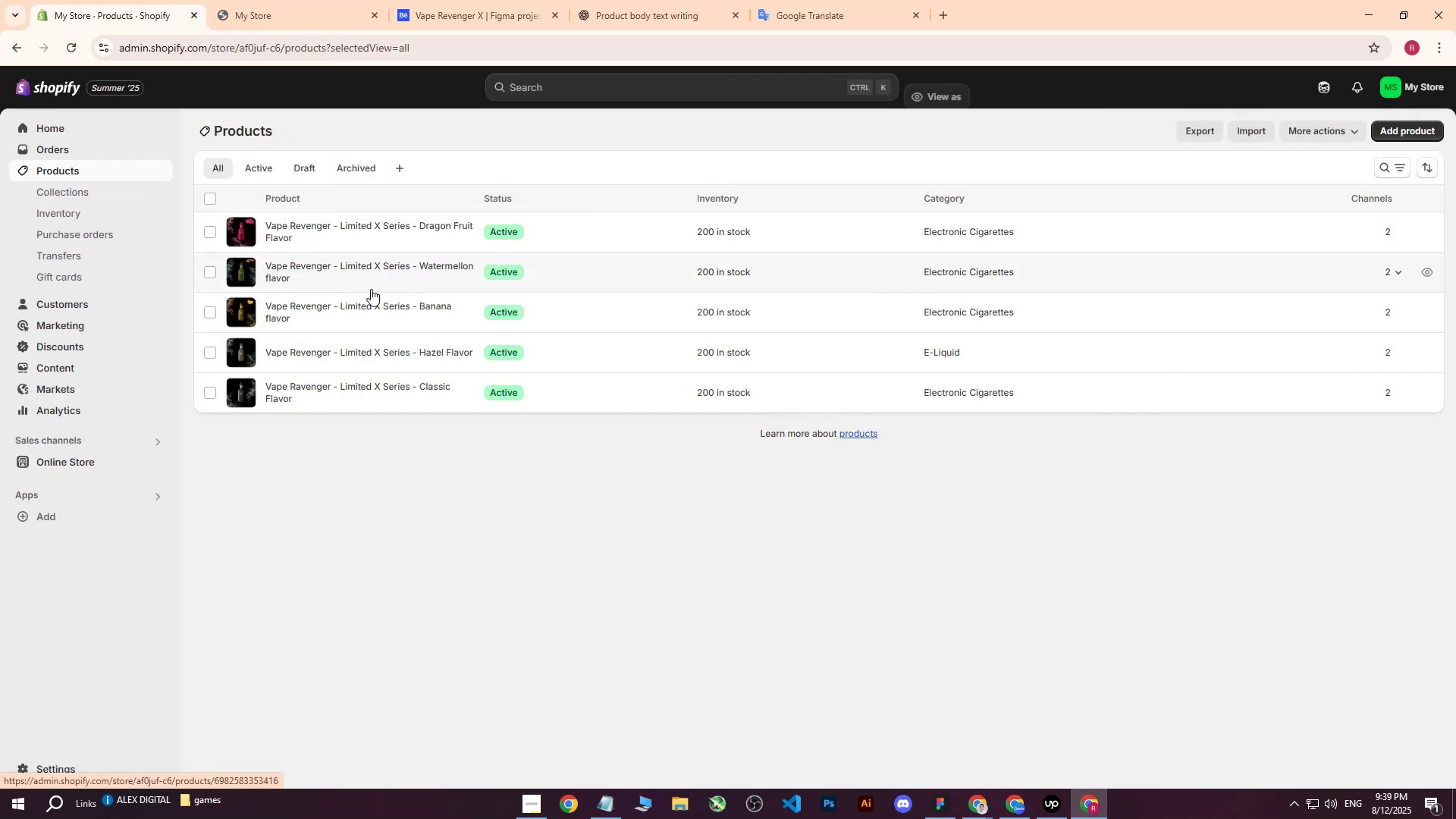 
left_click([357, 306])
 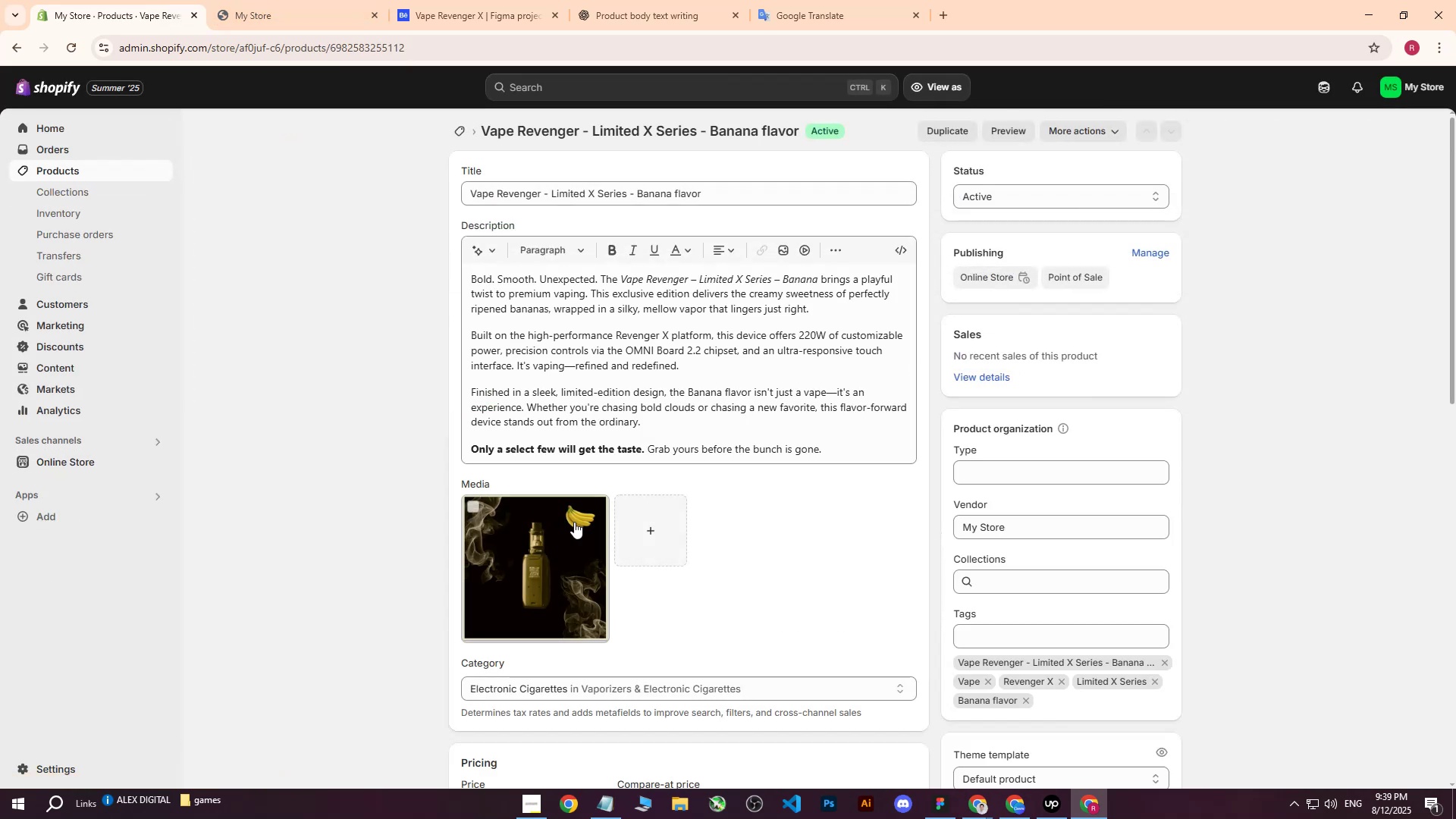 
left_click([541, 538])
 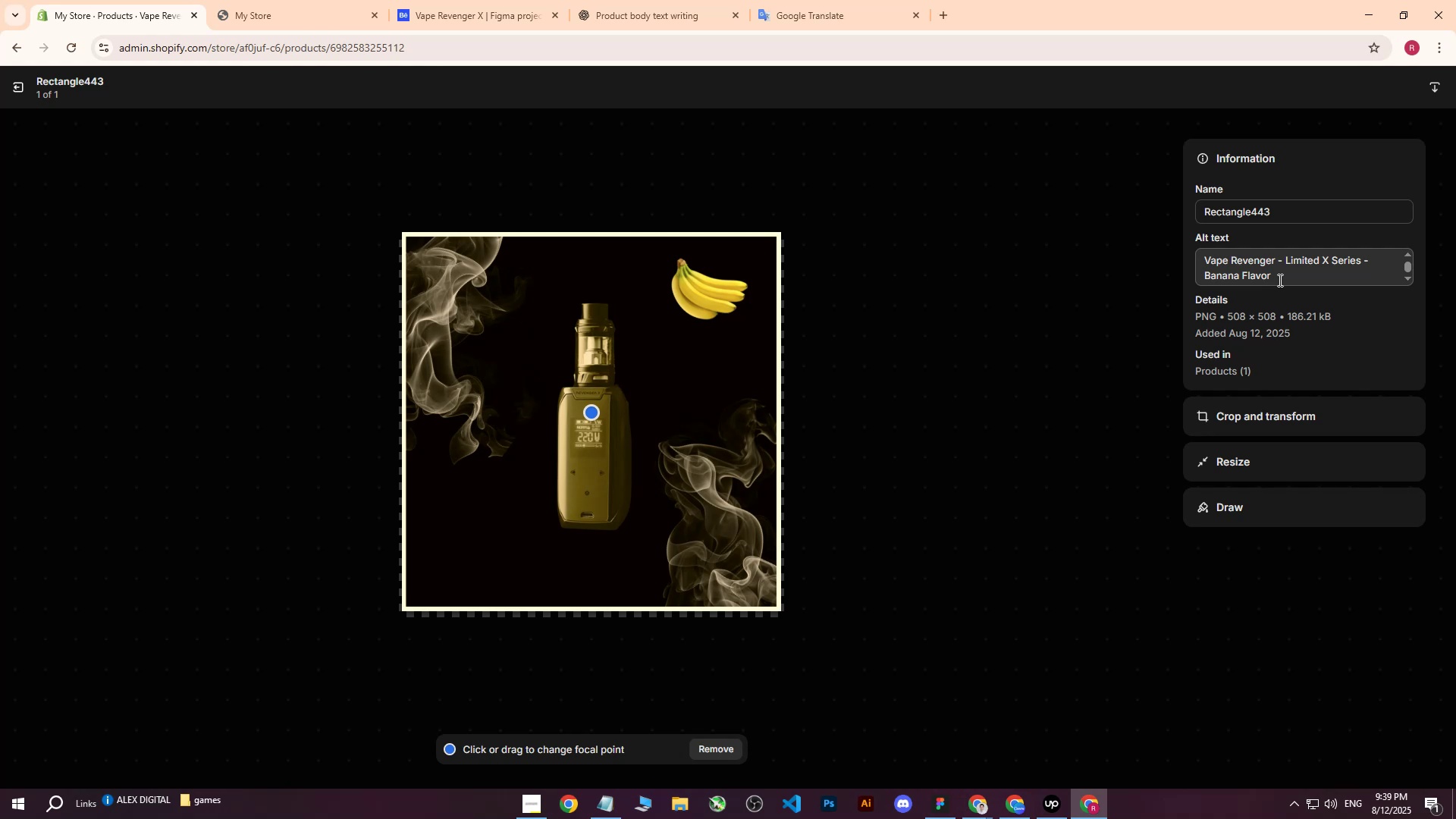 
left_click_drag(start_coordinate=[1288, 275], to_coordinate=[1164, 250])
 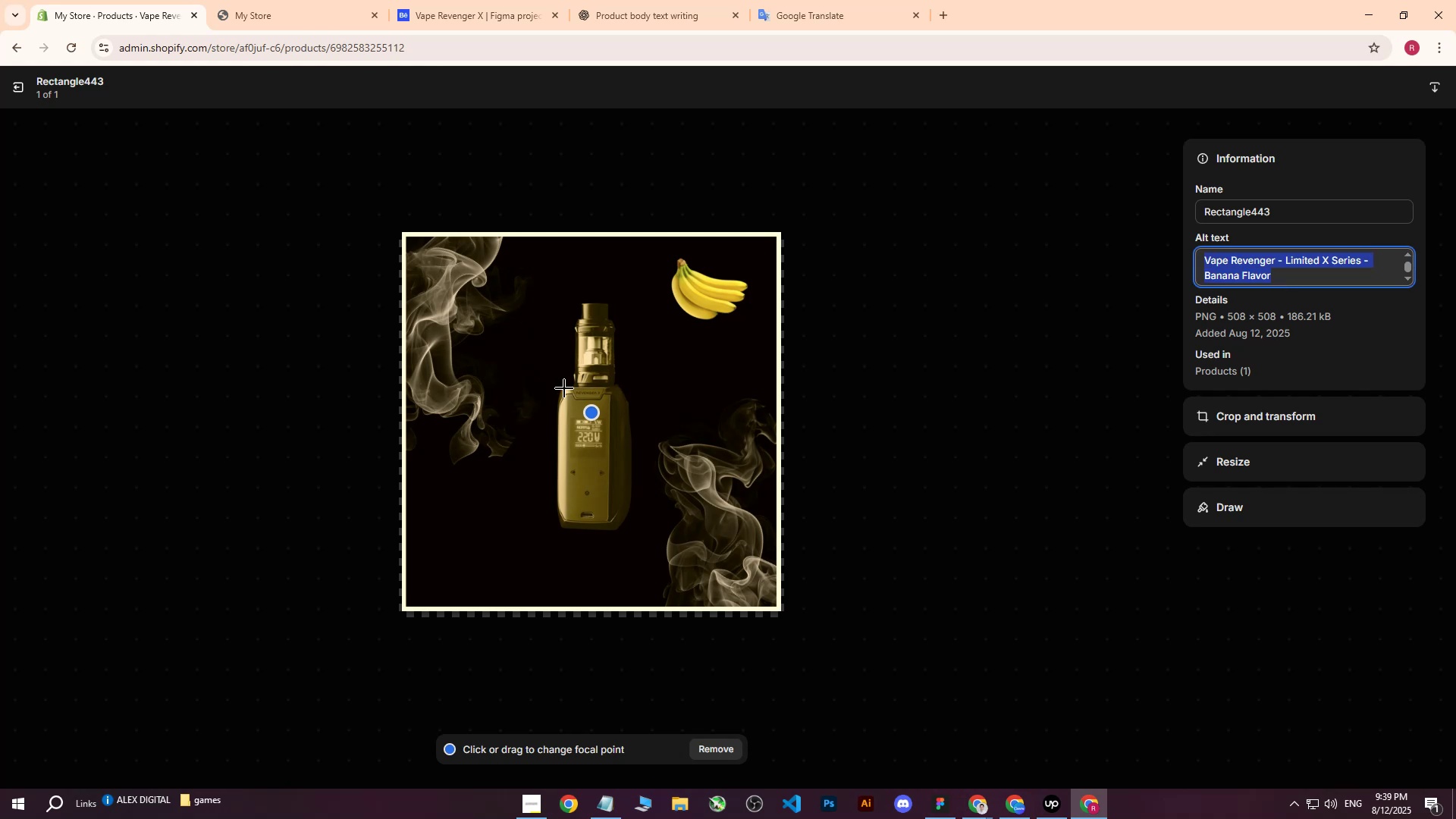 
left_click([564, 388])
 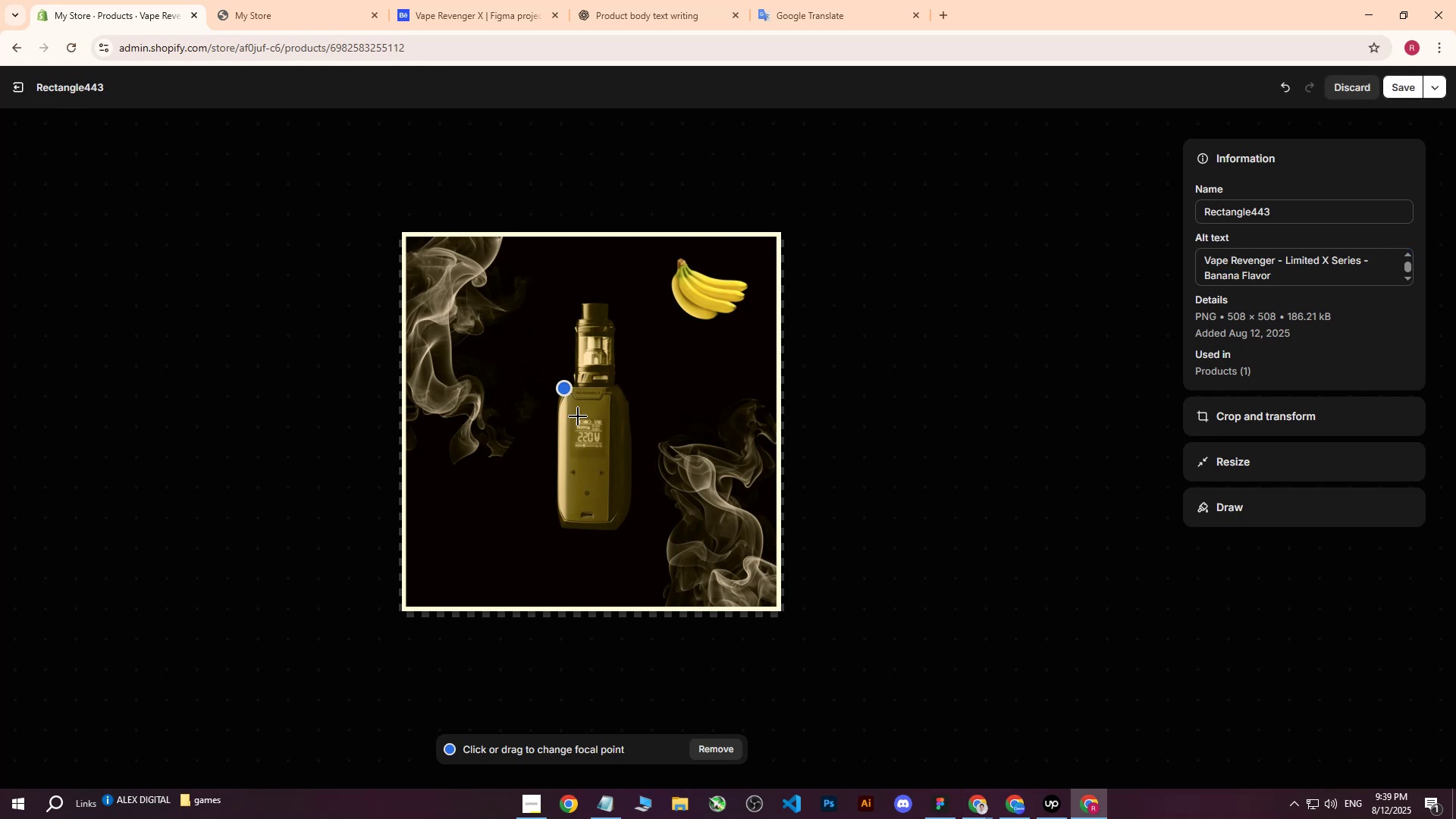 
left_click_drag(start_coordinate=[588, 422], to_coordinate=[592, 423])
 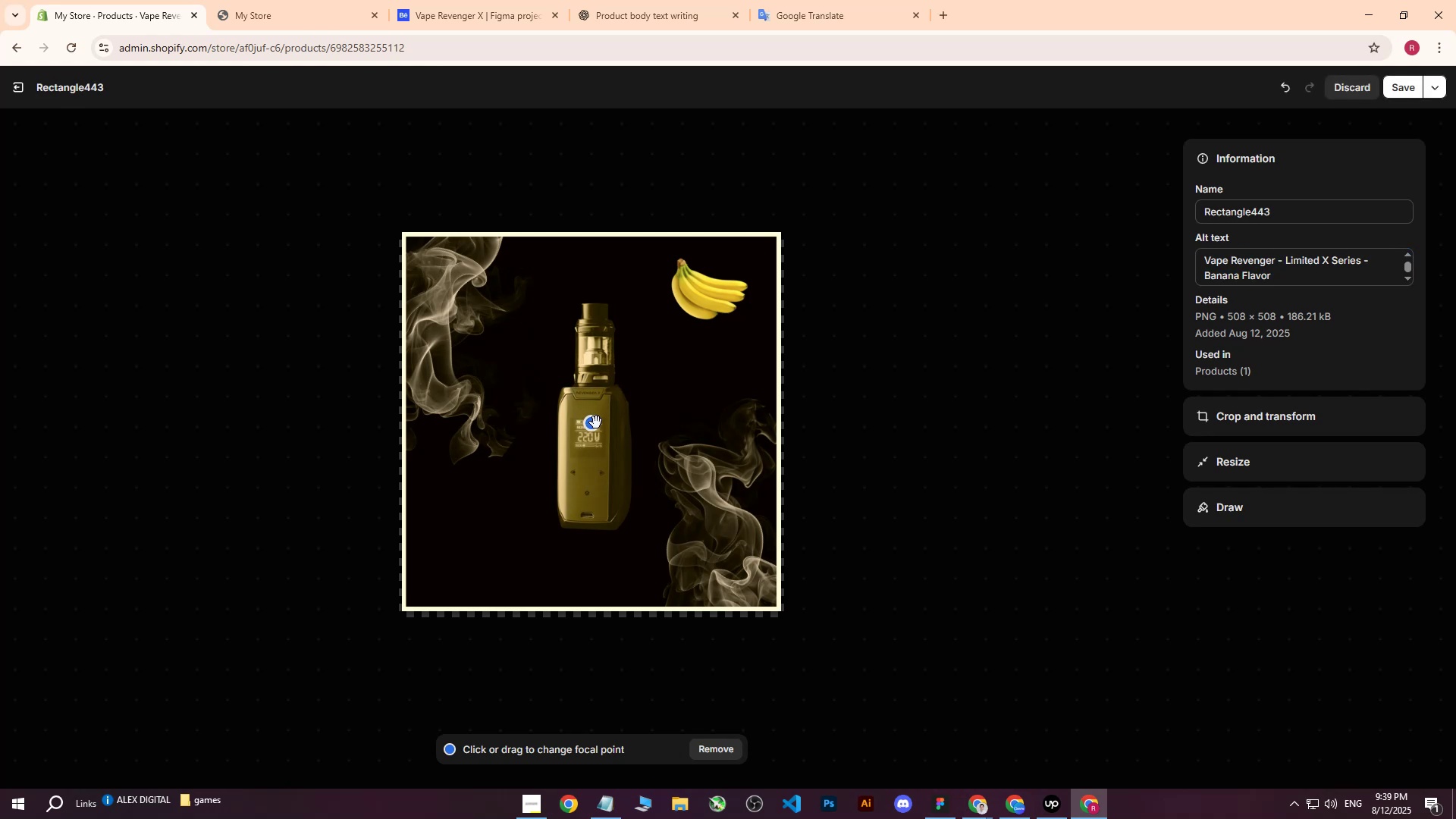 
double_click([596, 422])
 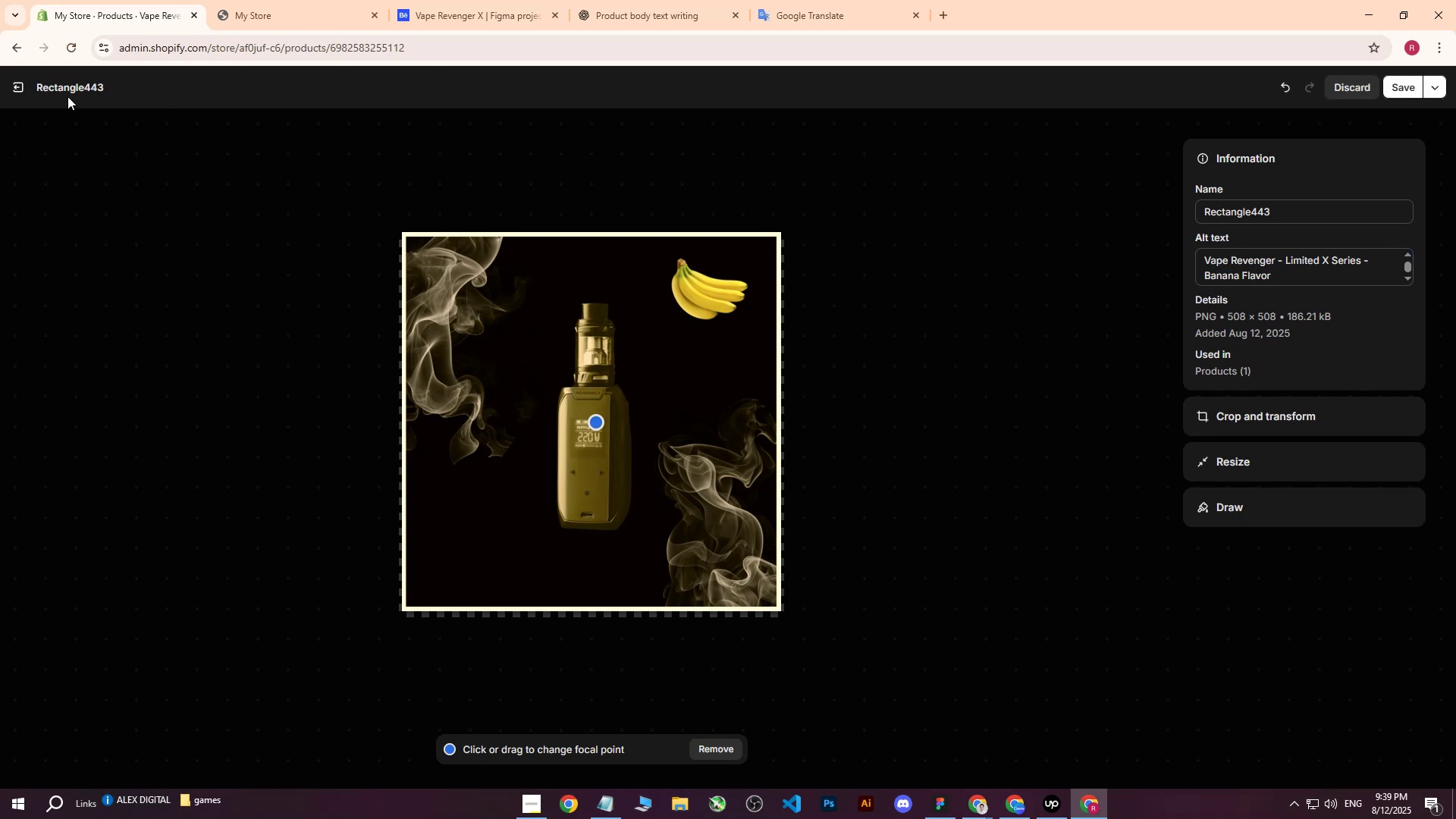 
left_click([15, 83])
 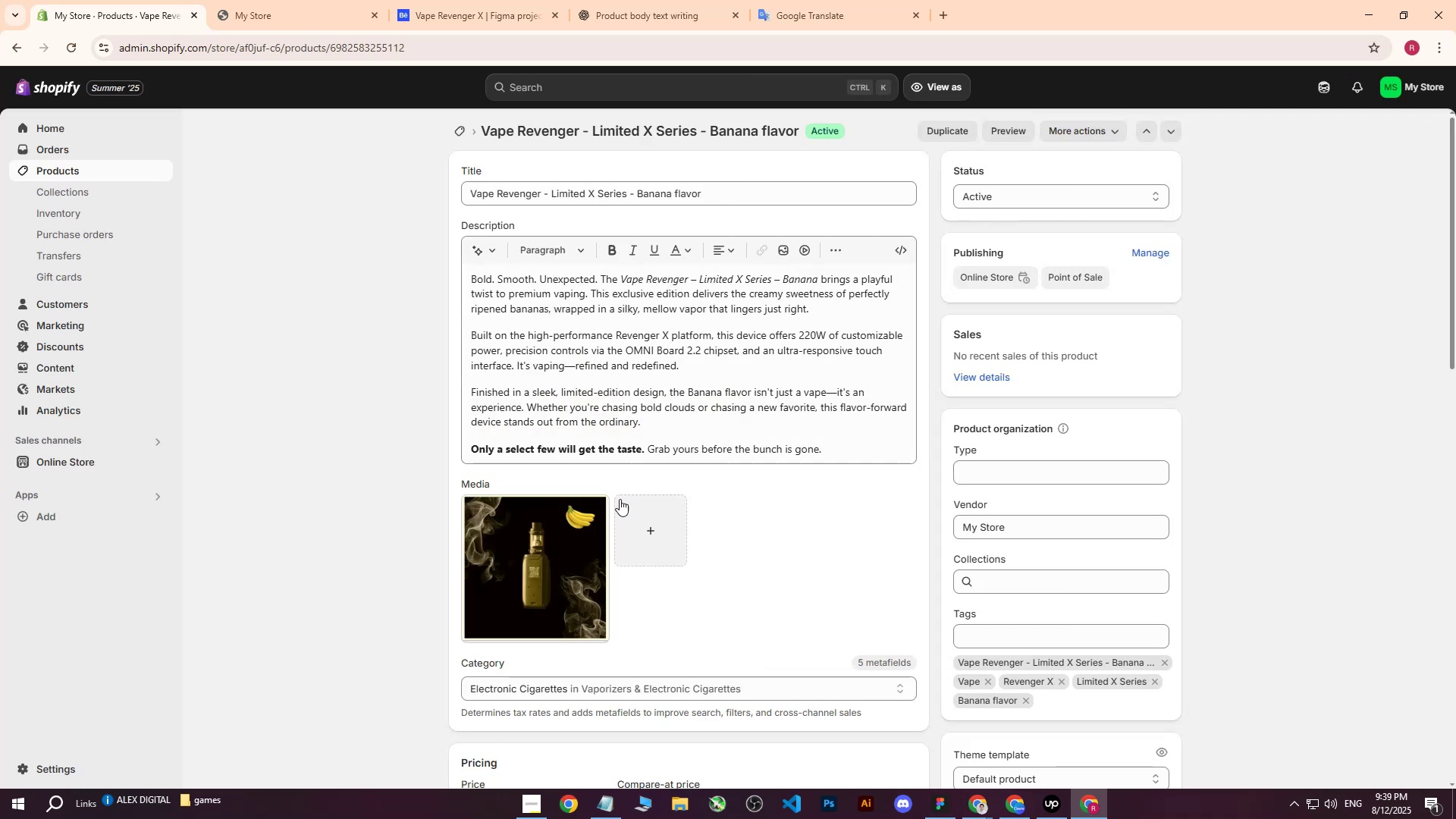 
left_click([473, 507])
 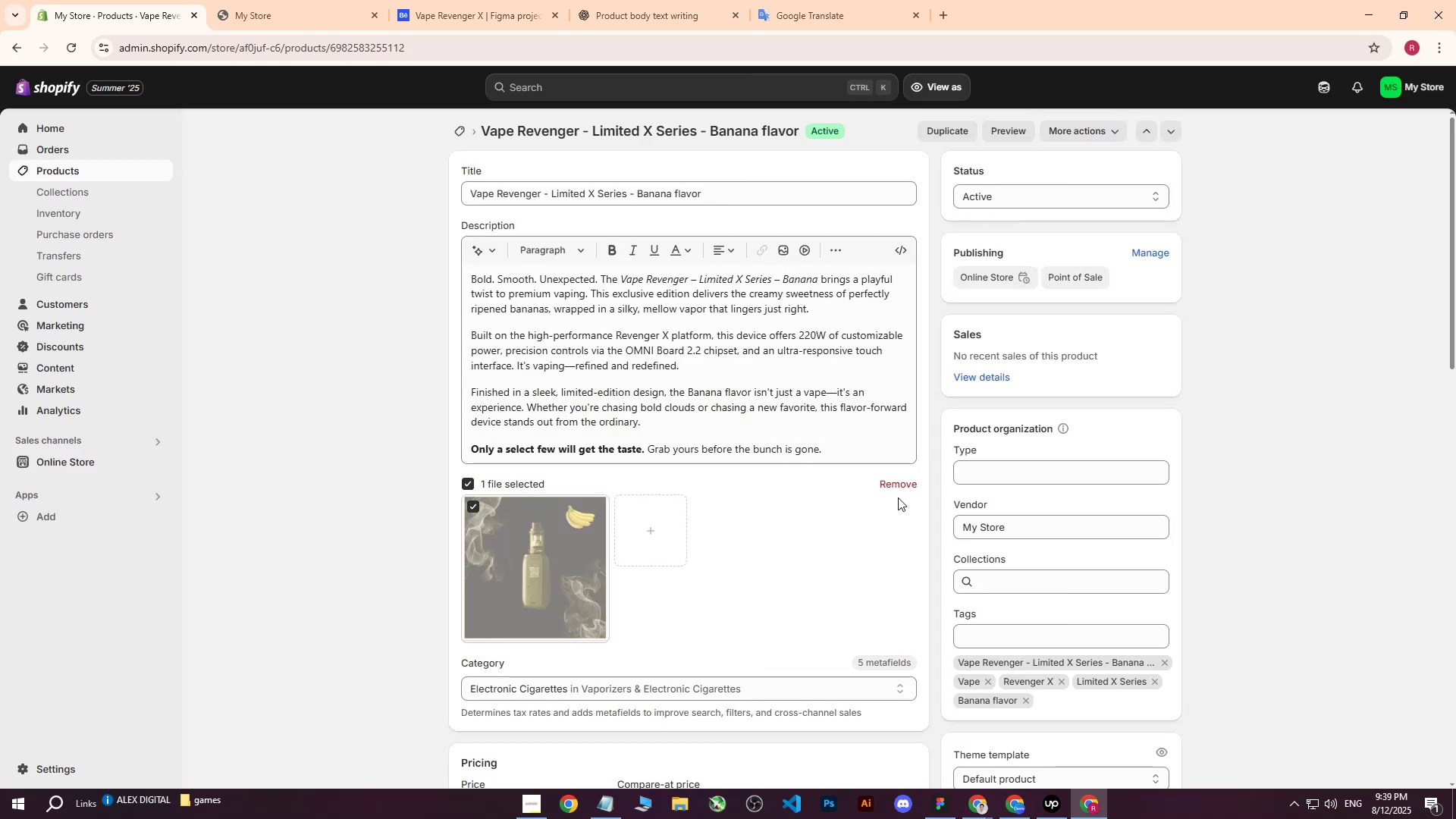 
left_click([898, 488])
 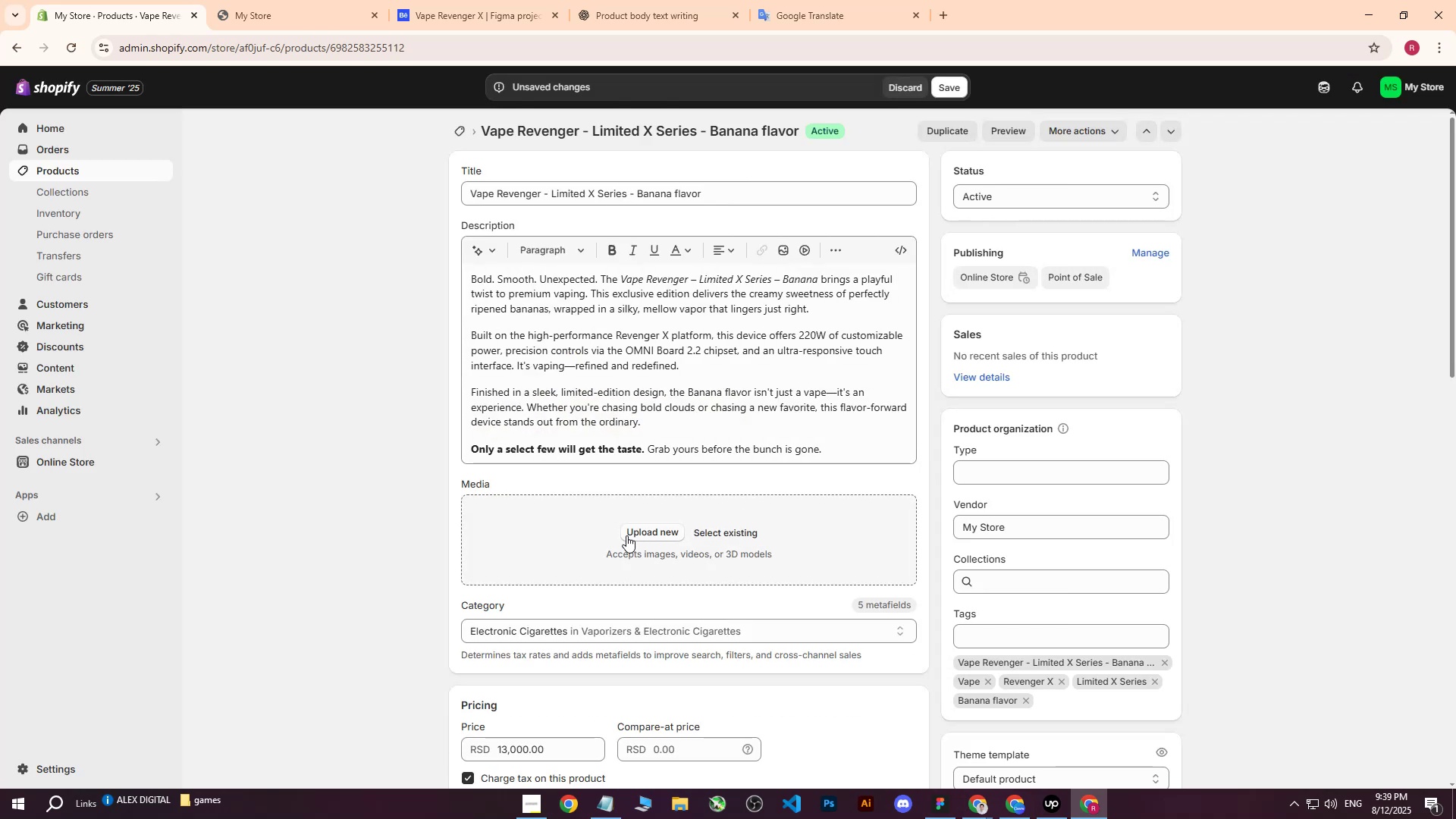 
left_click([644, 529])
 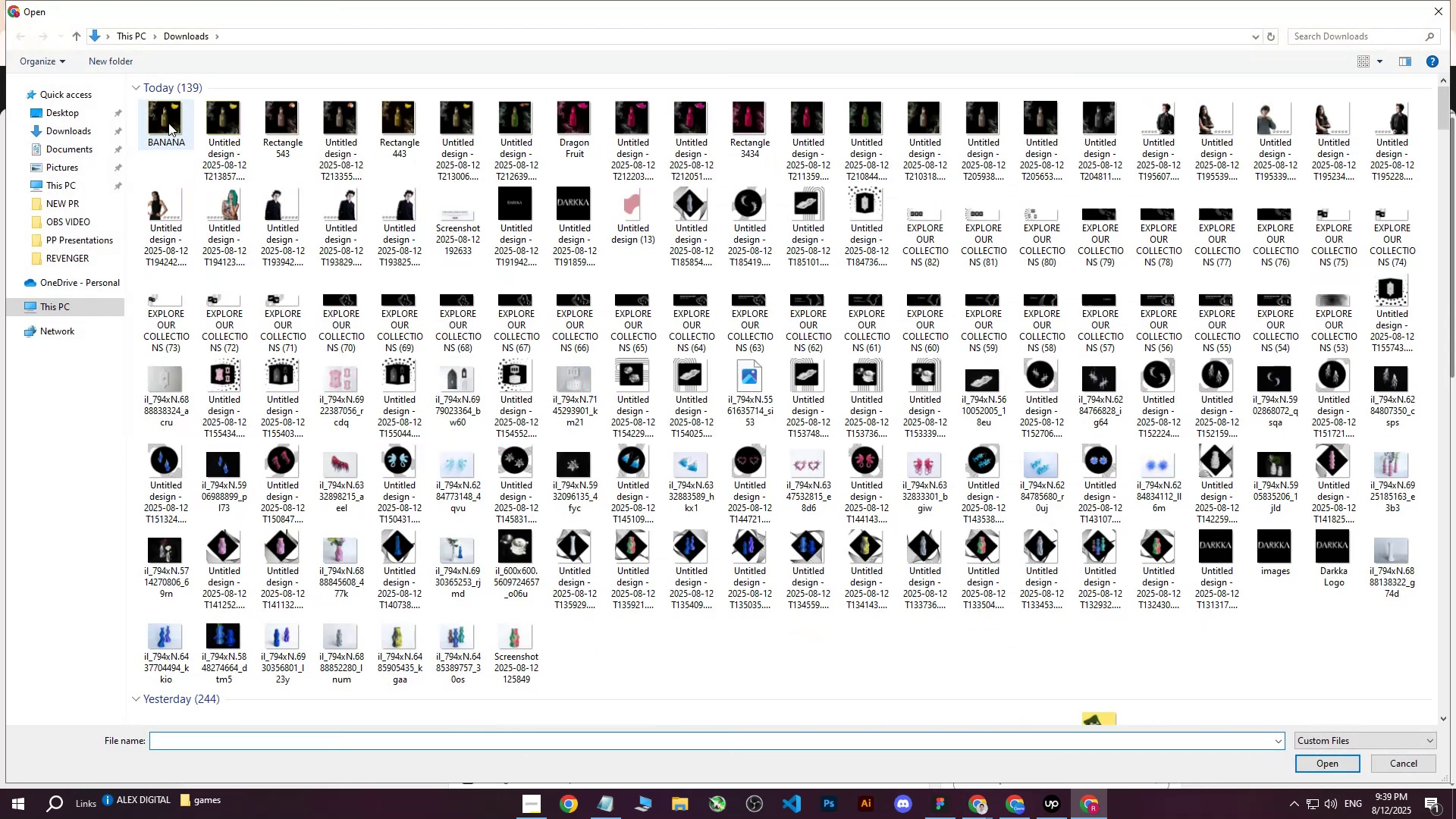 
left_click([171, 124])
 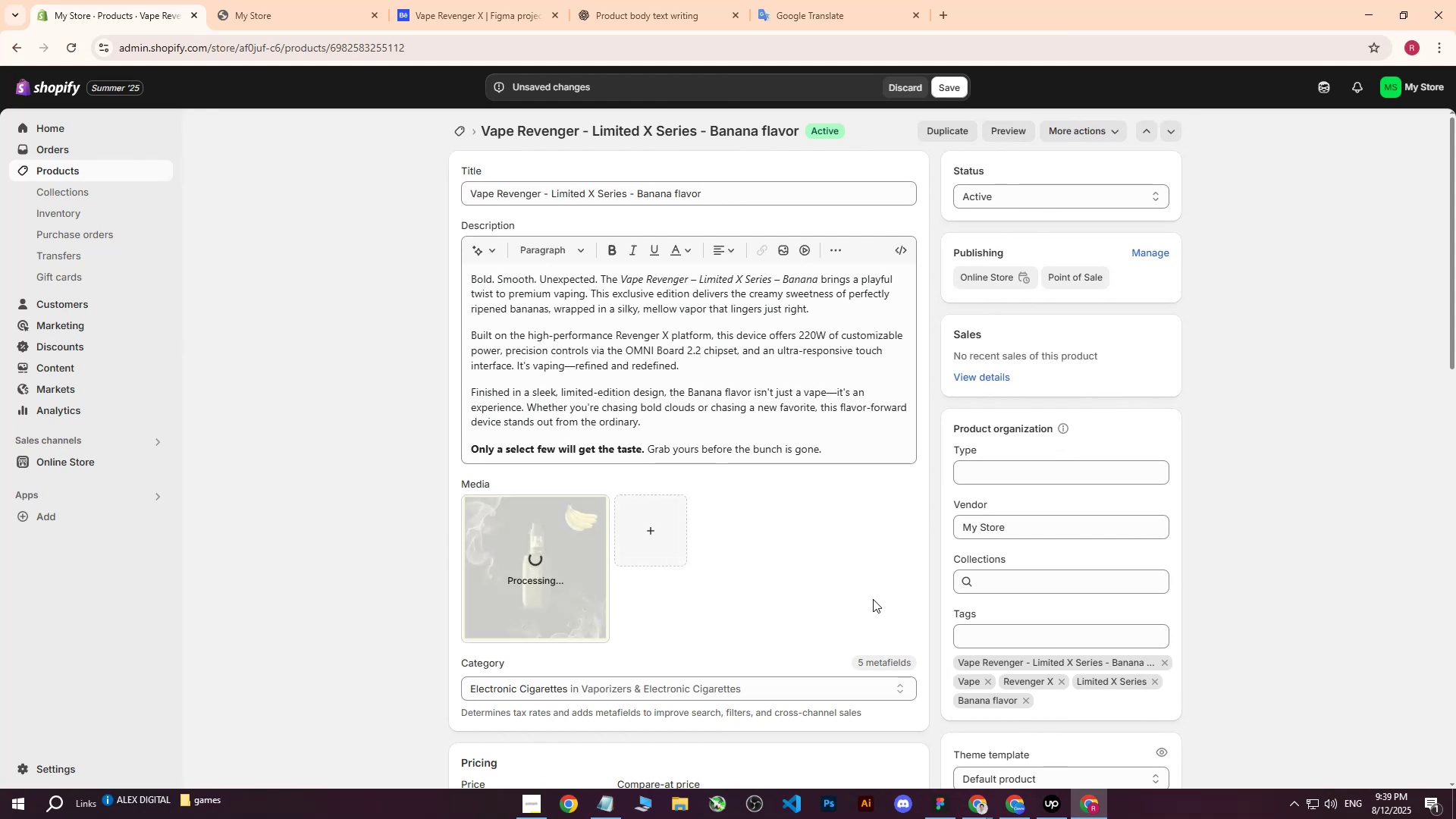 
wait(8.12)
 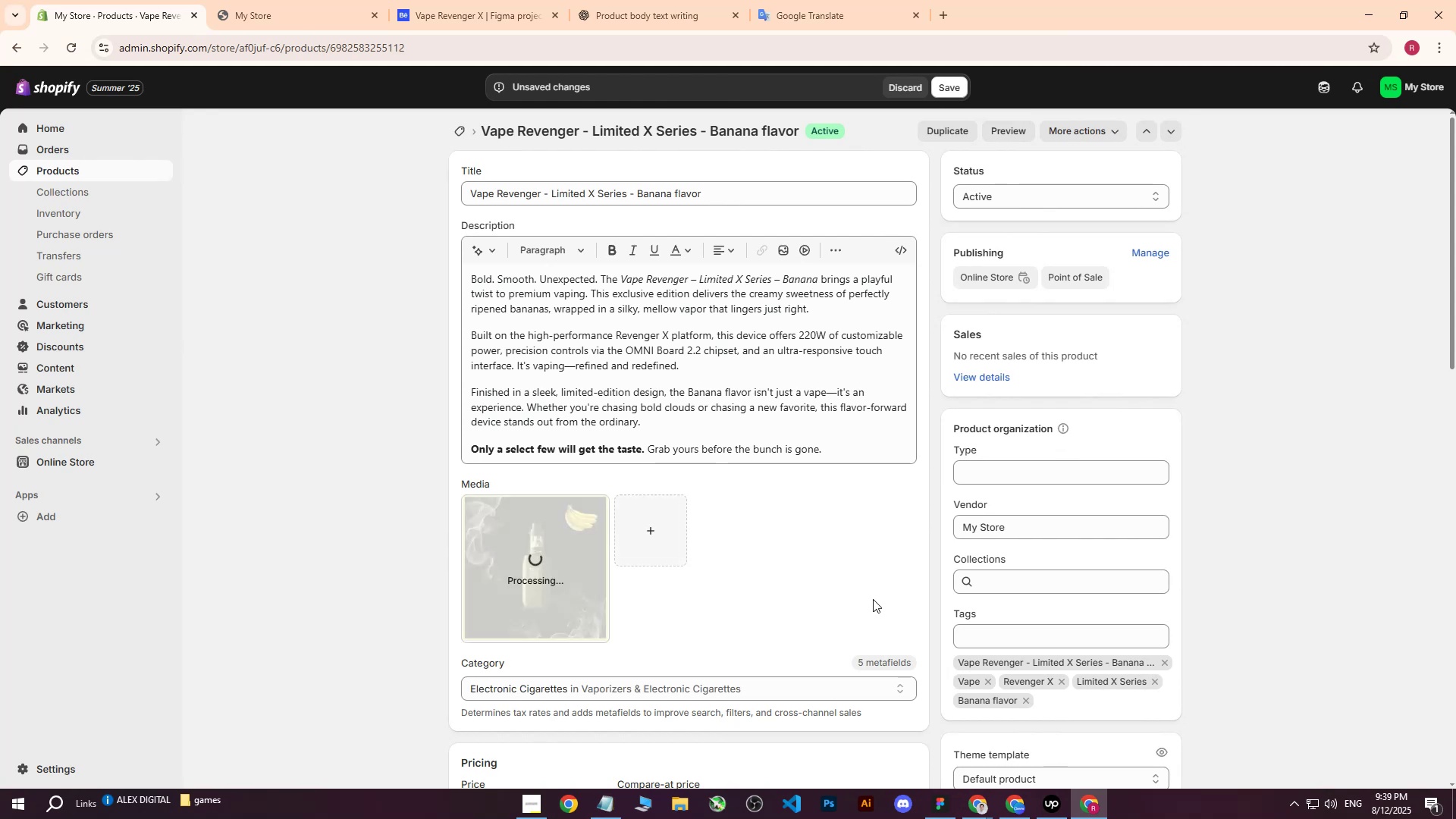 
scroll: coordinate [766, 512], scroll_direction: down, amount: 1.0
 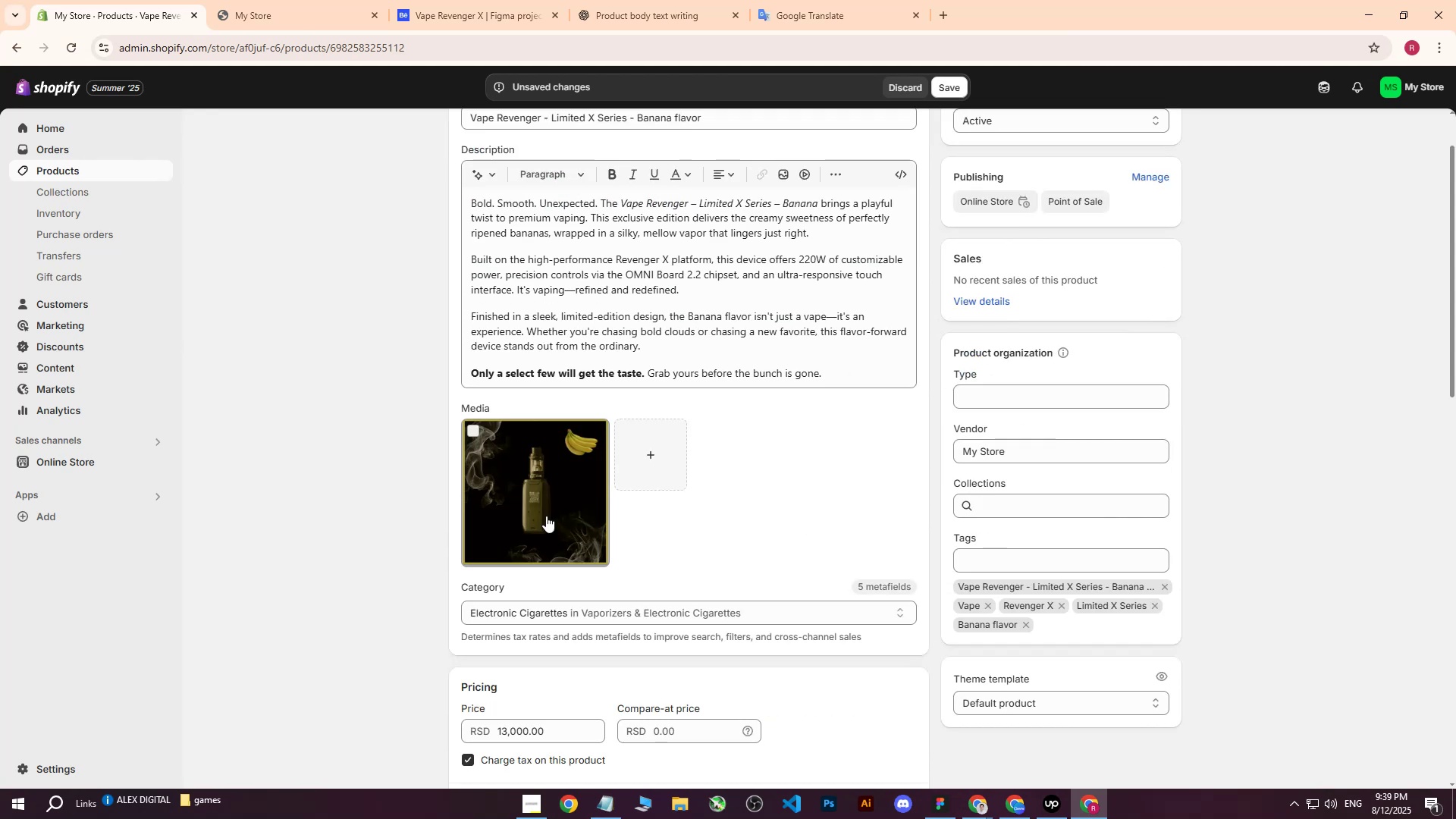 
left_click([526, 513])
 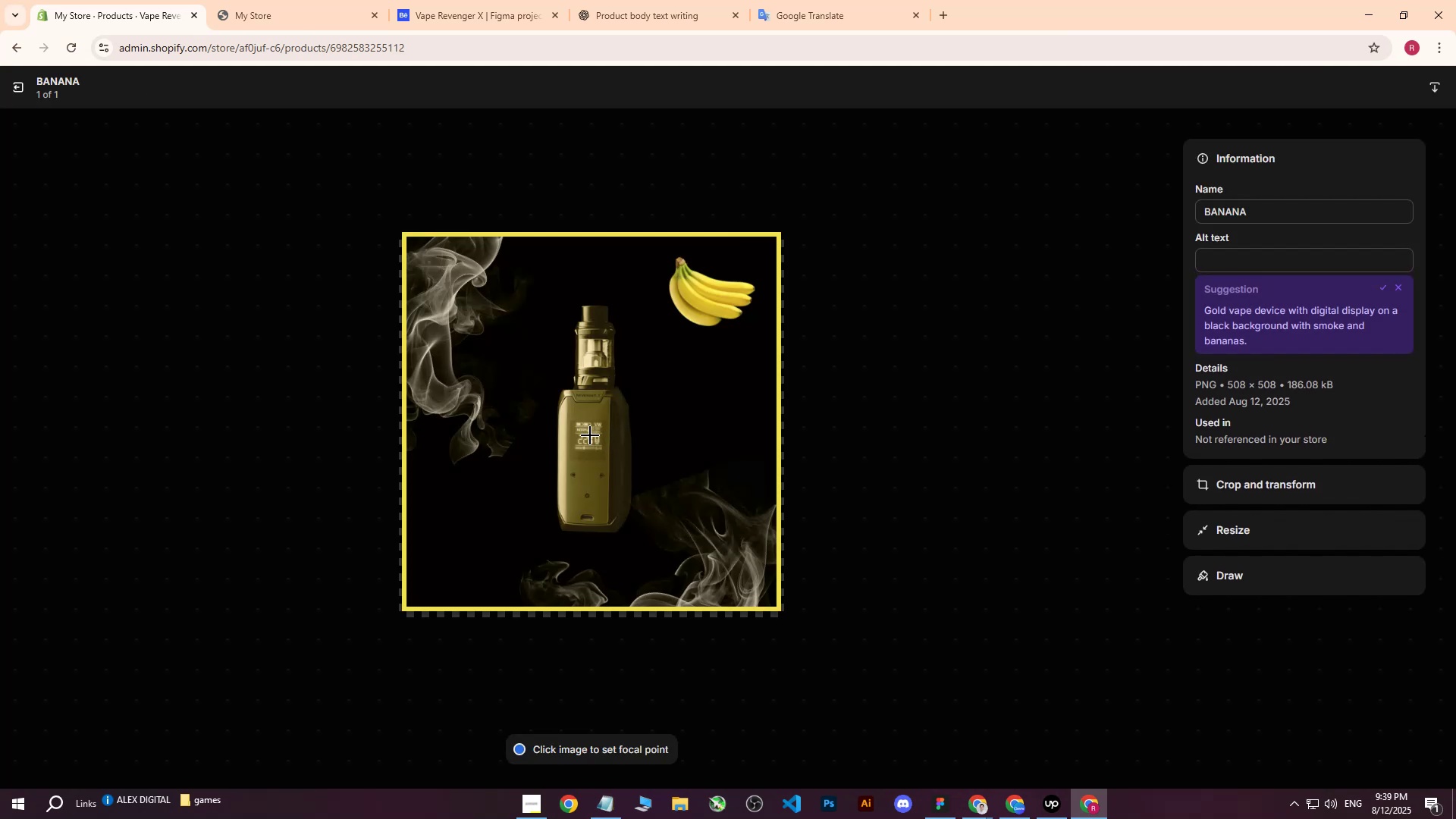 
left_click([593, 425])
 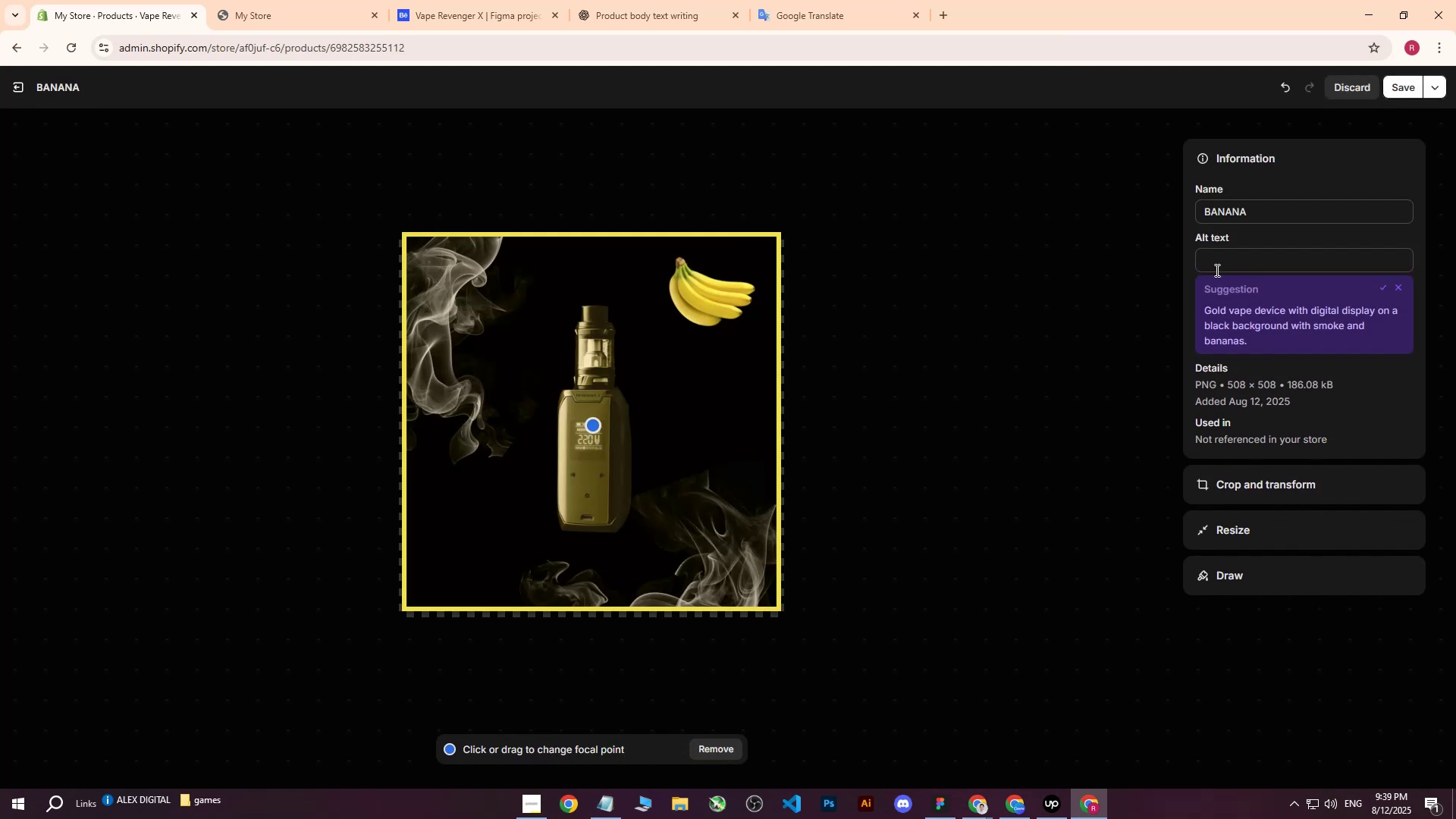 
left_click([1228, 265])
 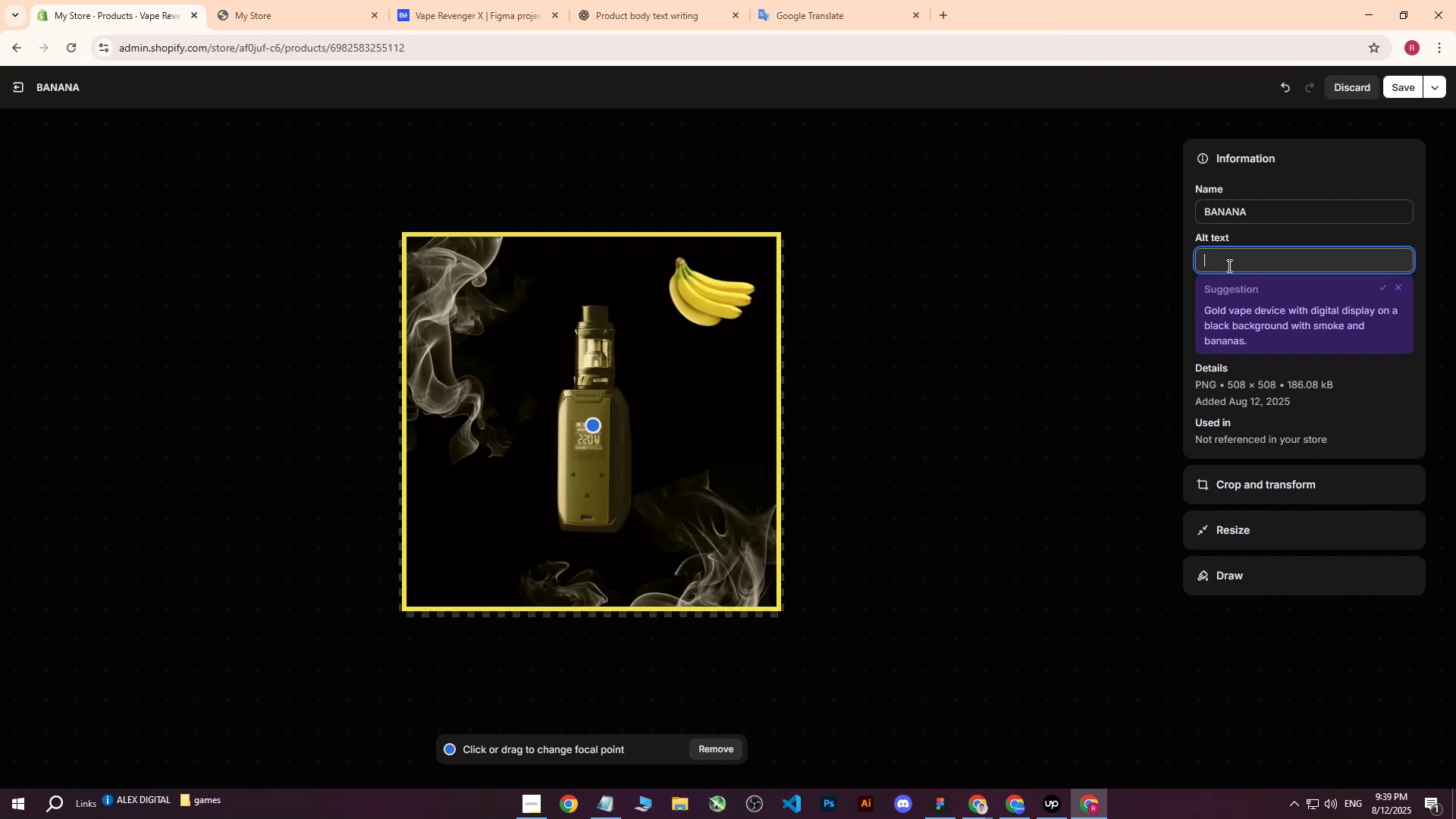 
type(vAPE )
key(Backspace)
key(Backspace)
key(Backspace)
key(Backspace)
key(Backspace)
type(v)
key(Backspace)
type(Vape REV)
key(Backspace)
key(Backspace)
type(evenger - l)
key(Backspace)
type(lI)
key(Backspace)
key(Backspace)
type(Limited X SER)
key(Backspace)
key(Backspace)
type(eries - Banana Flavor)
 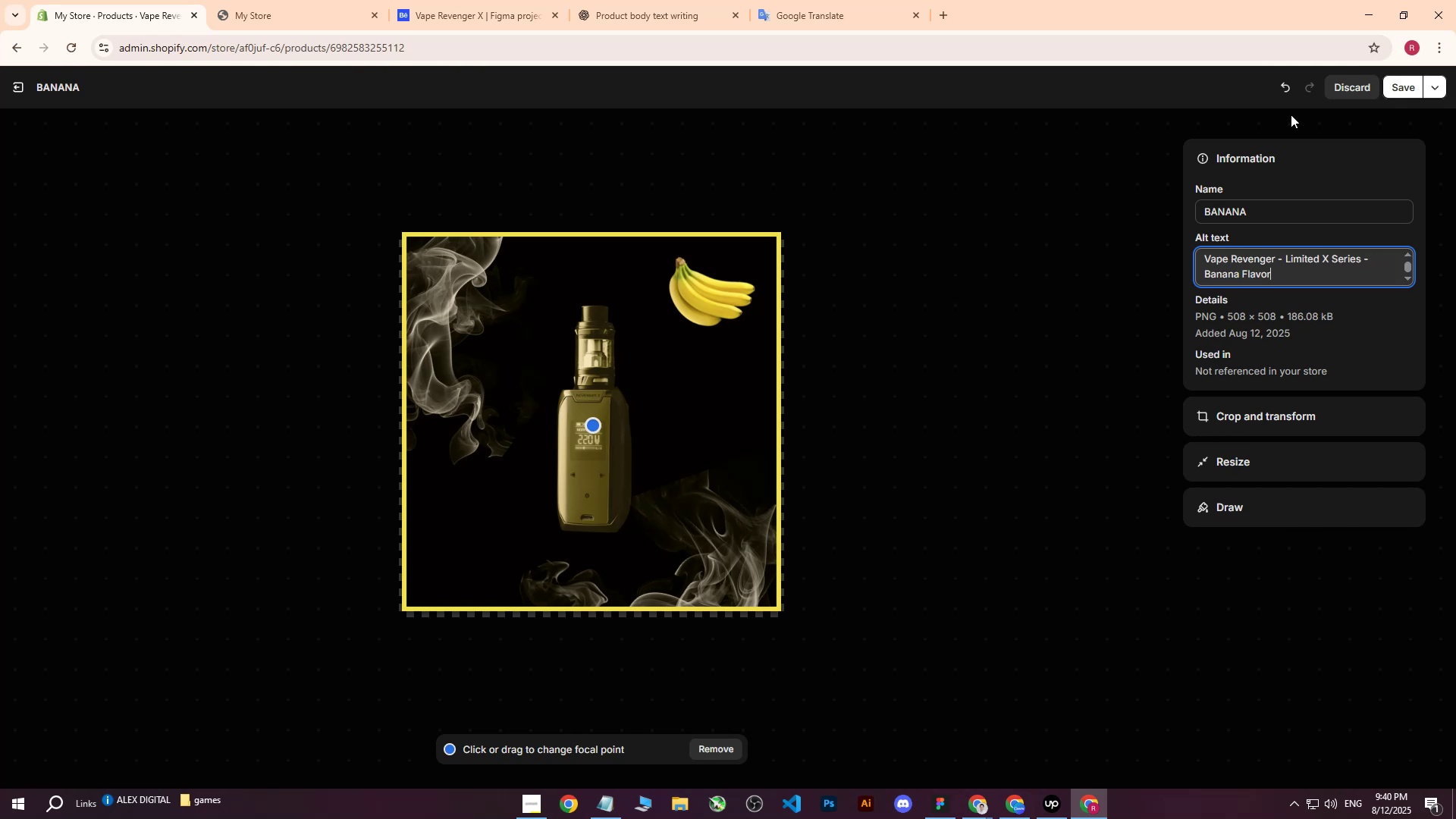 
left_click([1390, 91])
 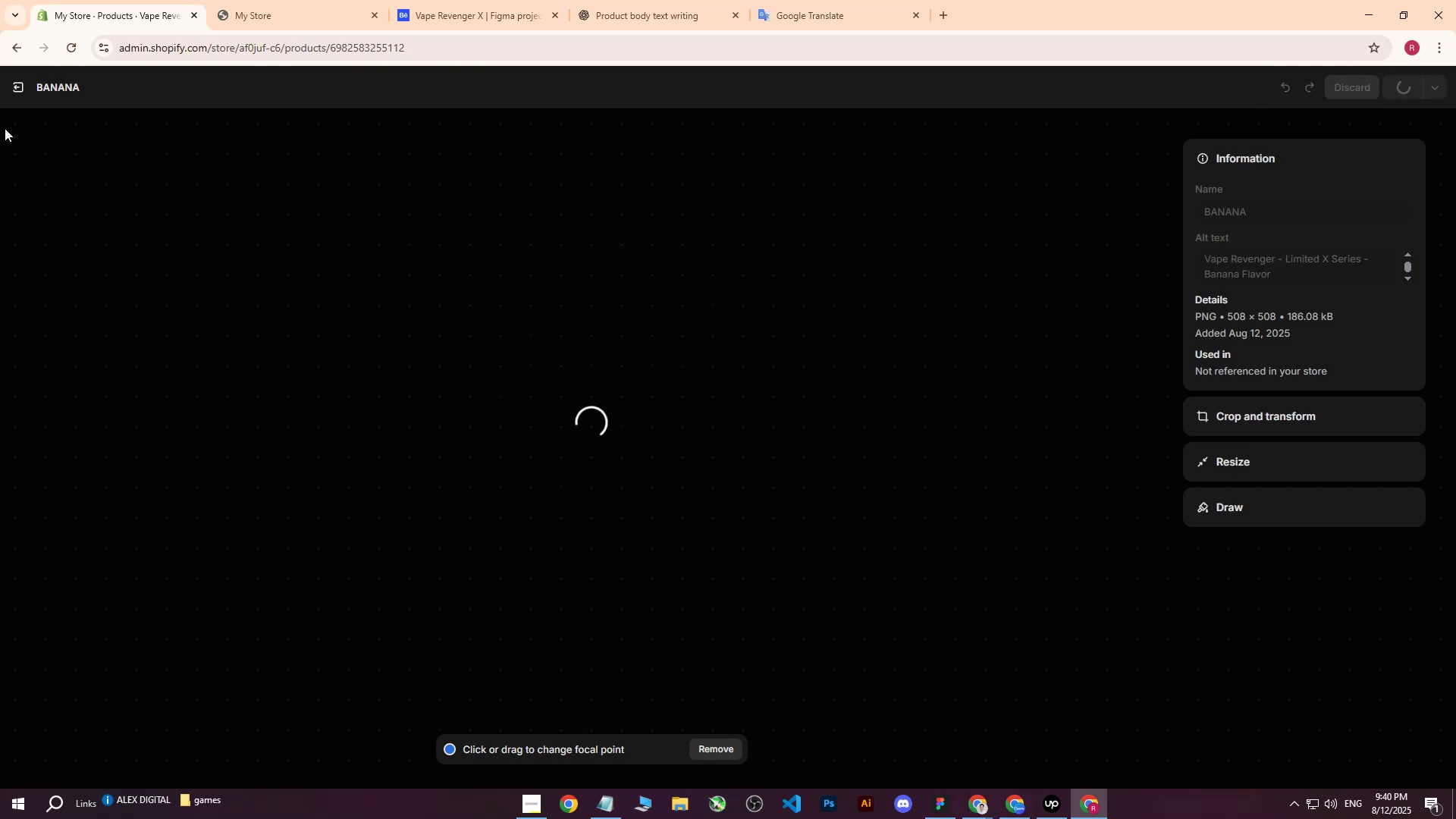 
mouse_move([20, 89])
 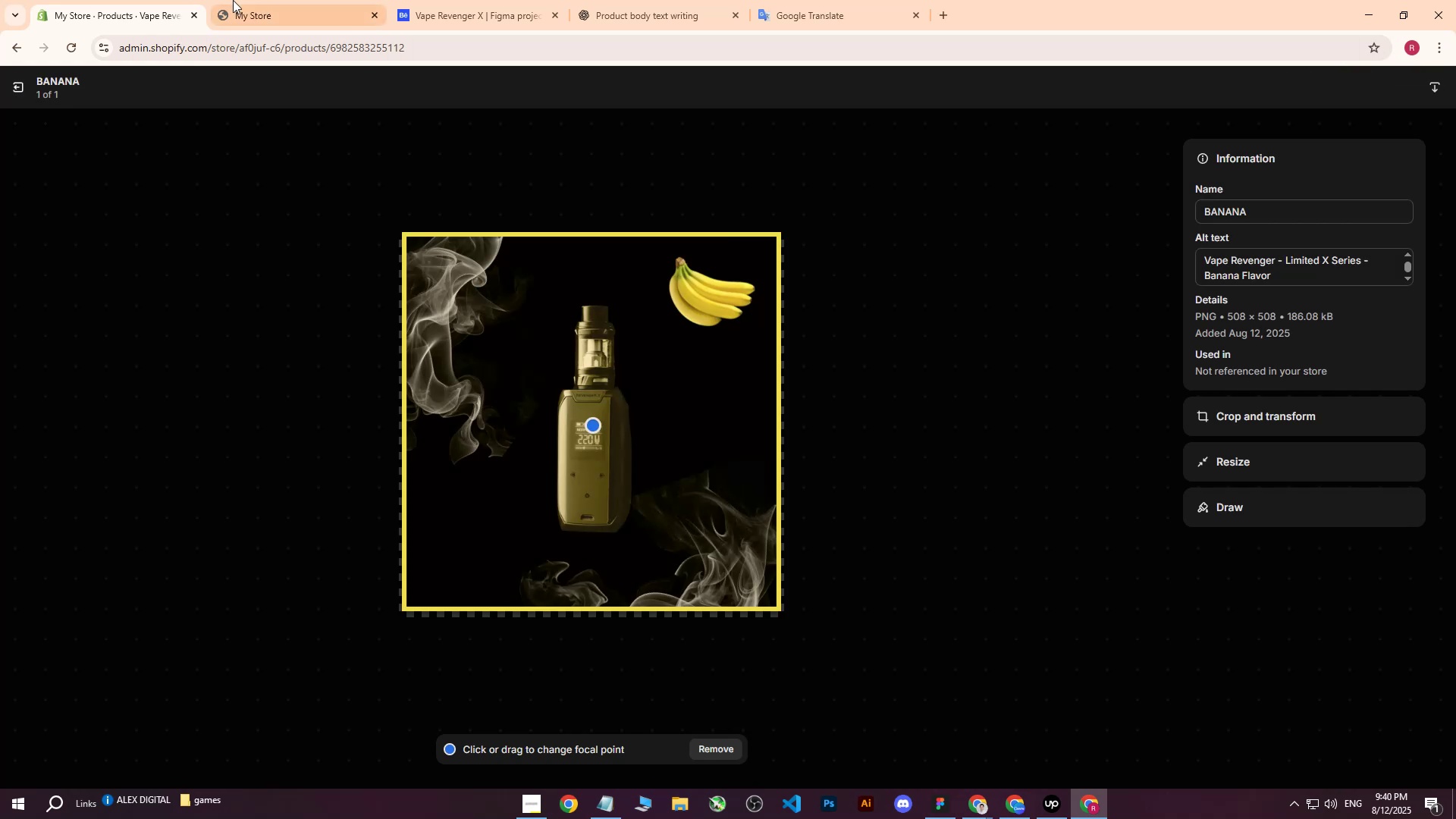 
left_click([233, 0])
 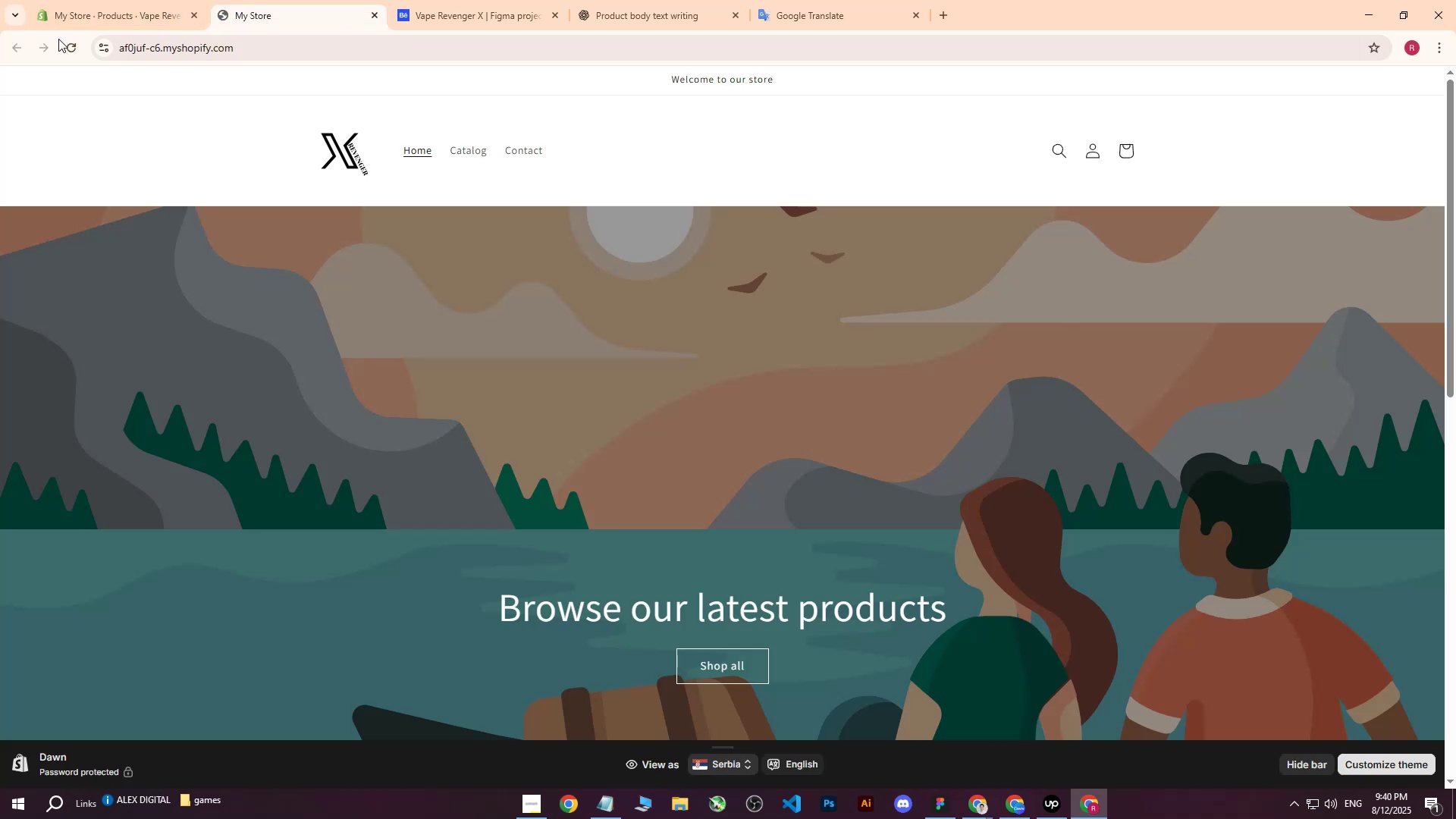 
left_click([67, 47])
 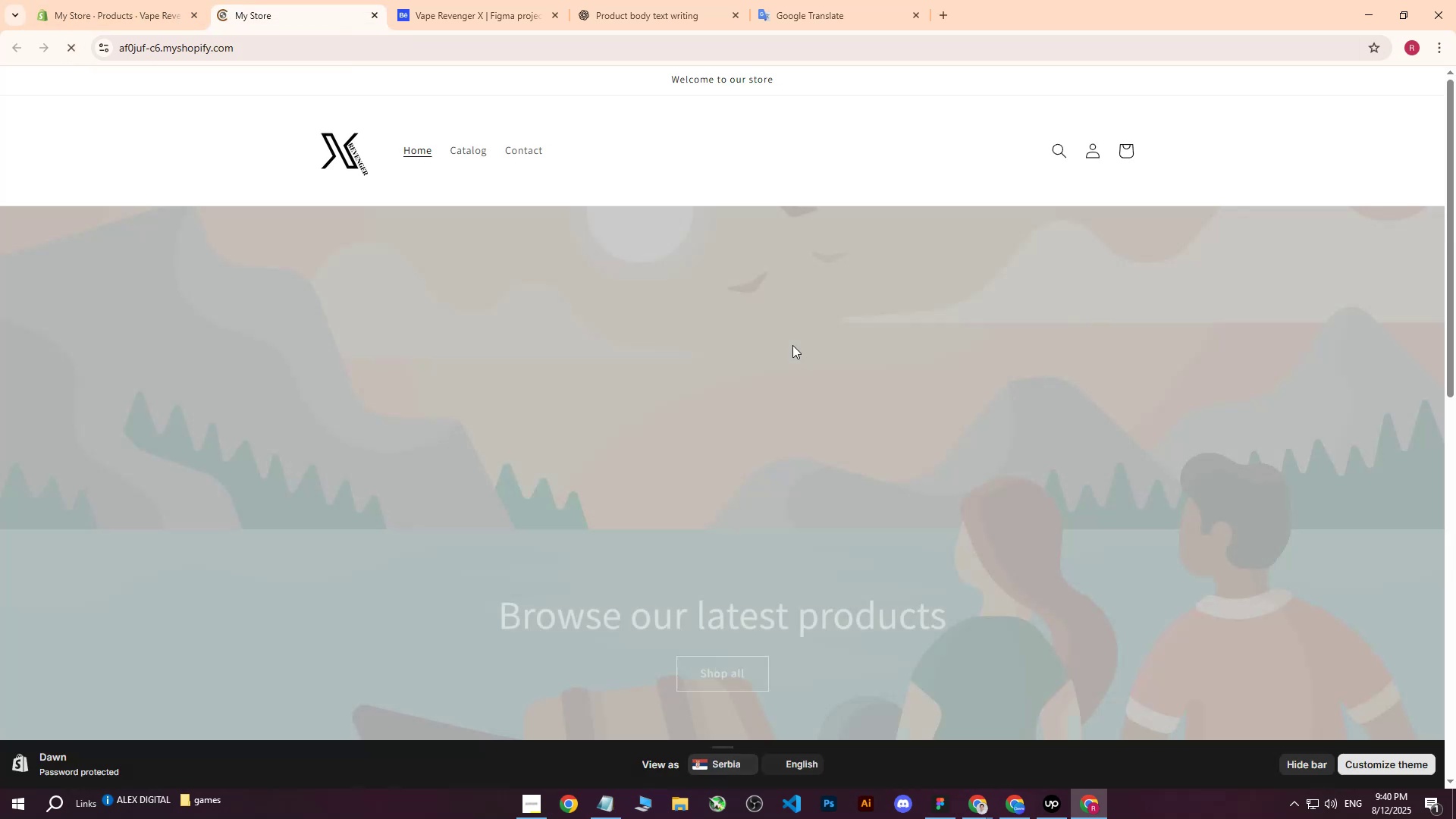 
scroll: coordinate [808, 384], scroll_direction: down, amount: 9.0
 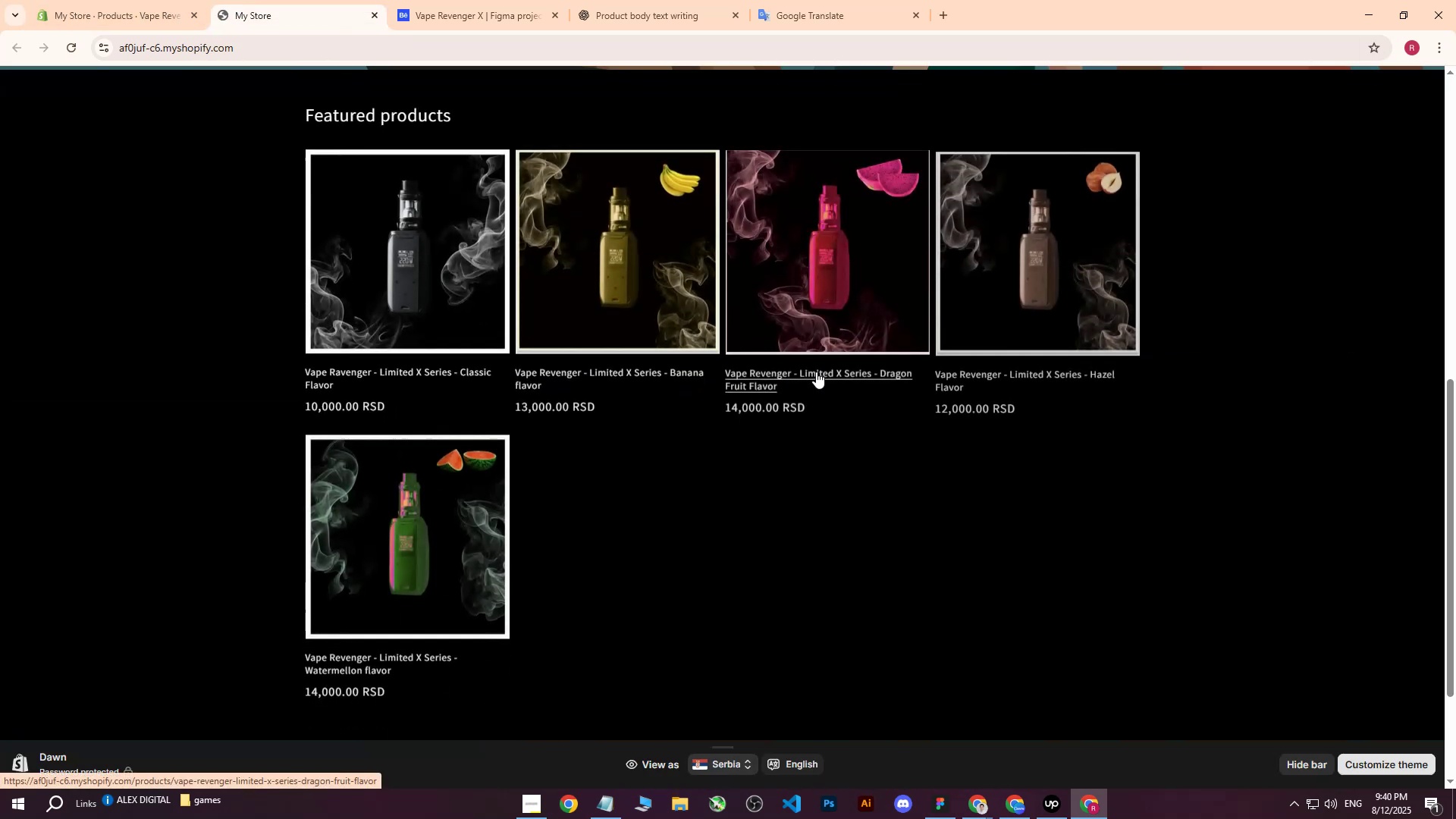 
scroll: coordinate [816, 372], scroll_direction: up, amount: 1.0
 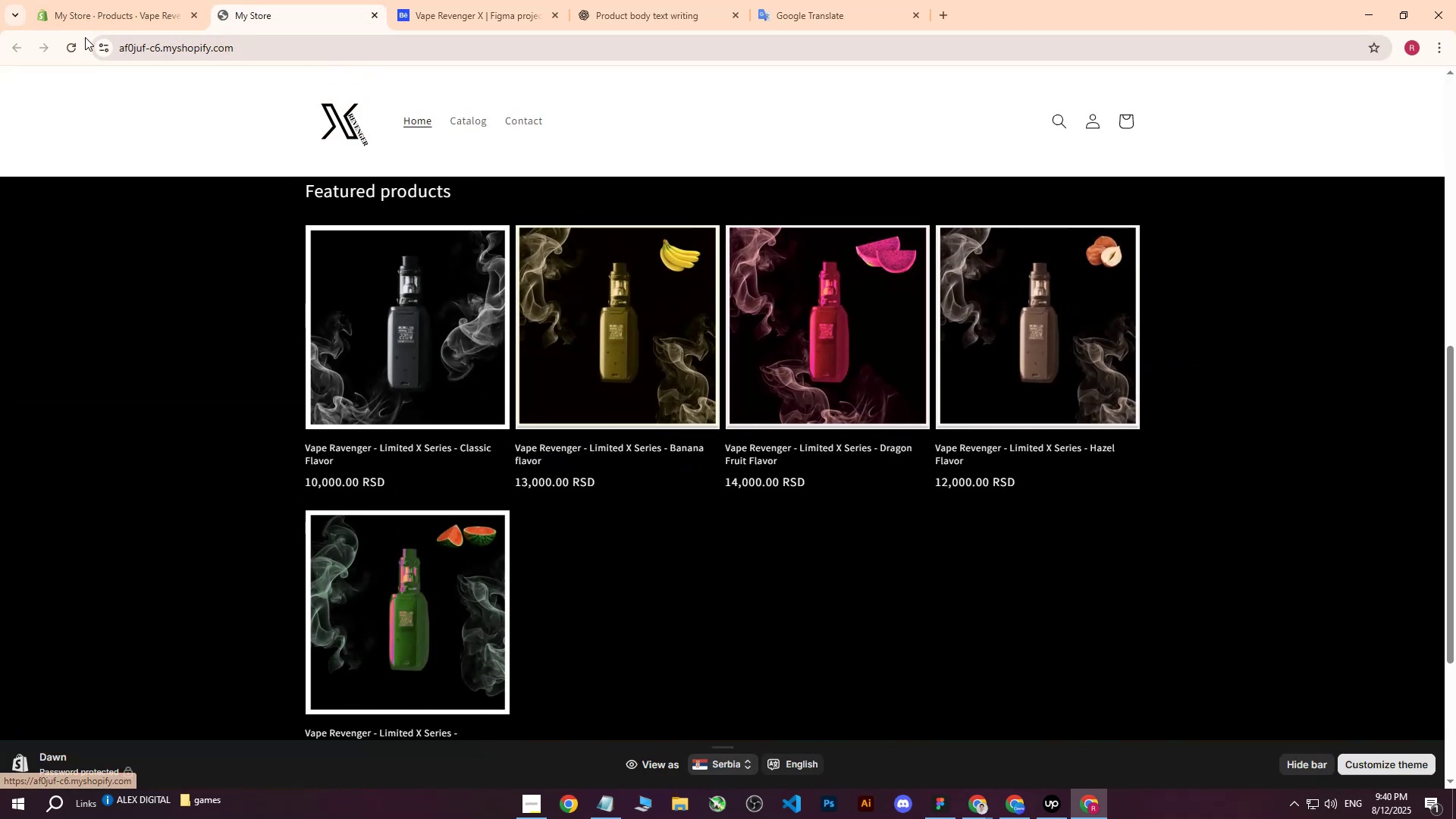 
left_click([71, 39])
 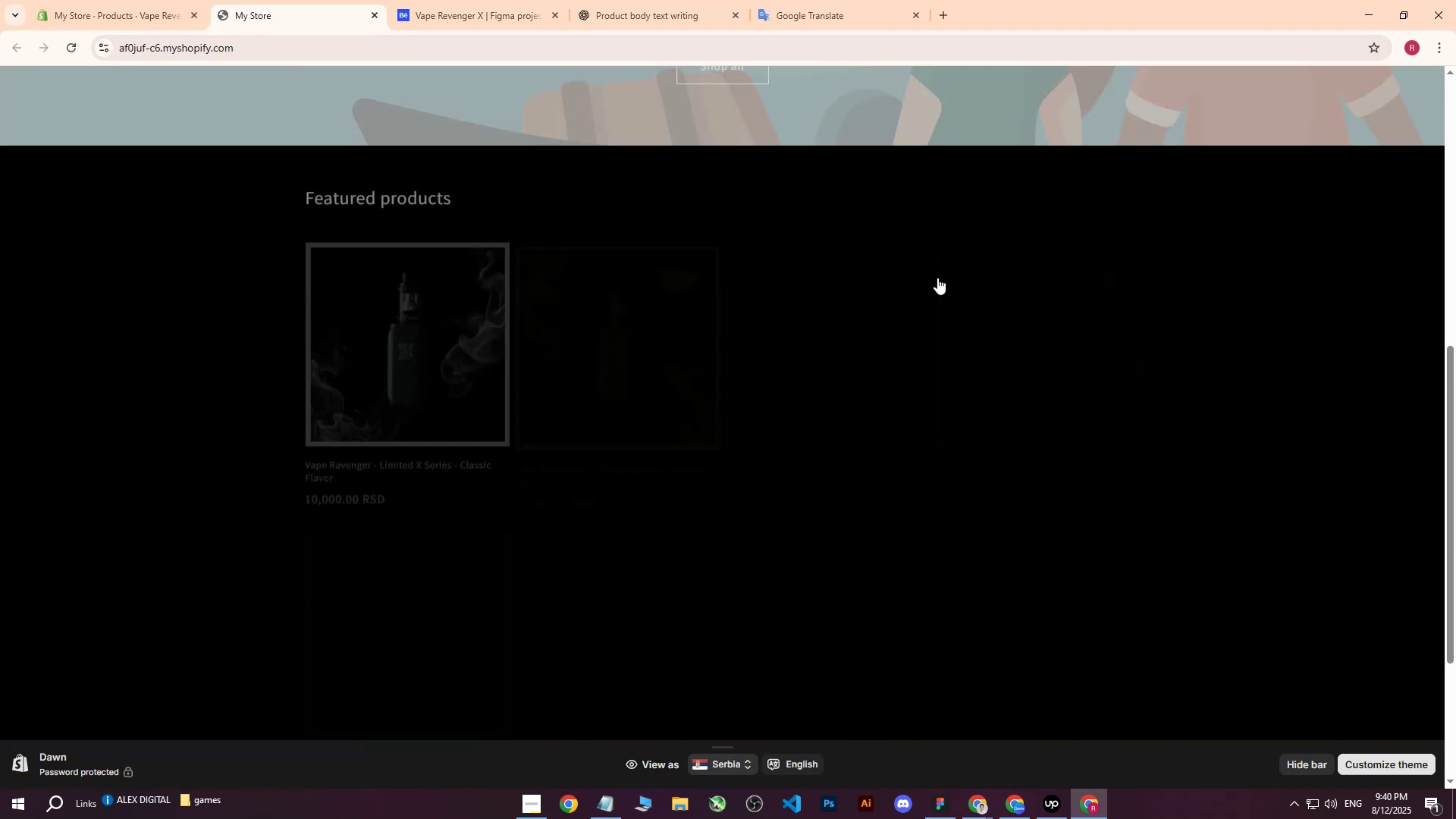 
scroll: coordinate [946, 274], scroll_direction: up, amount: 1.0
 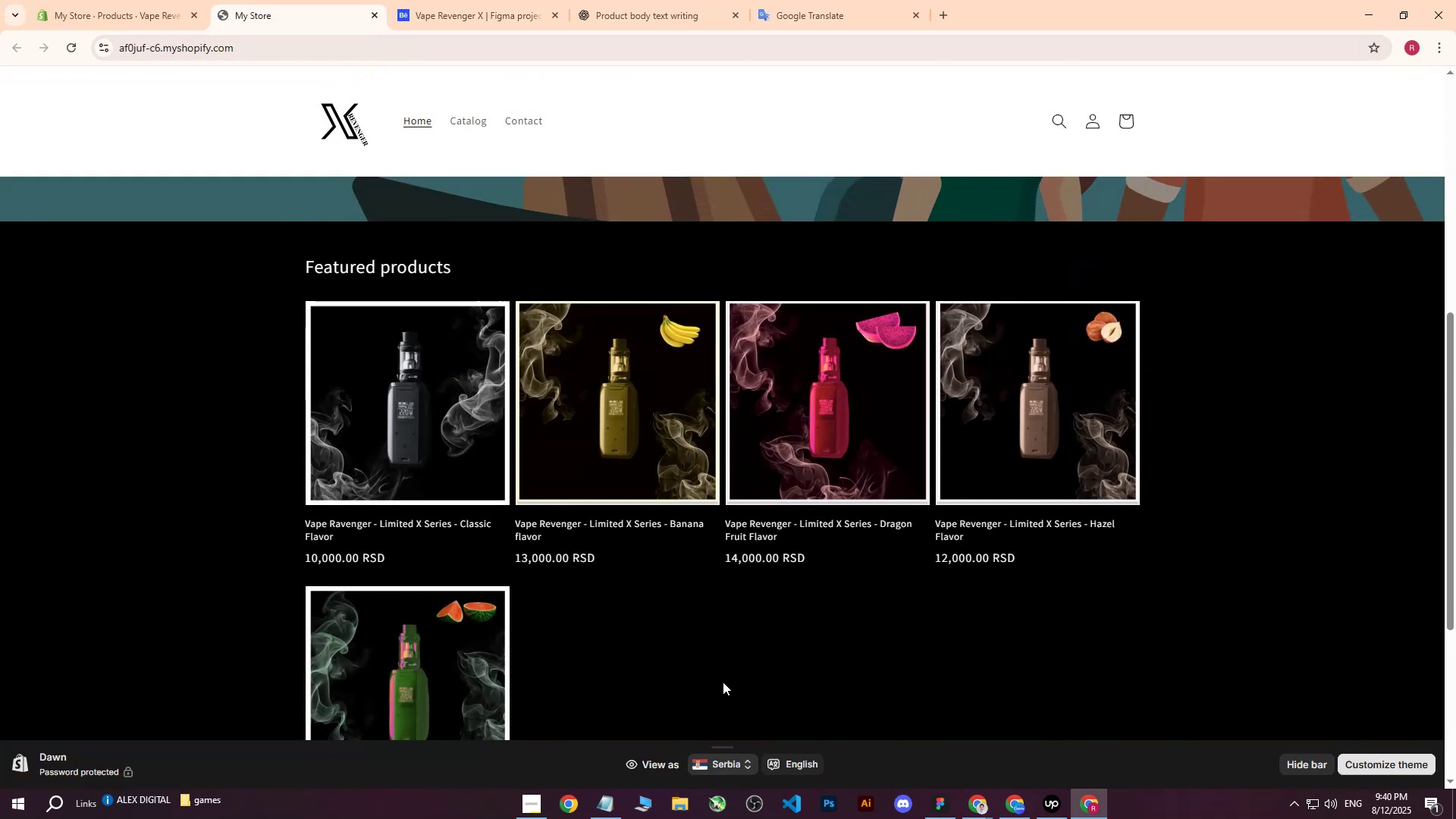 
wait(8.38)
 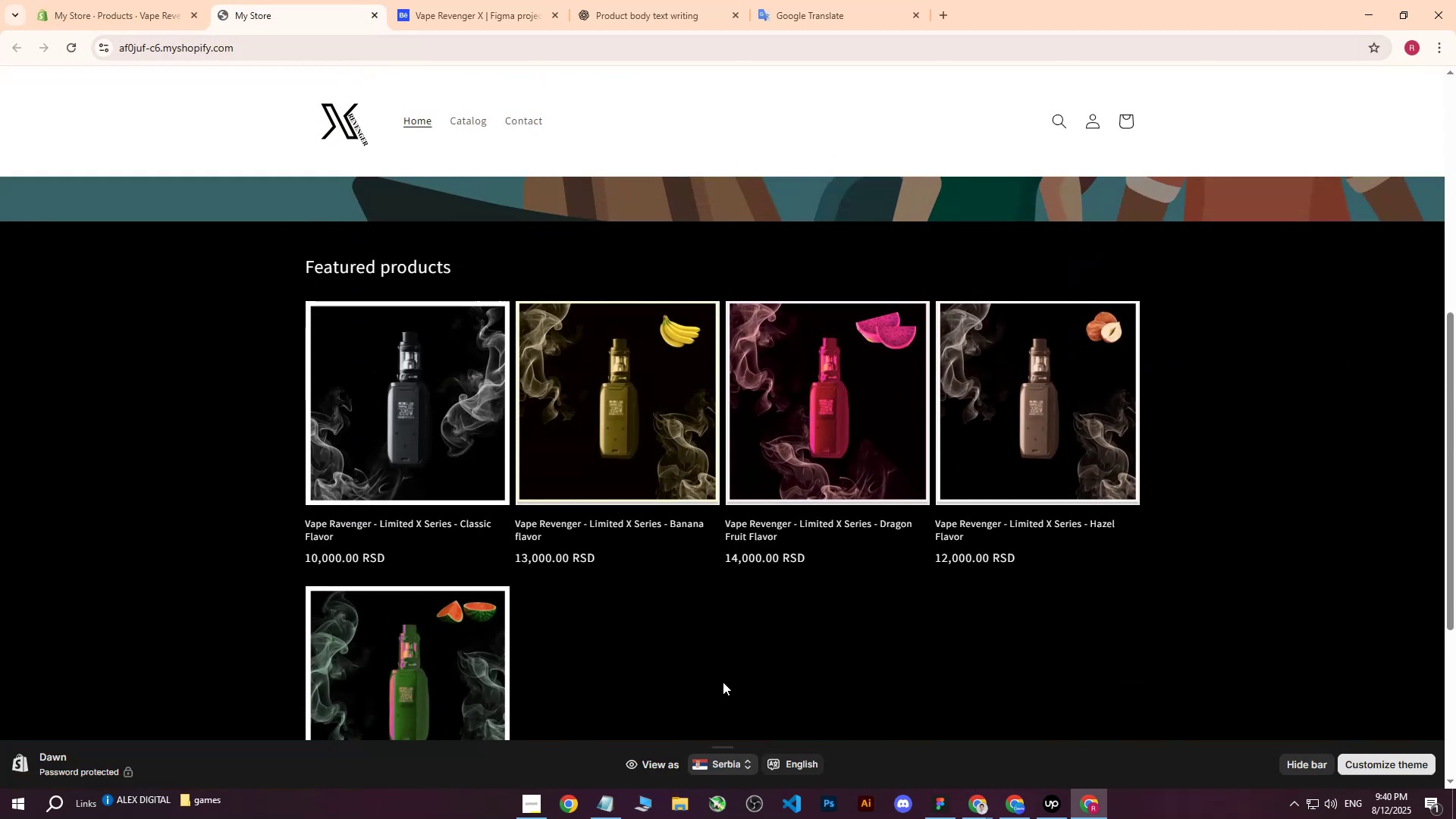 
left_click([73, 46])
 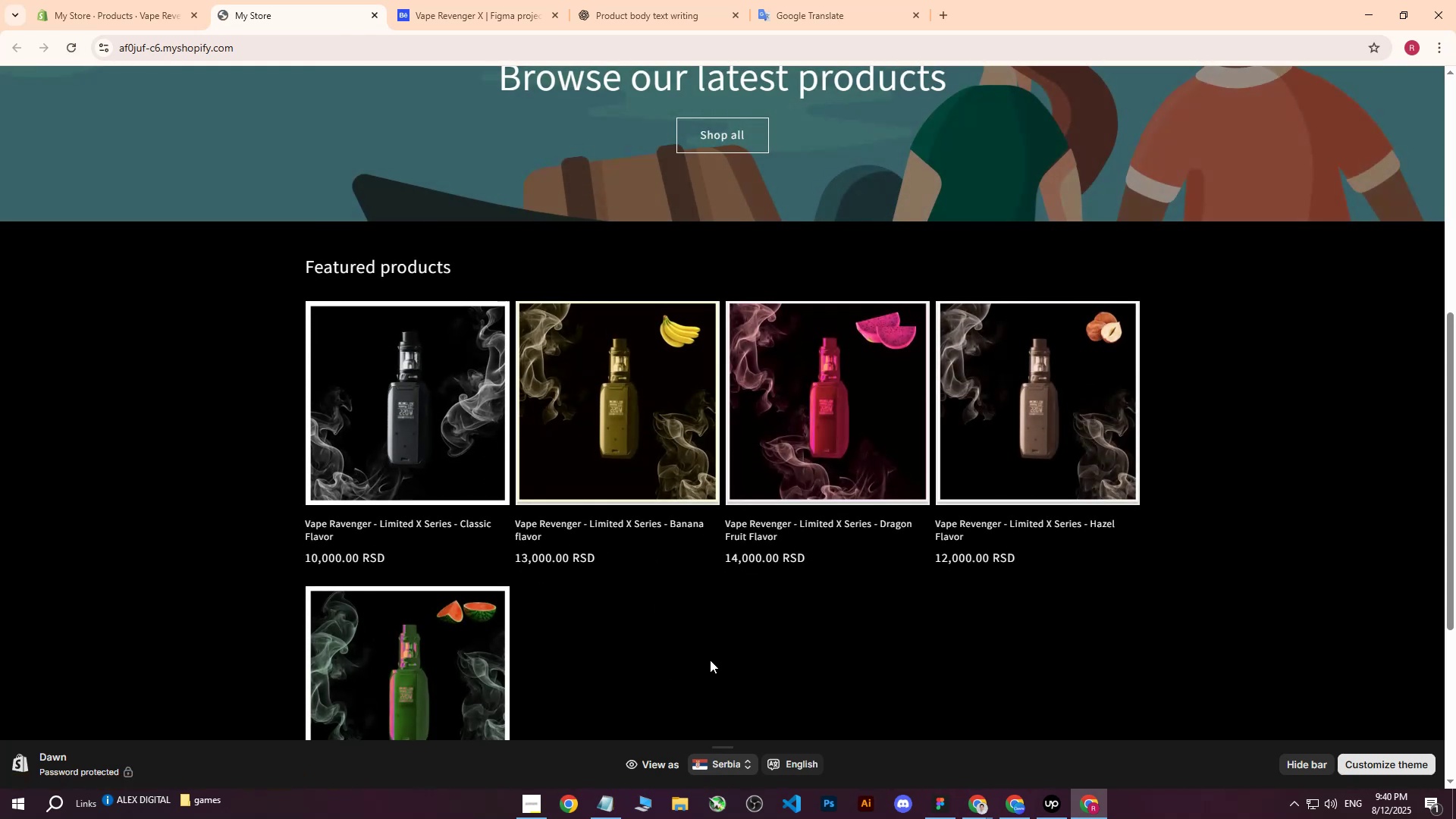 
left_click([948, 808])
 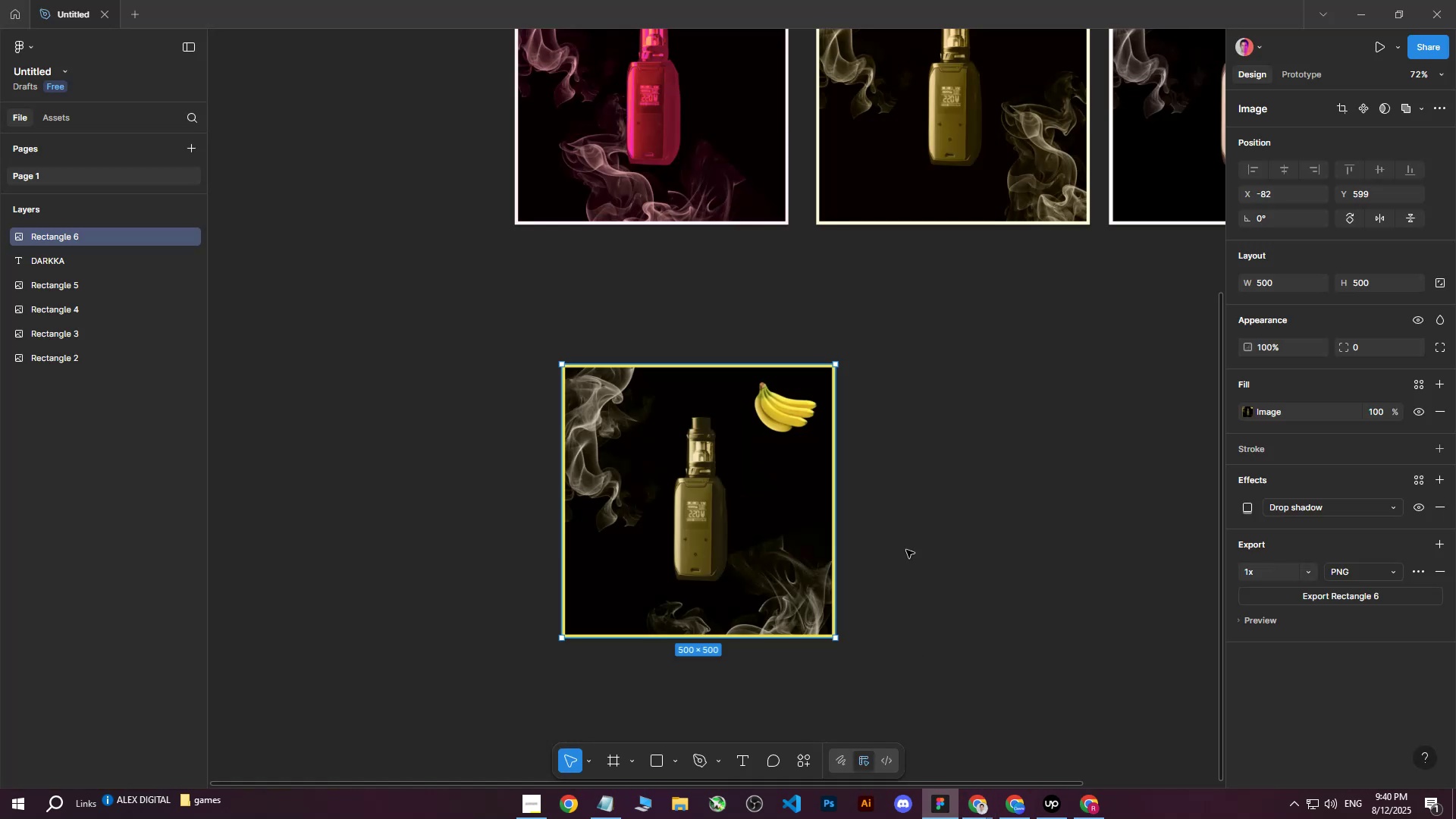 
left_click([888, 474])
 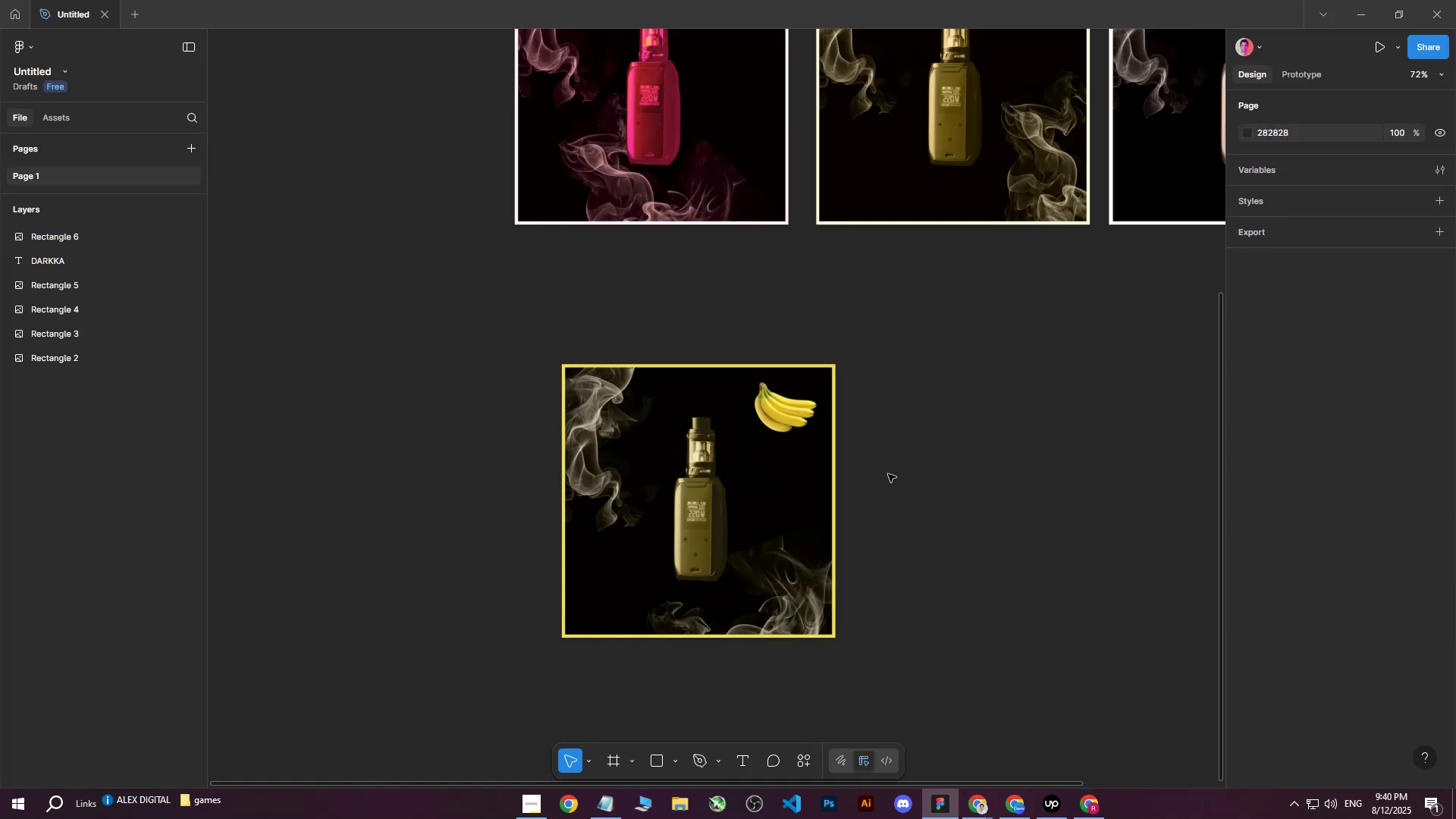 
hold_key(key=ControlLeft, duration=1.5)
scroll: coordinate [654, 509], scroll_direction: up, amount: 4.0
 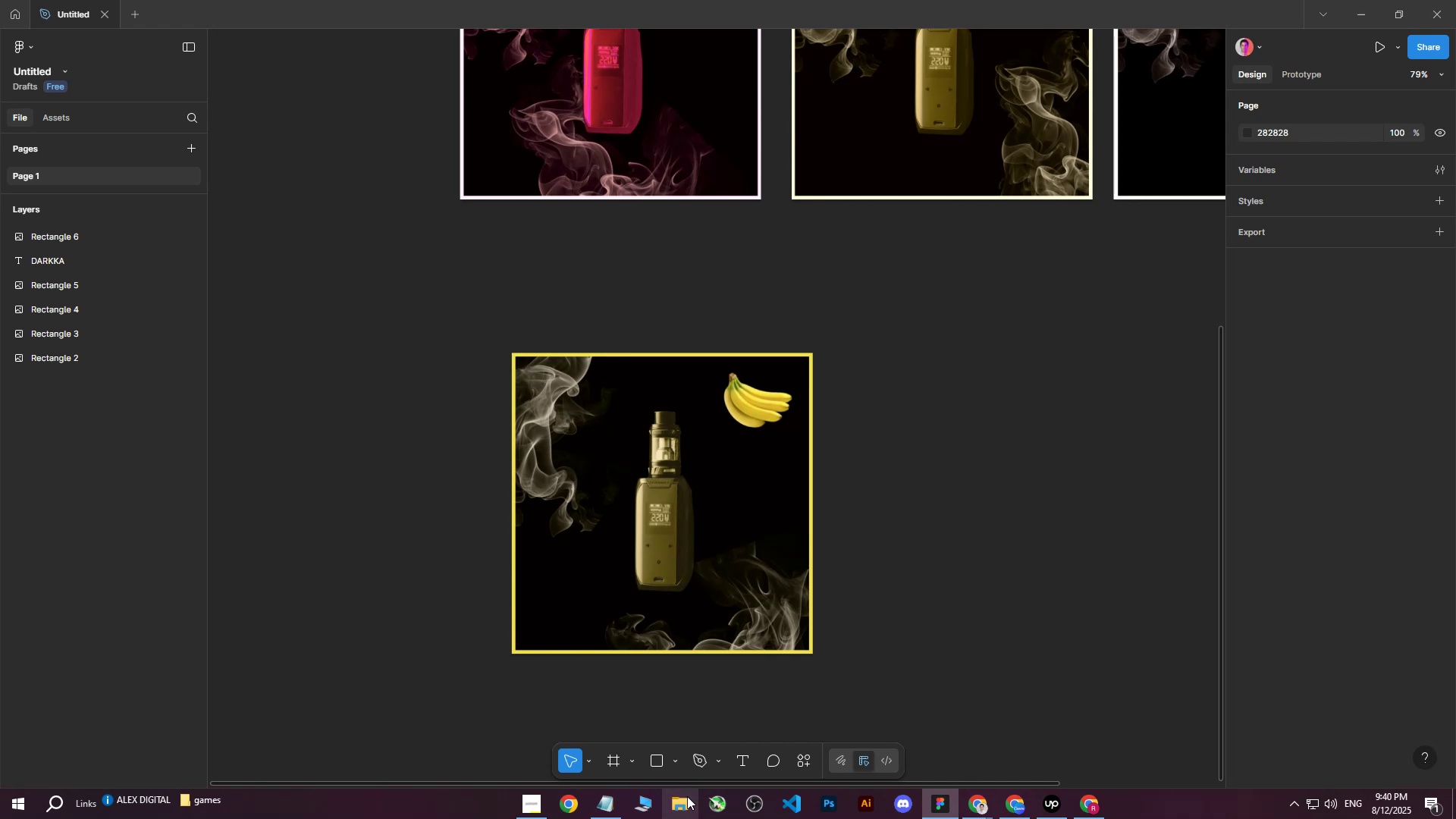 
left_click([684, 801])
 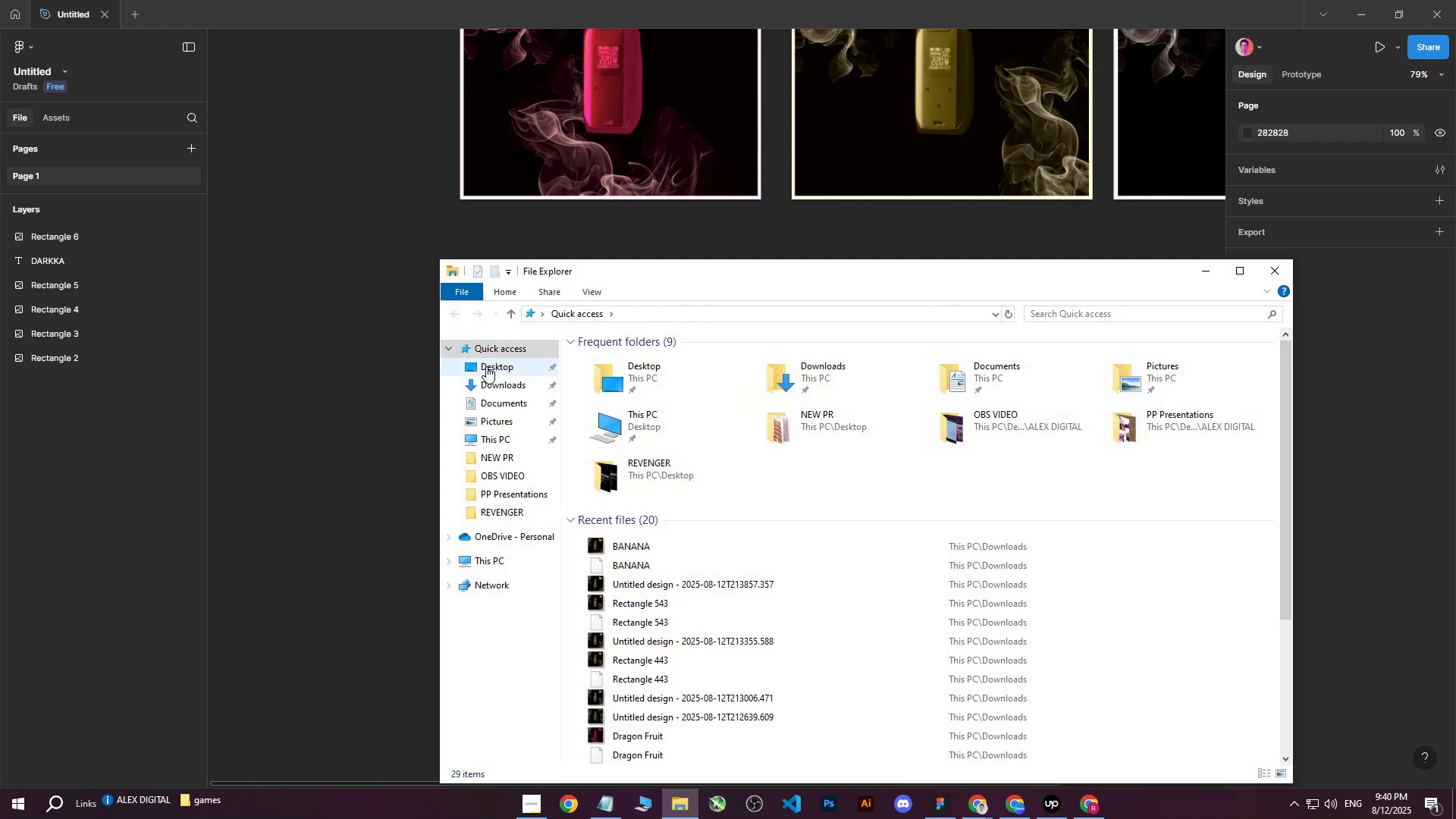 
left_click([491, 381])
 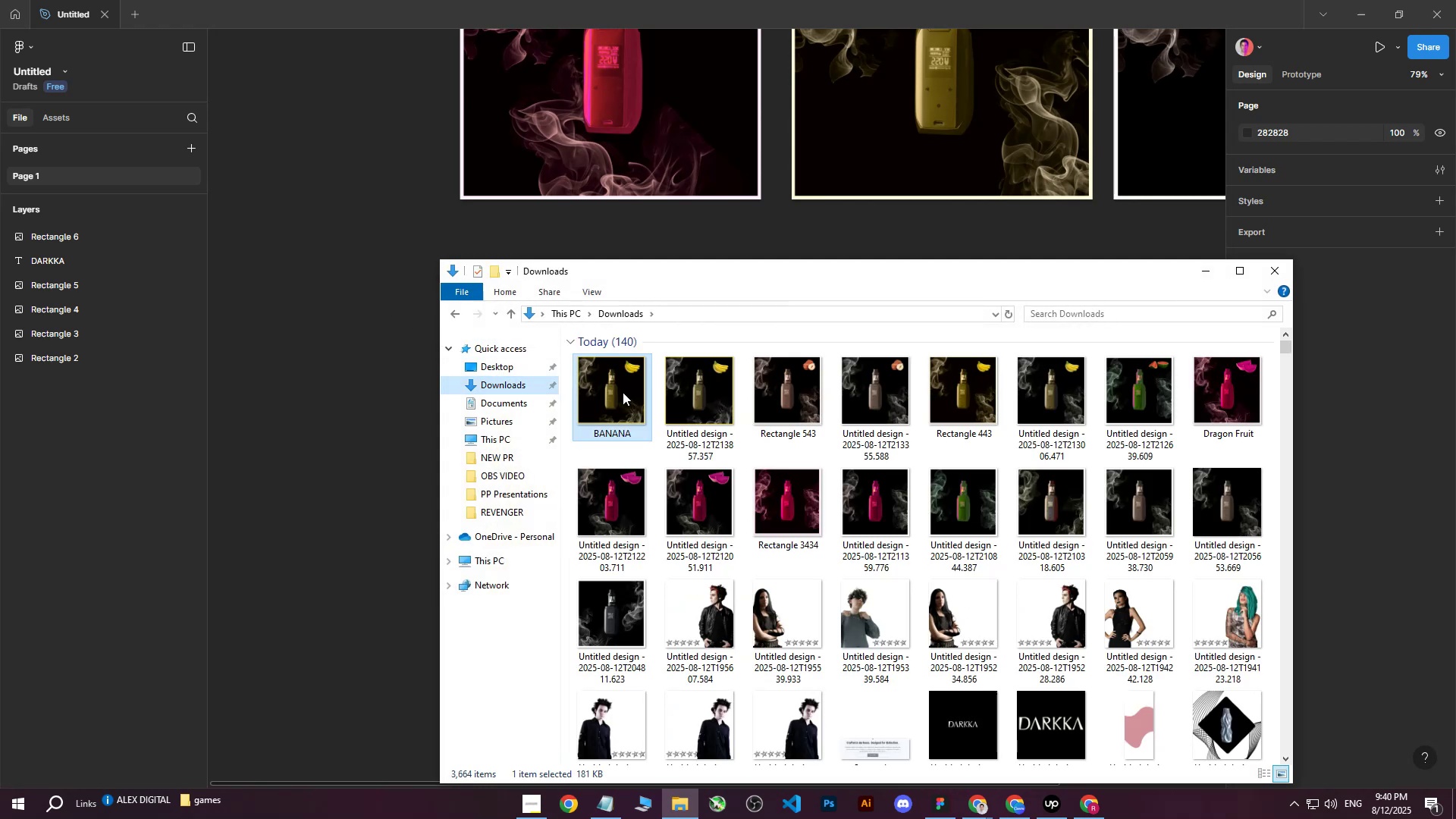 
double_click([623, 392])
 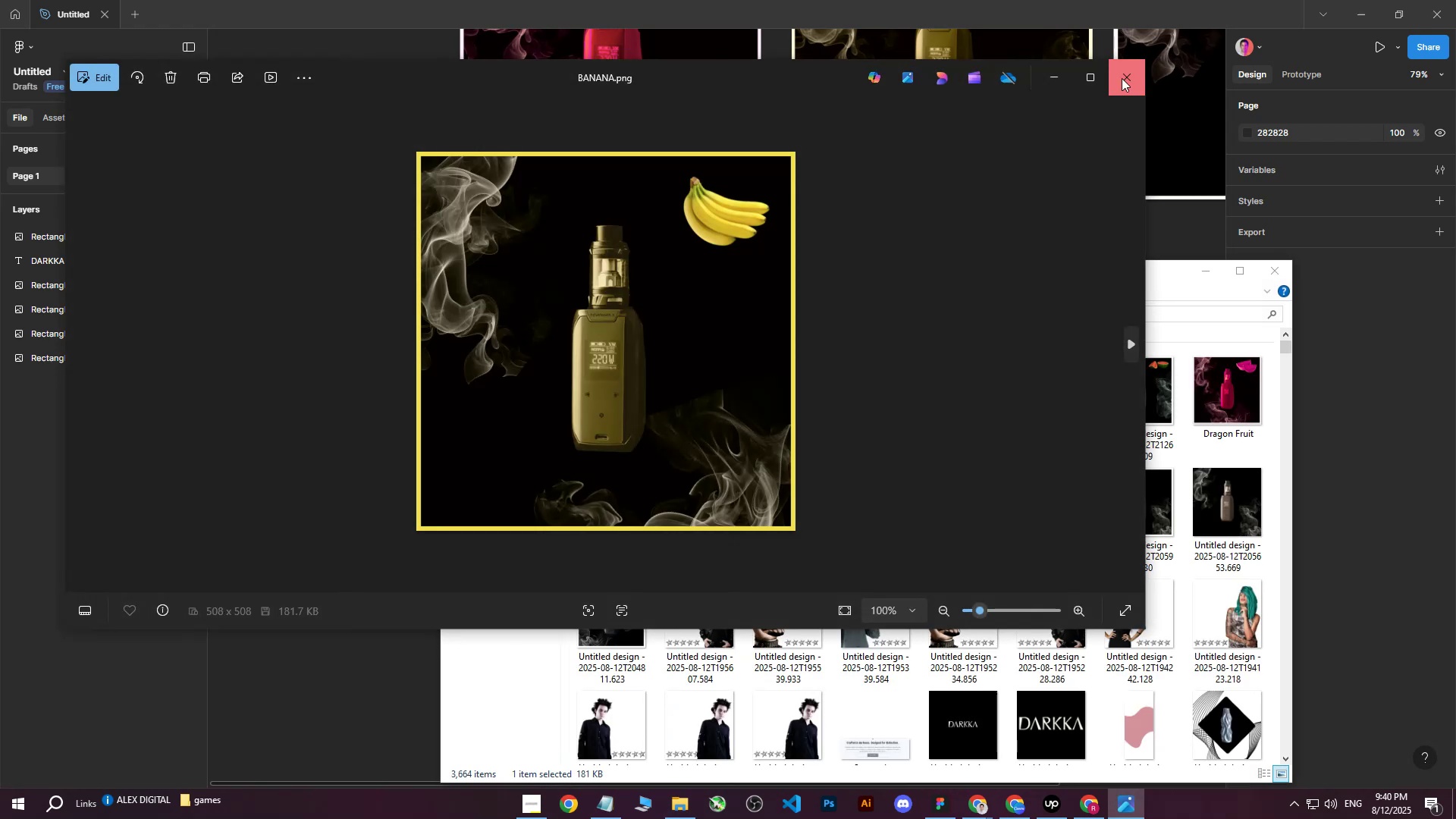 
double_click([684, 379])
 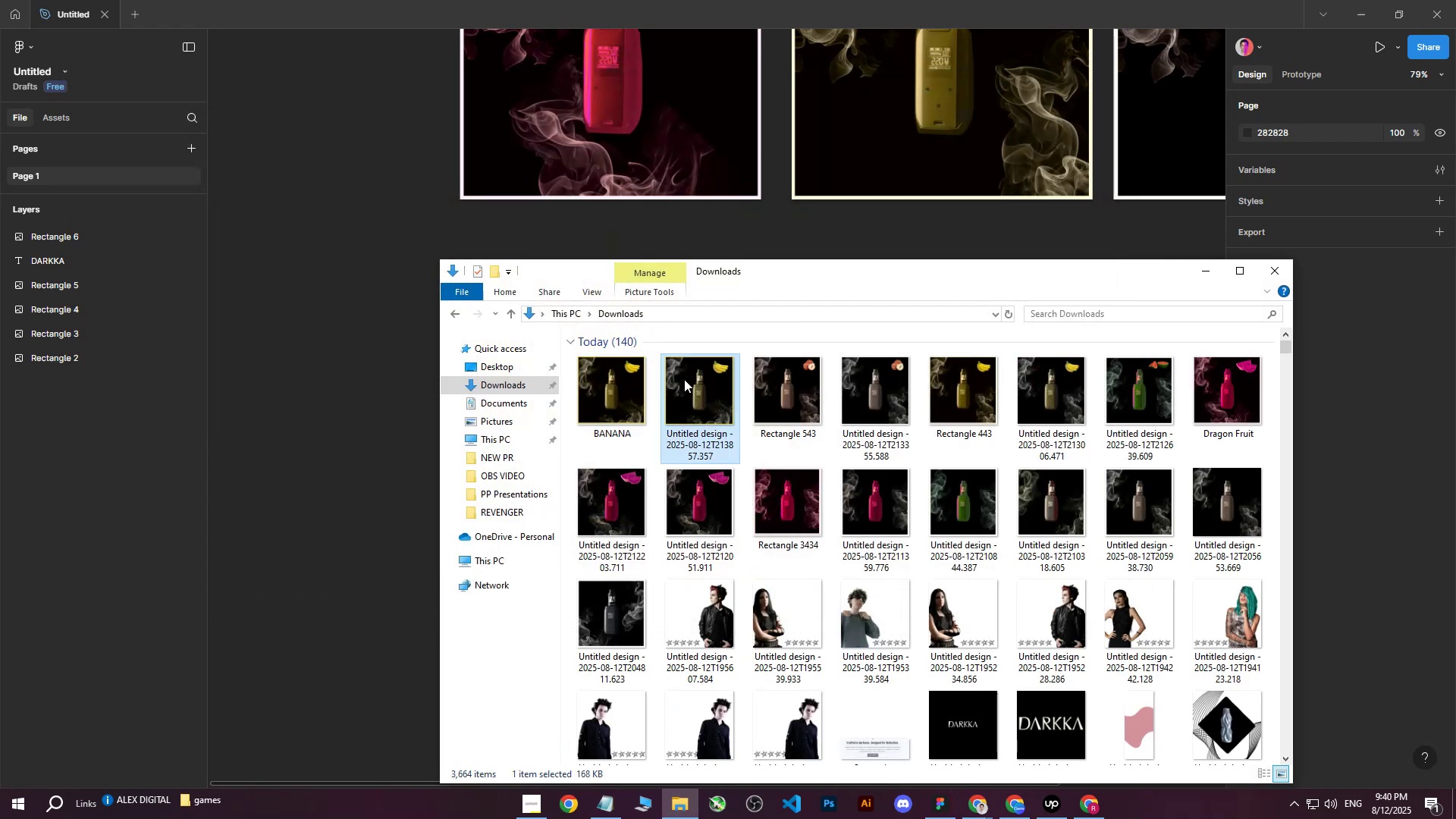 
triple_click([684, 379])
 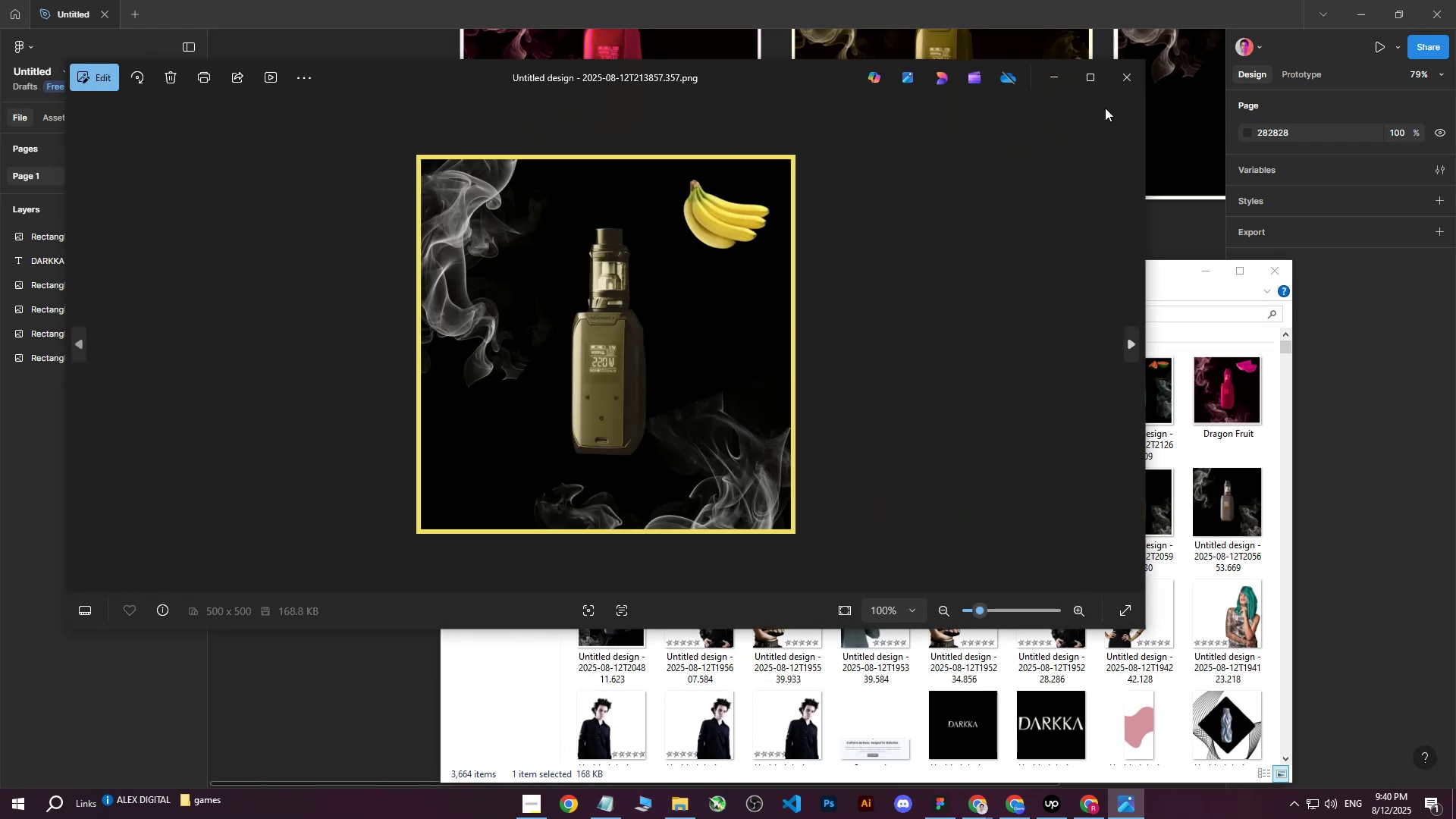 
left_click([1132, 80])
 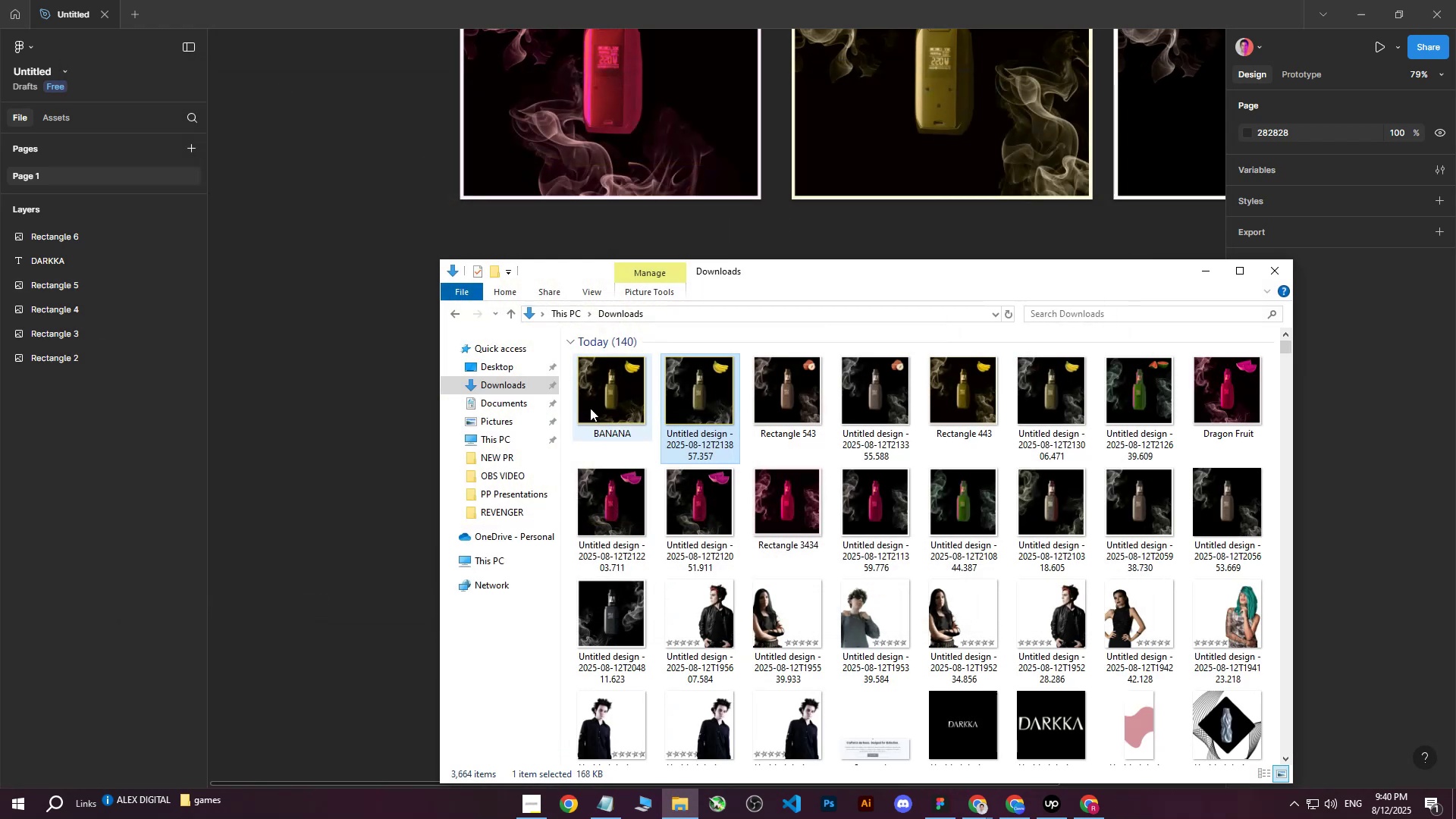 
left_click([588, 408])
 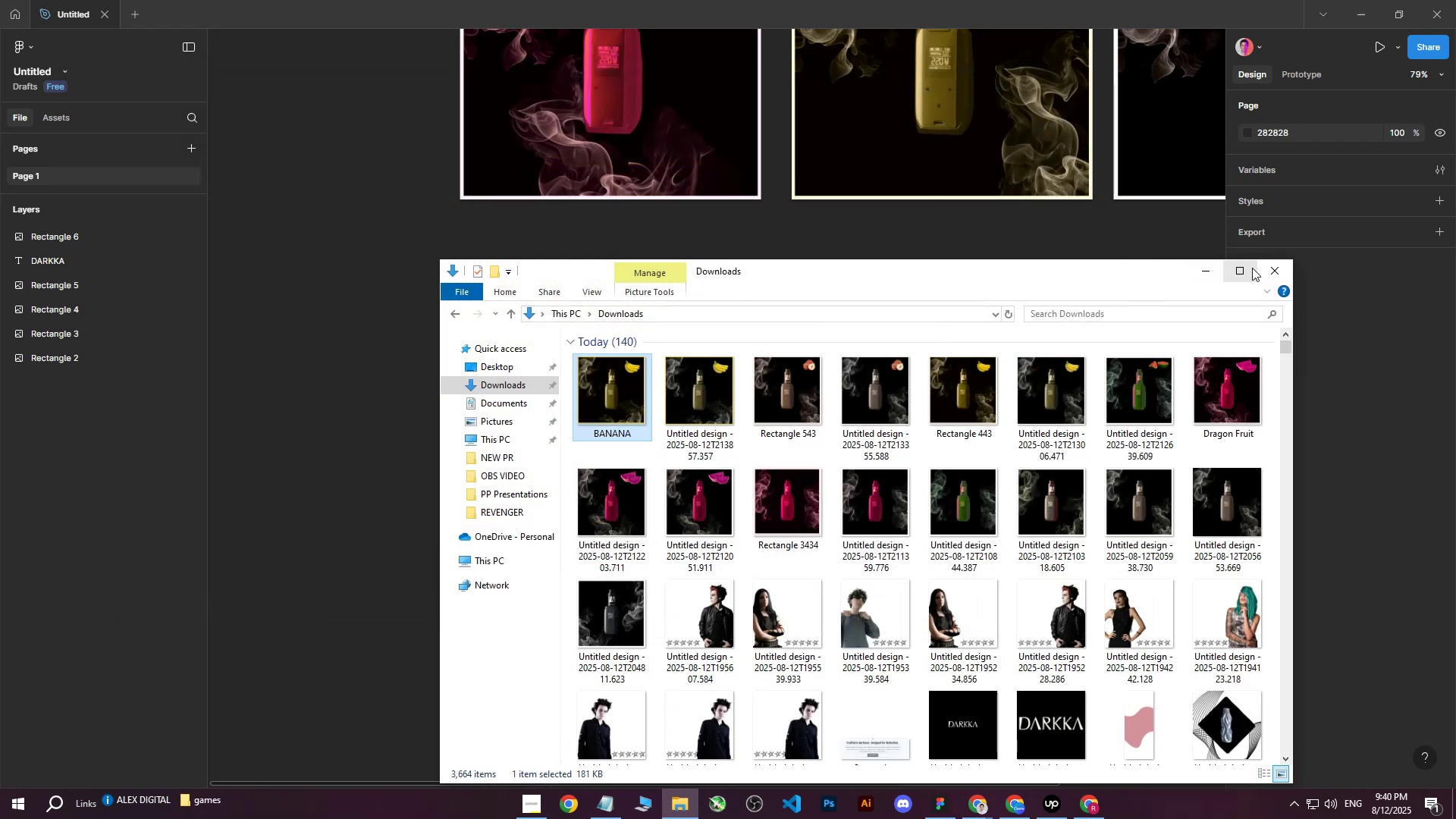 
left_click([1270, 264])
 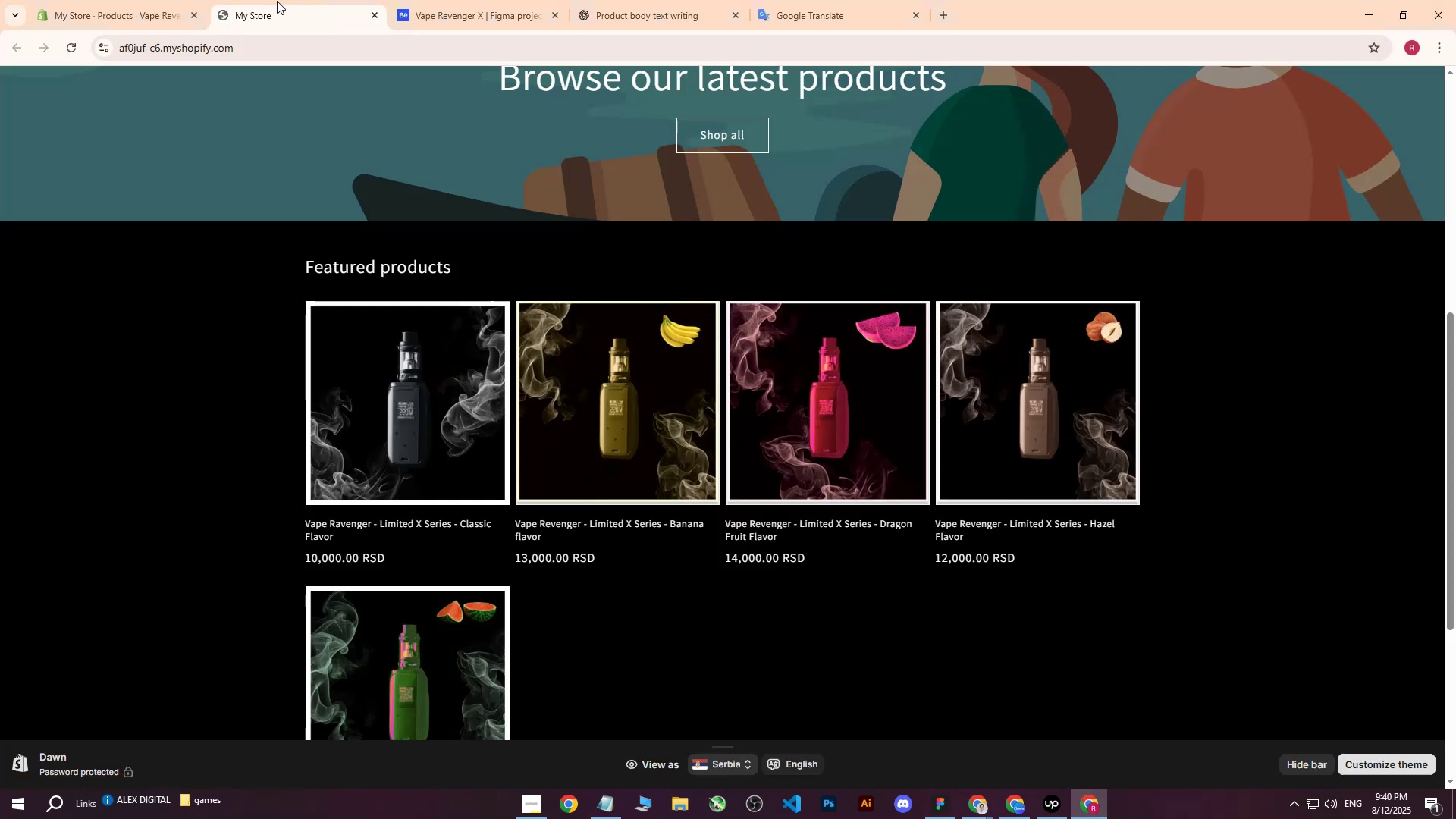 
left_click([115, 0])
 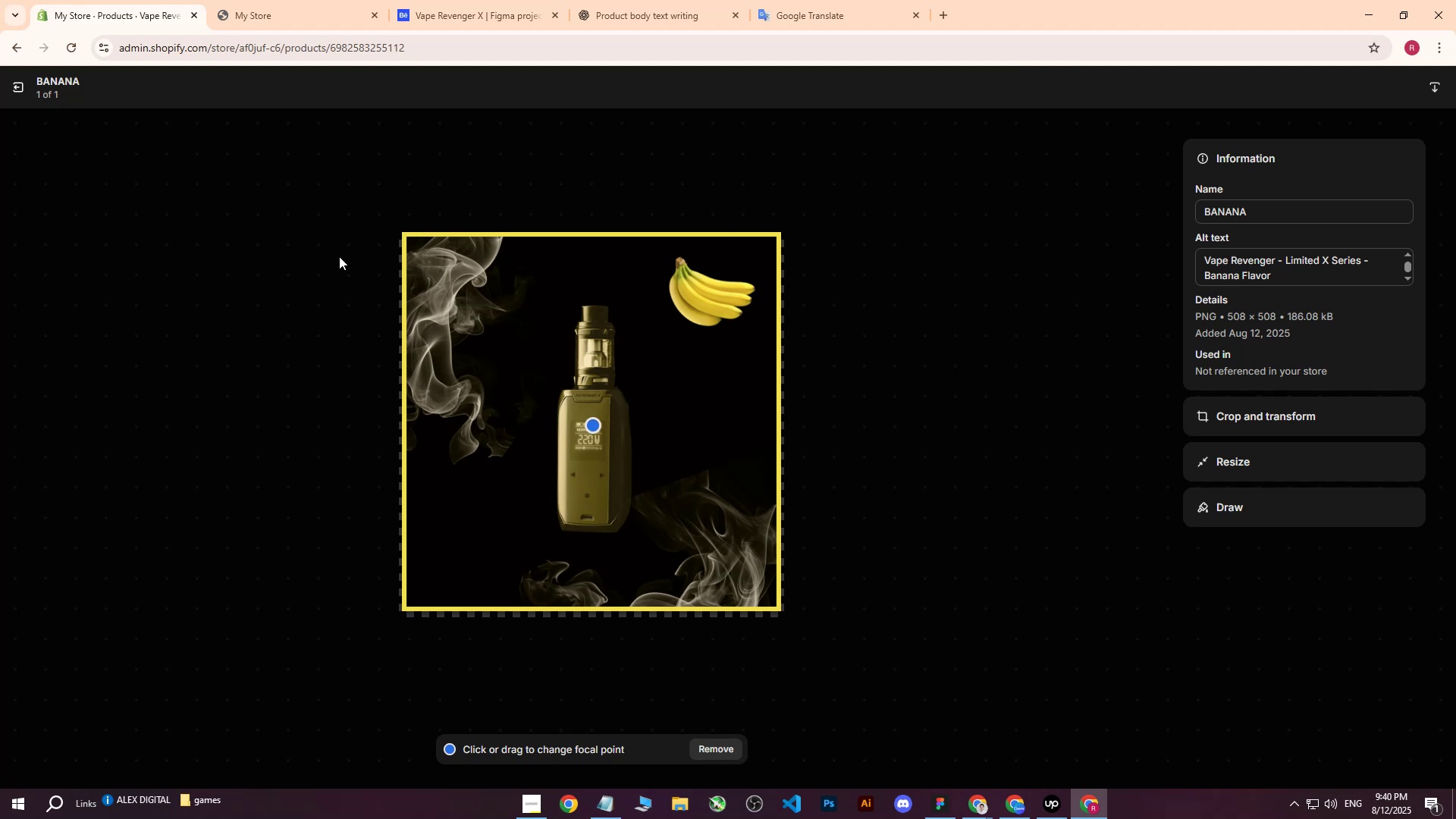 
left_click([16, 88])
 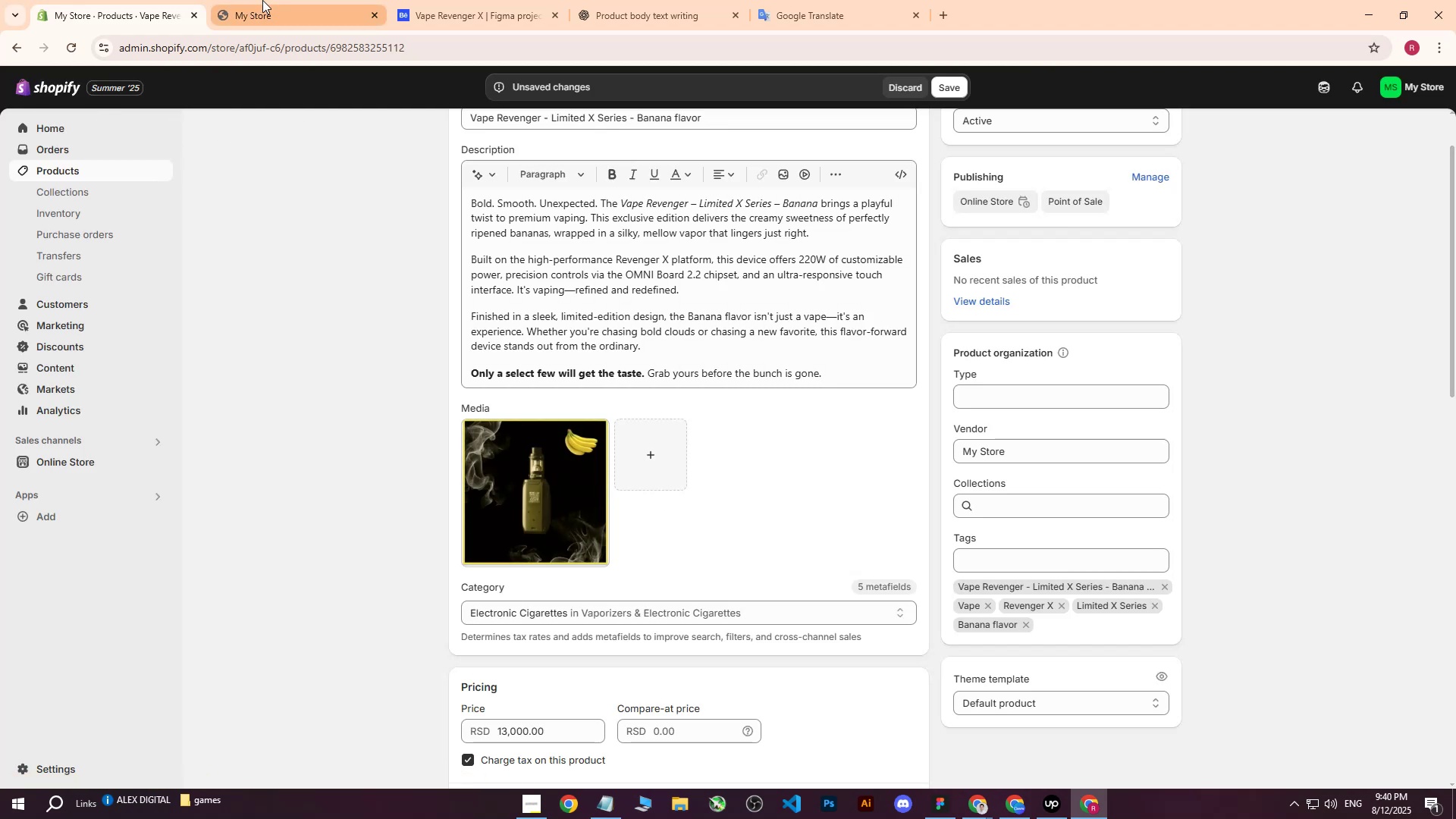 
wait(7.56)
 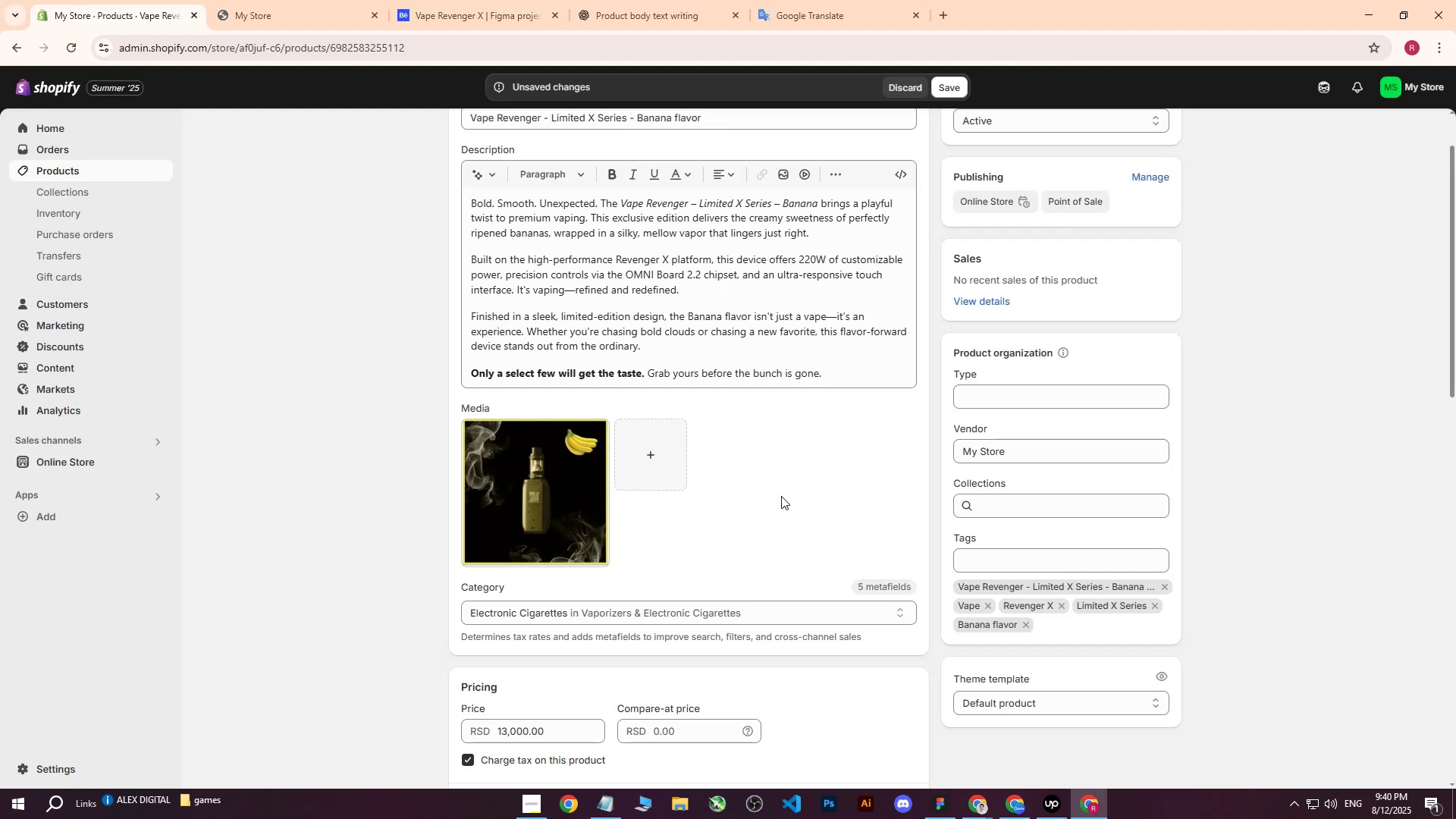 
left_click([959, 83])
 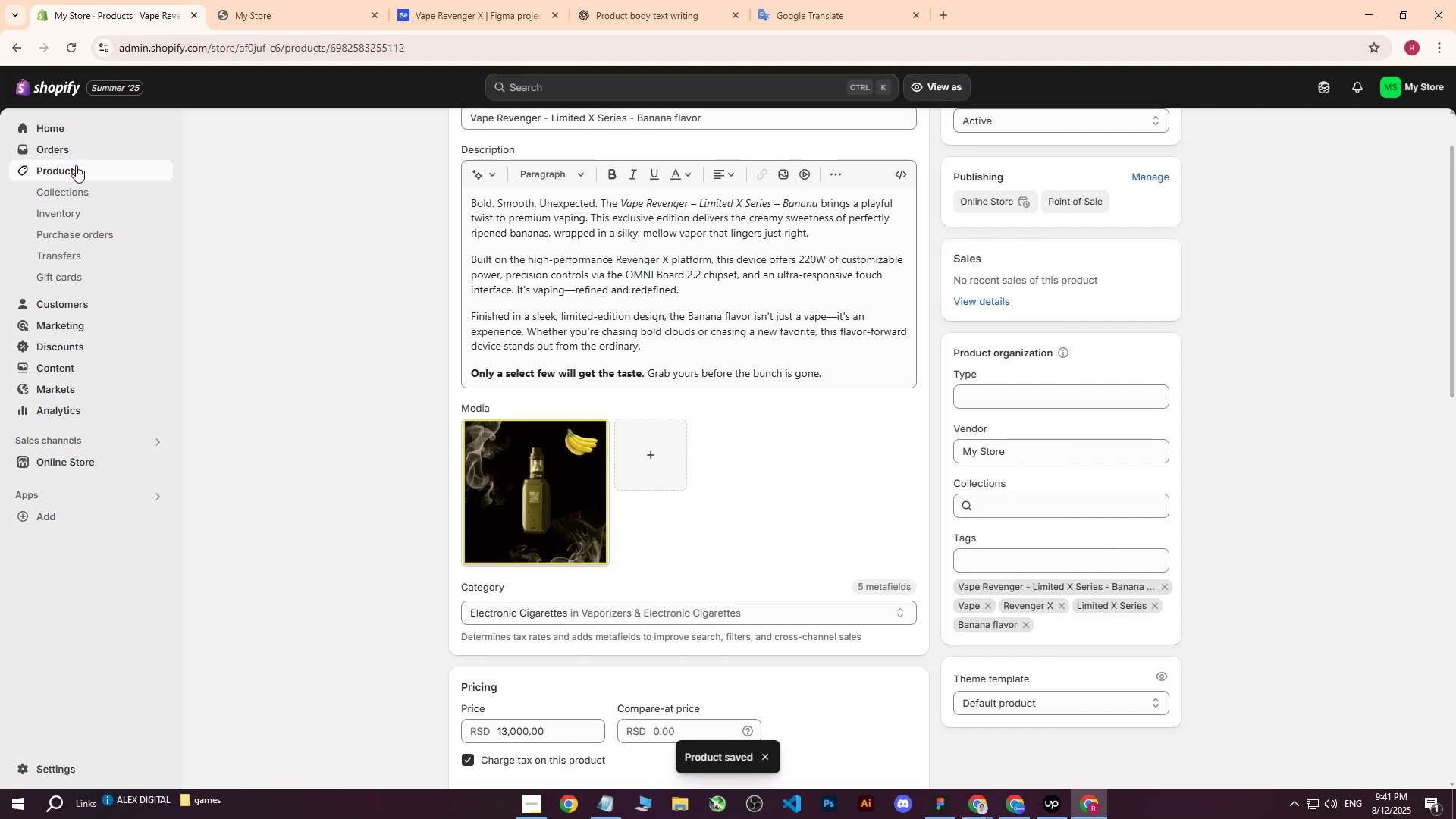 
double_click([68, 55])
 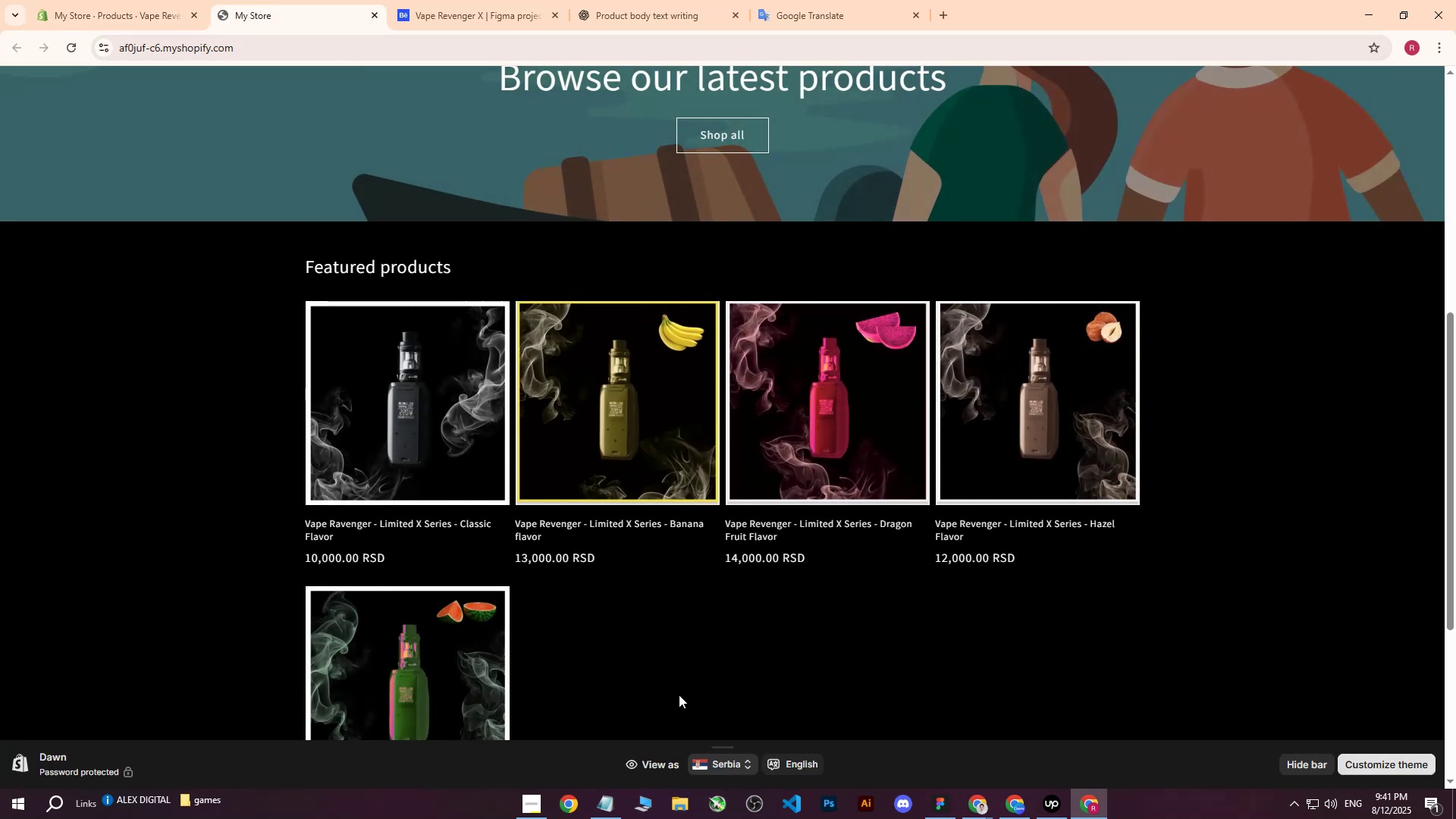 
hold_key(key=ControlLeft, duration=0.87)
scroll: coordinate [592, 349], scroll_direction: up, amount: 3.0
 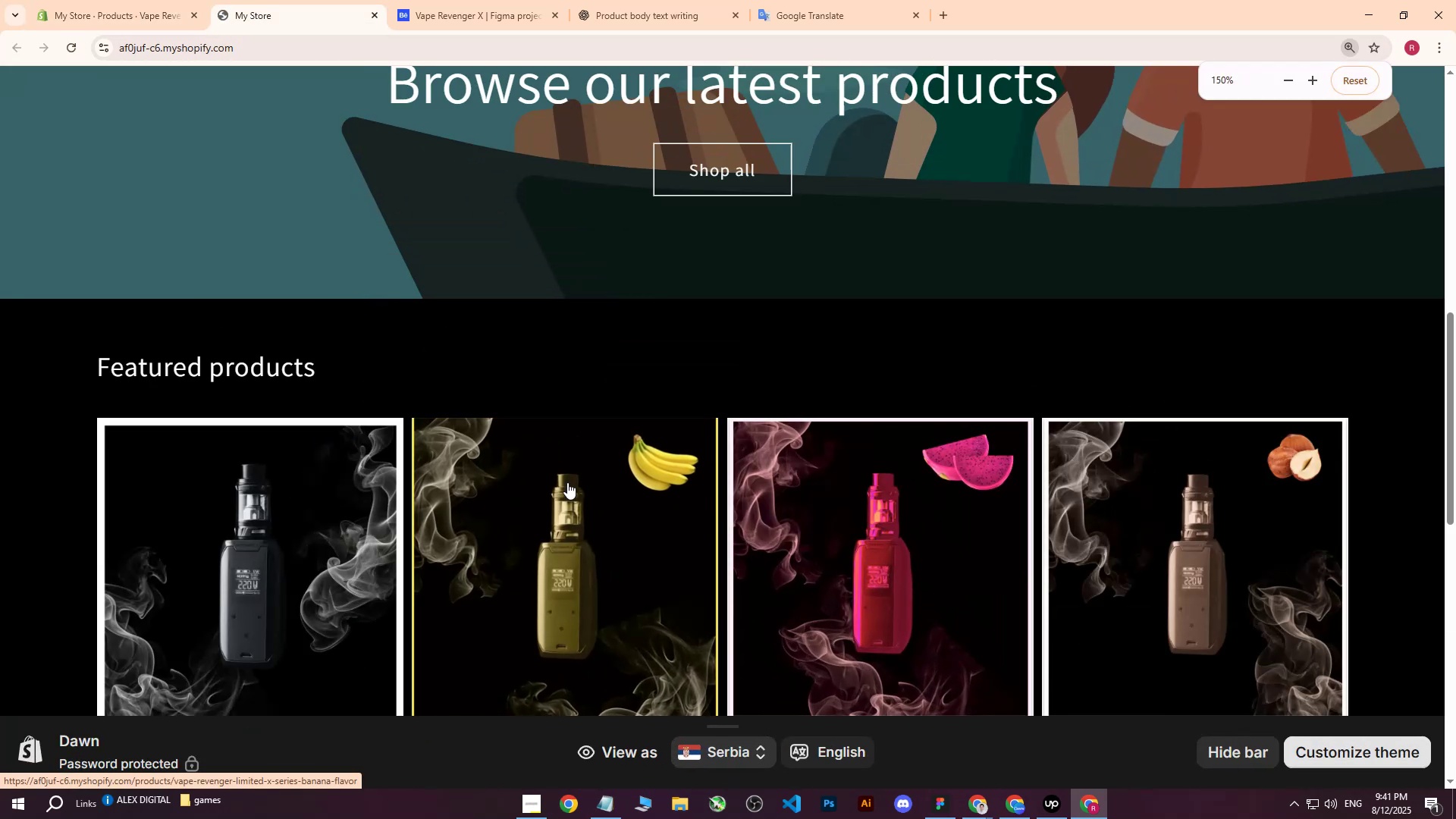 
scroll: coordinate [567, 482], scroll_direction: down, amount: 1.0
 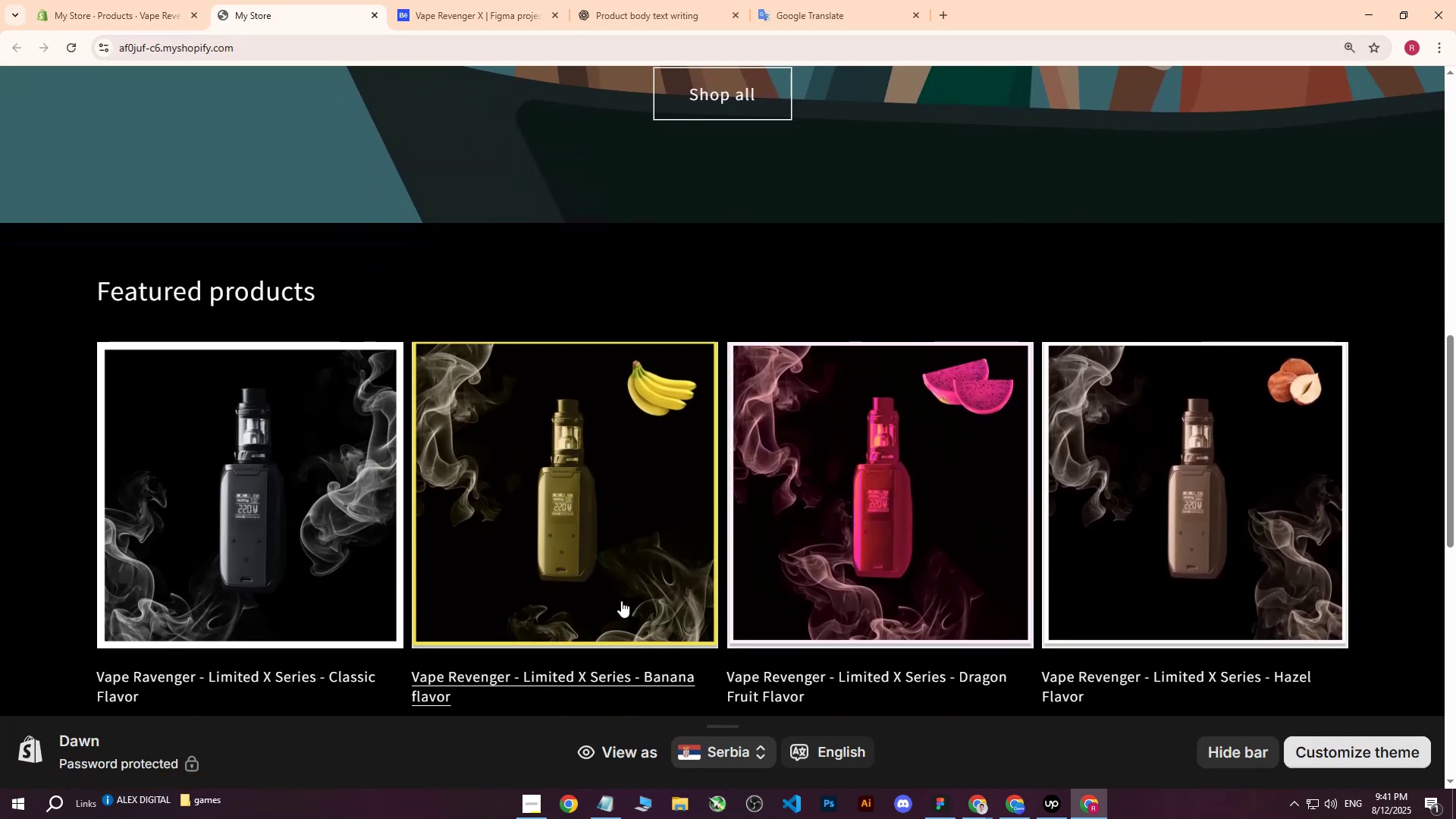 
mouse_move([598, 297])
 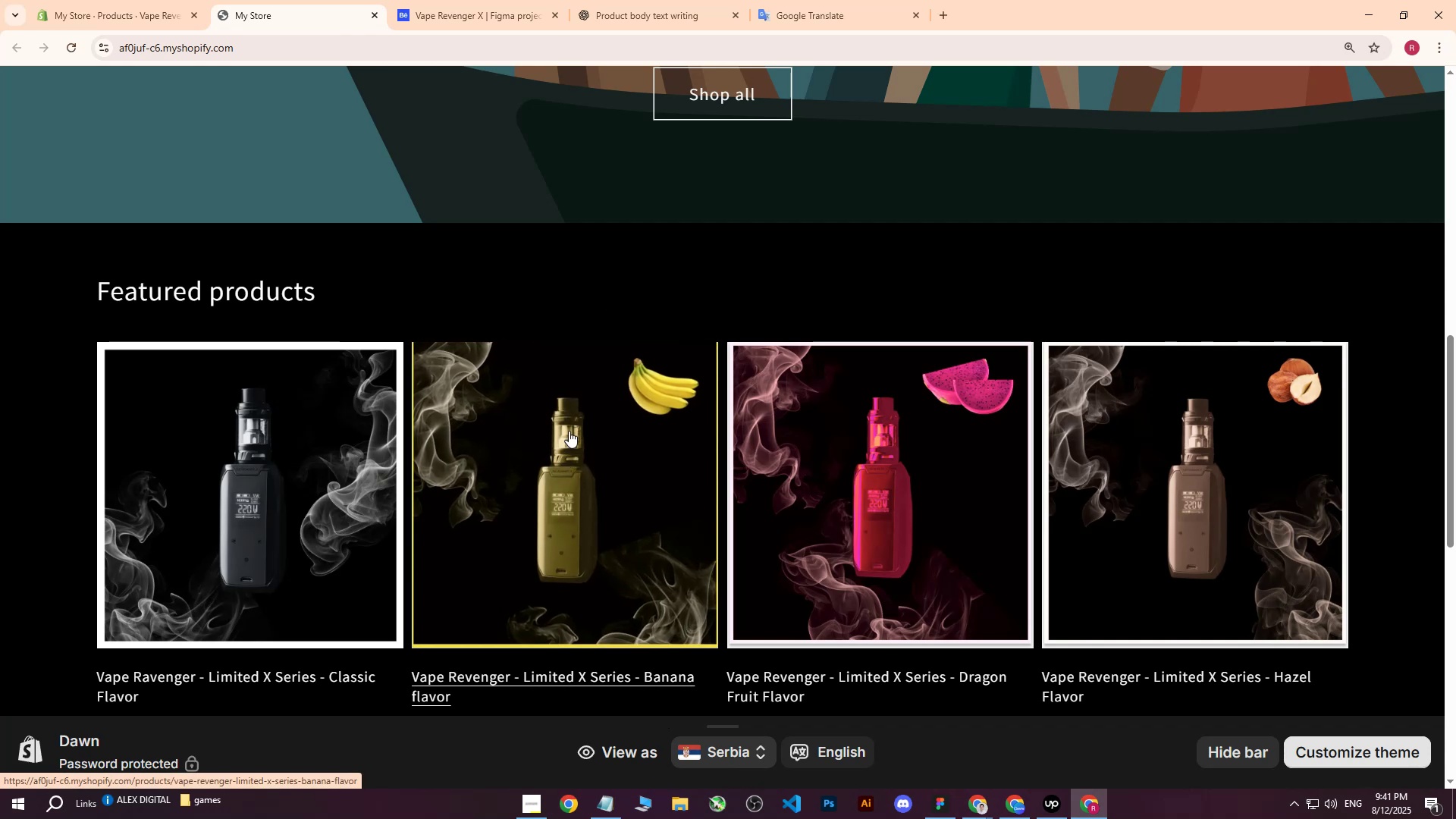 
mouse_move([591, 300])
 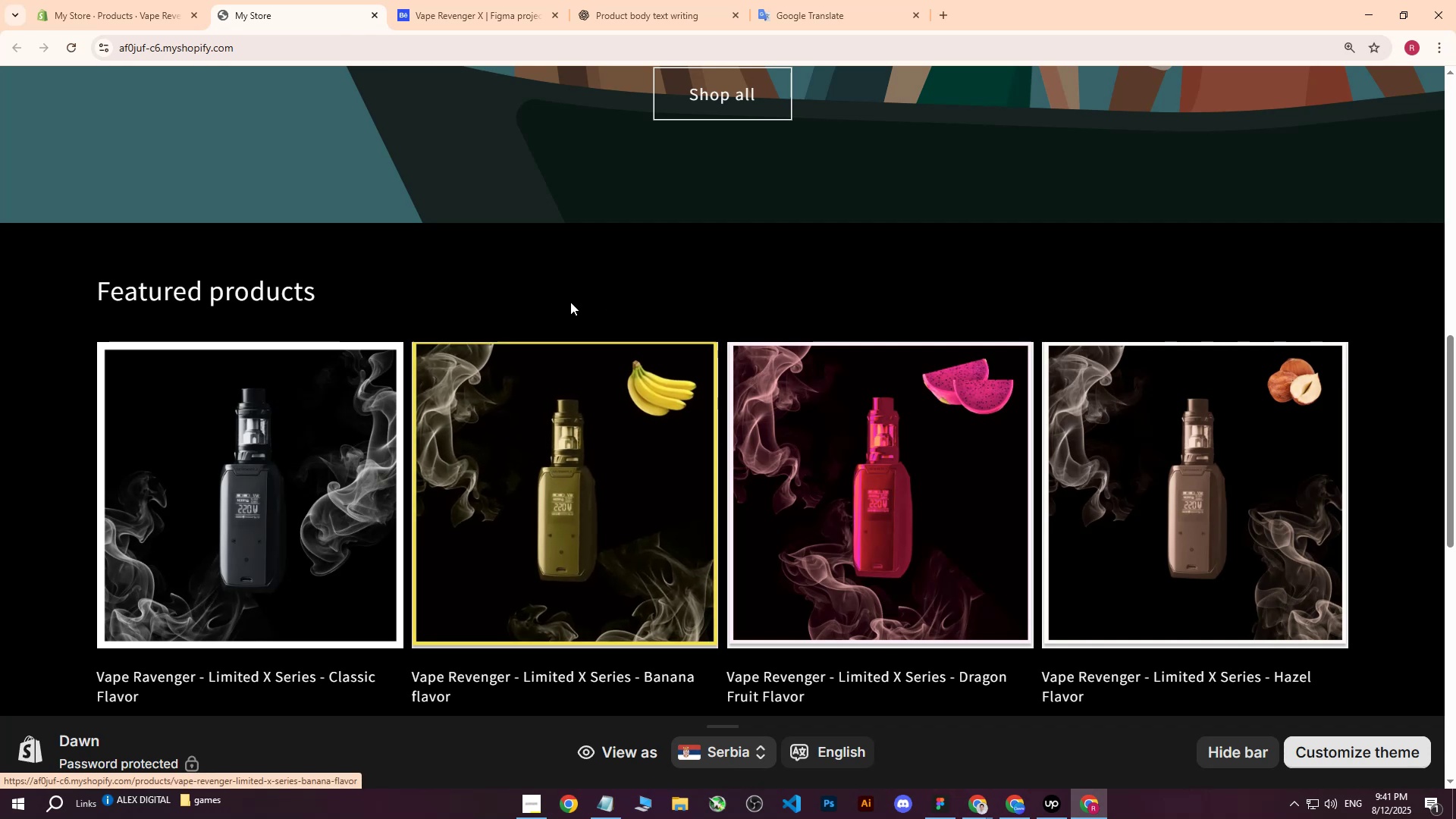 
hold_key(key=ControlLeft, duration=0.82)
scroll: coordinate [576, 293], scroll_direction: down, amount: 3.0
 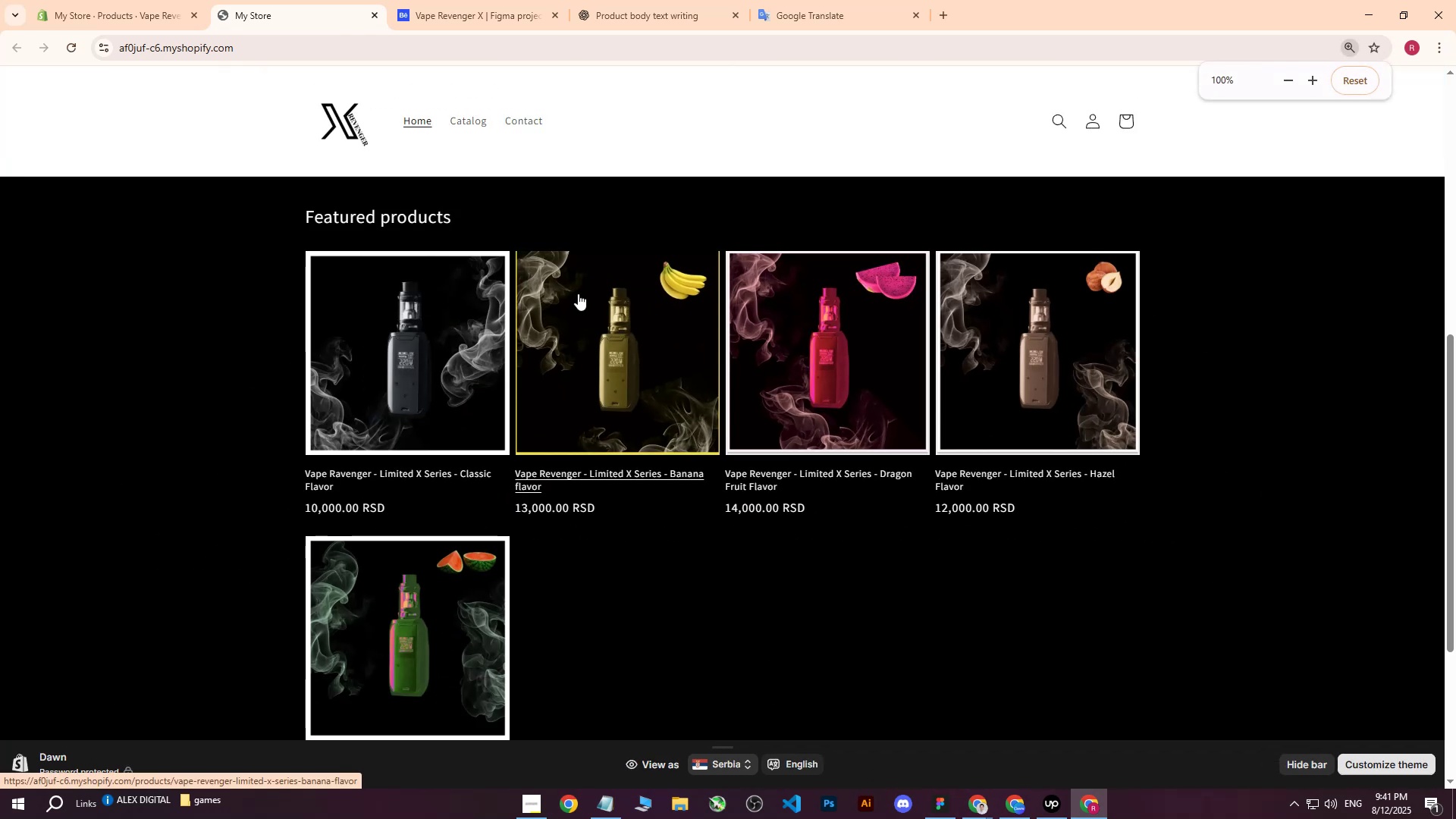 
scroll: coordinate [576, 327], scroll_direction: up, amount: 2.0
 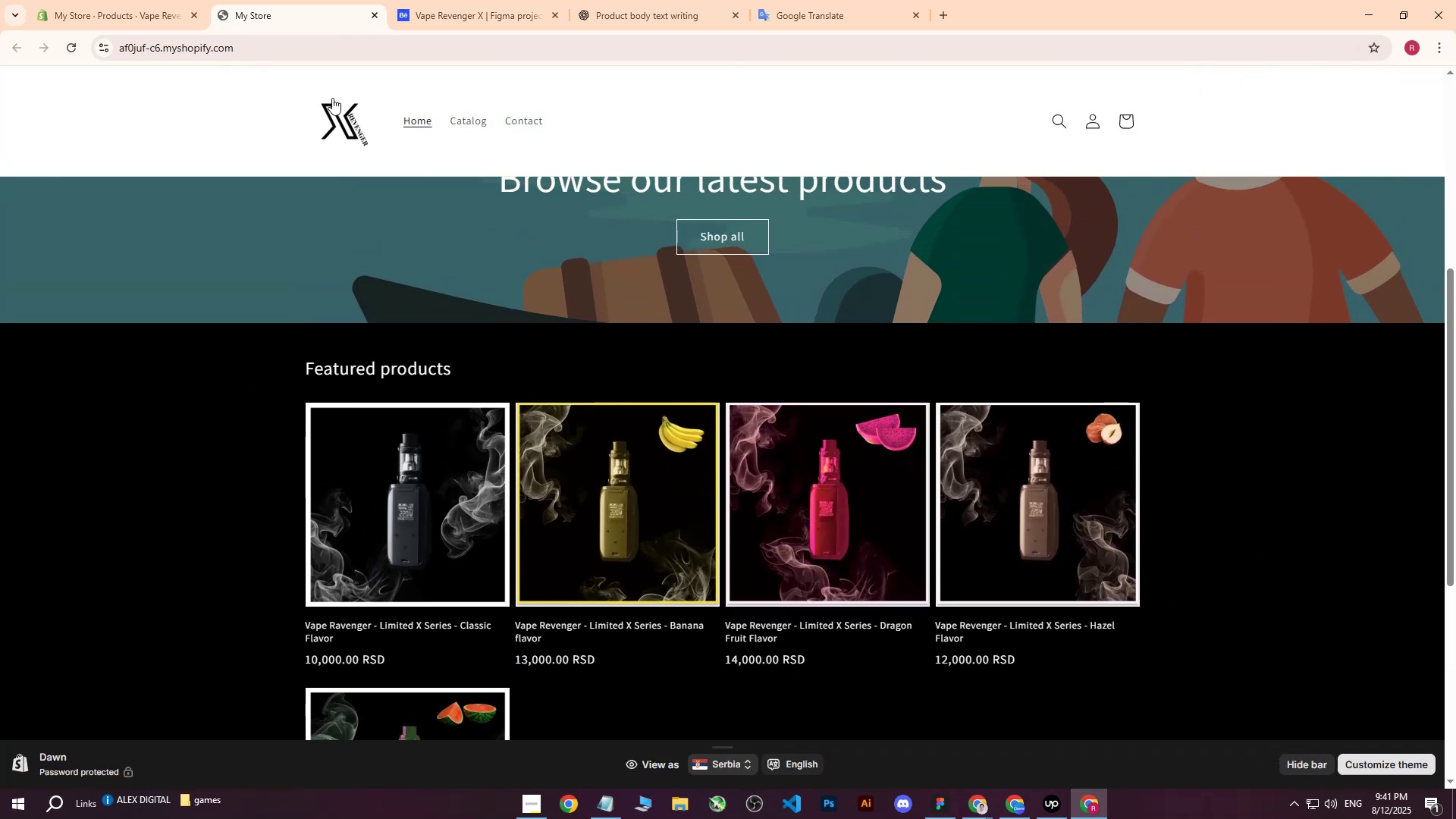 
left_click([168, 0])
 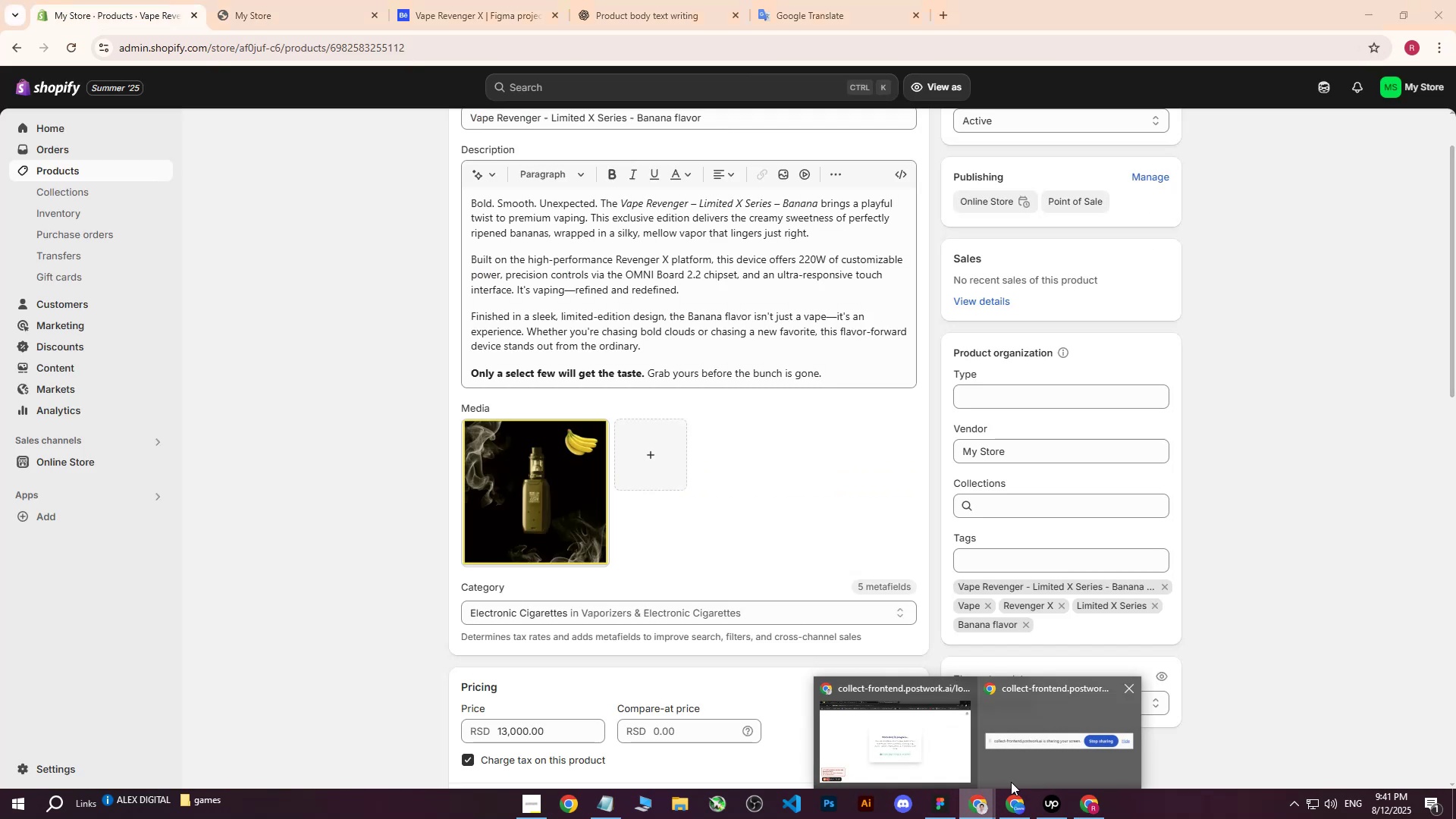 
left_click([1017, 813])
 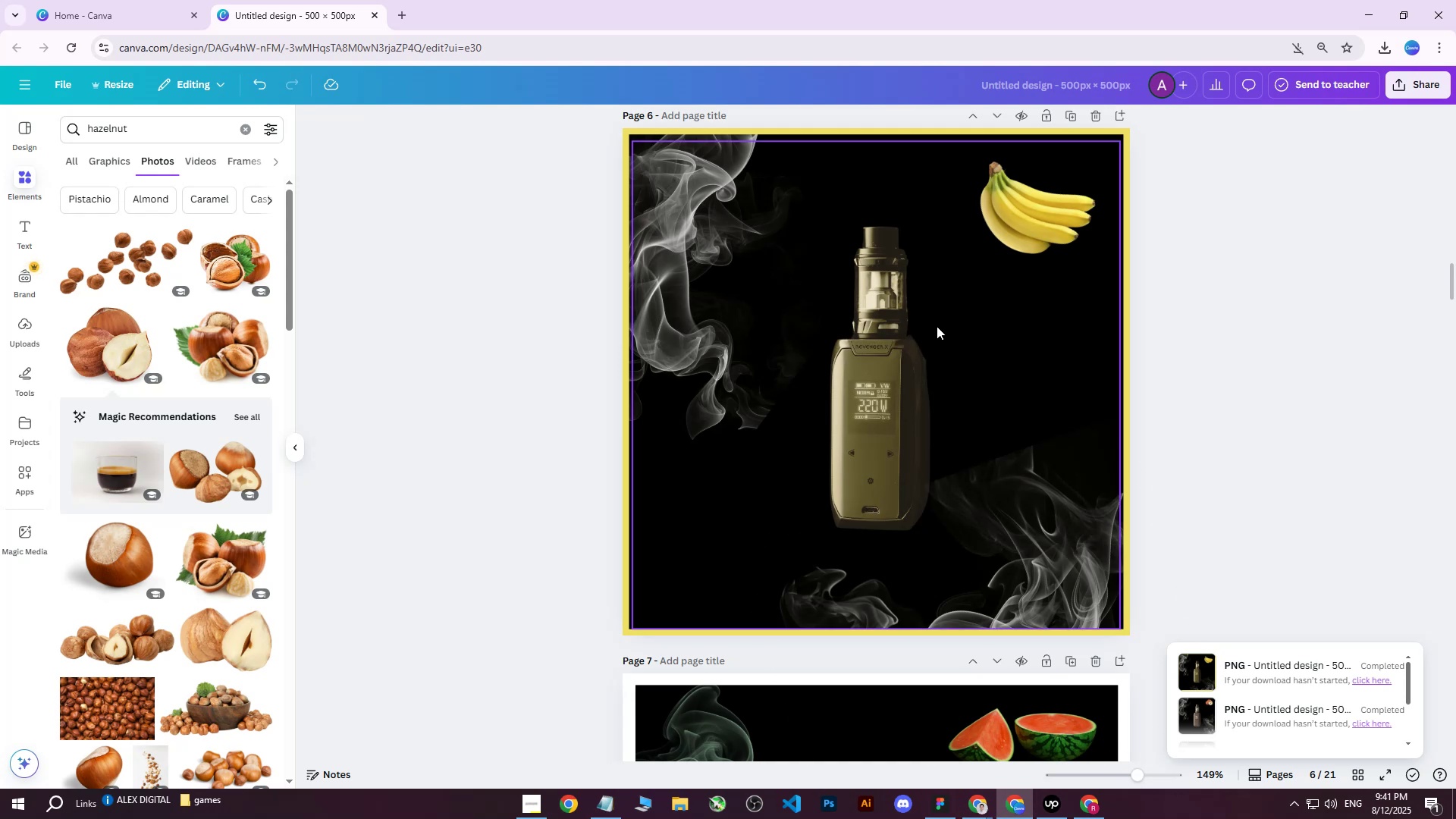 
scroll: coordinate [1128, 347], scroll_direction: none, amount: 0.0
 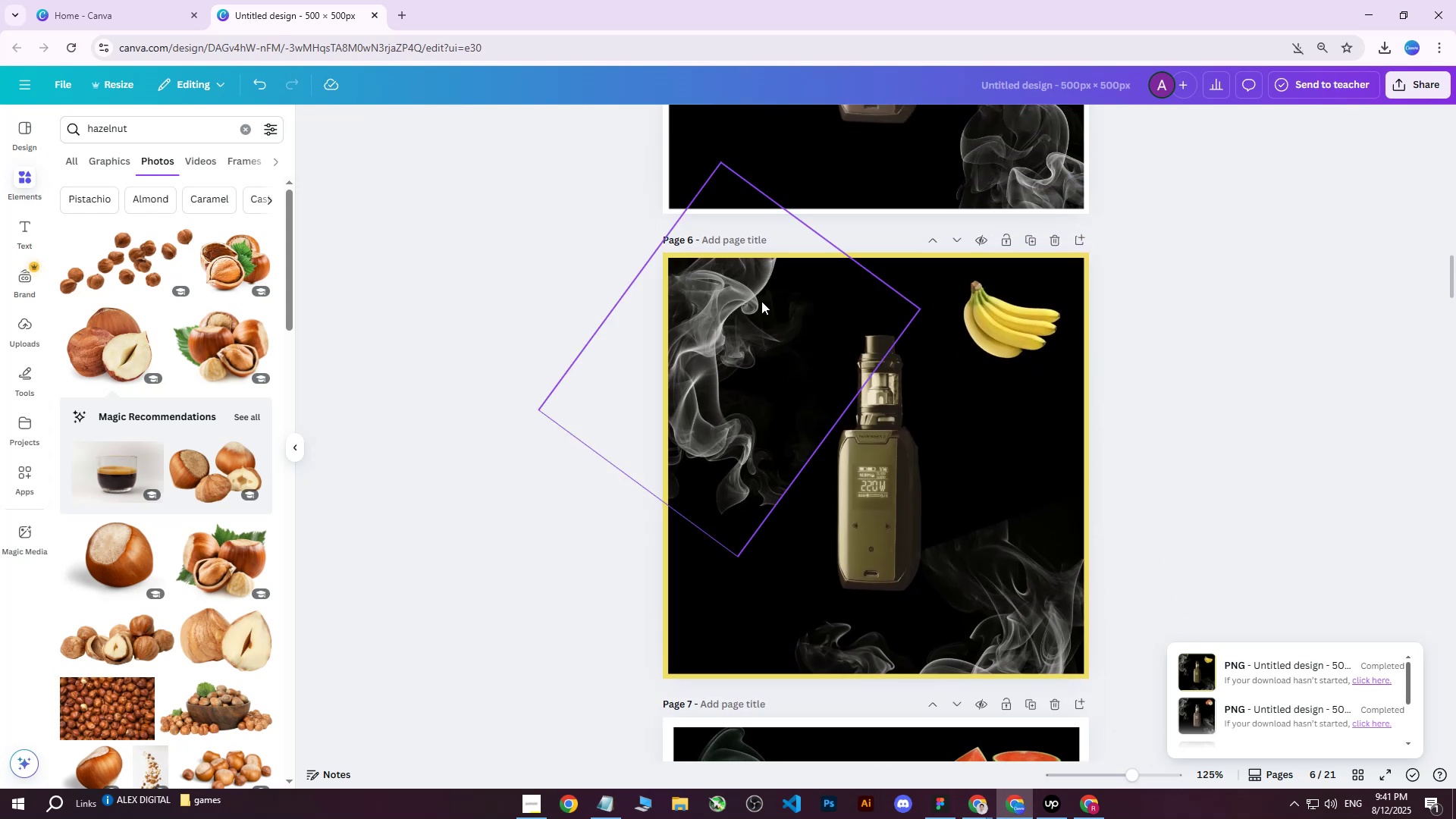 
hold_key(key=ControlLeft, duration=0.5)
 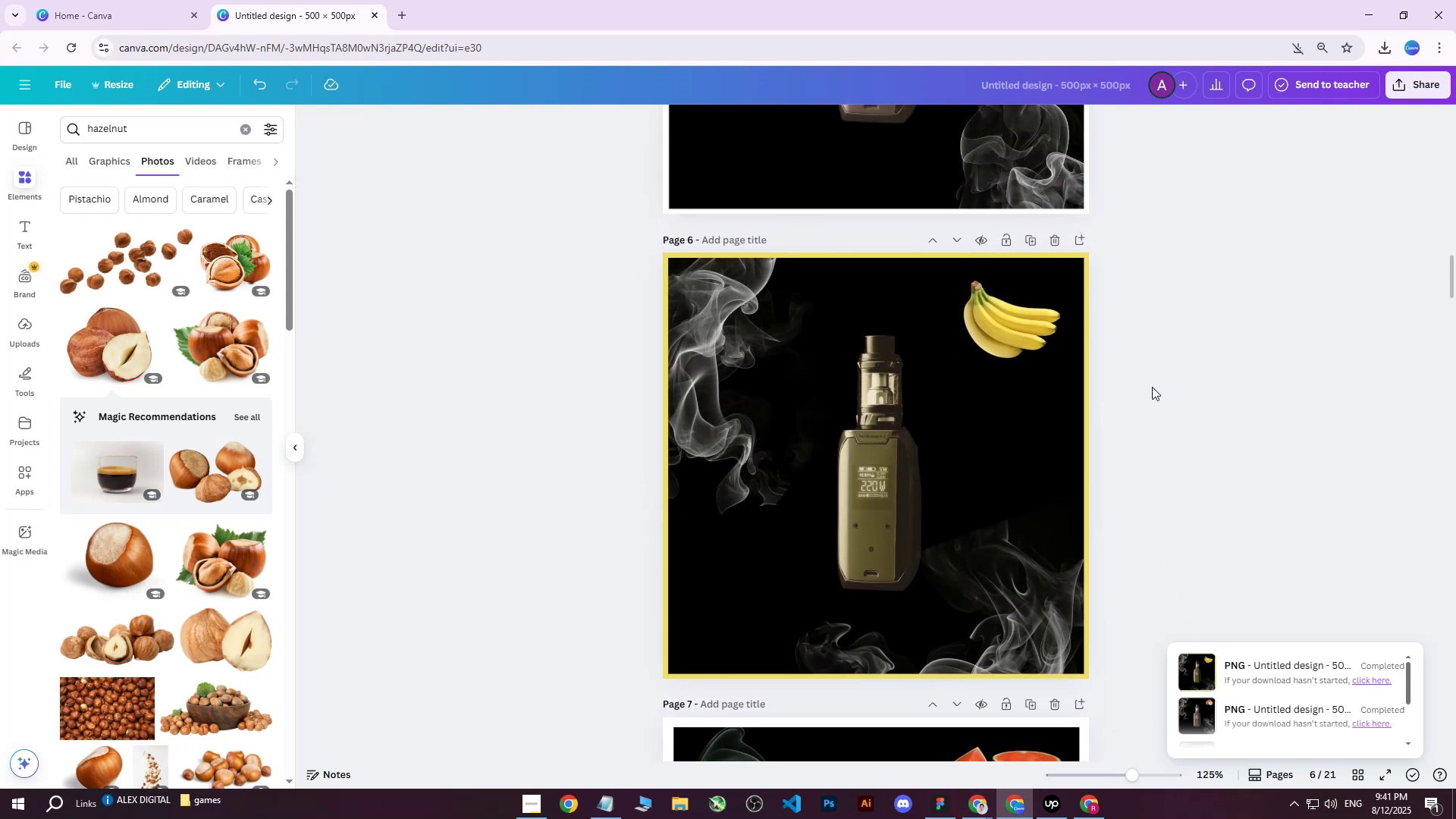 
scroll: coordinate [1213, 408], scroll_direction: down, amount: 1.0
 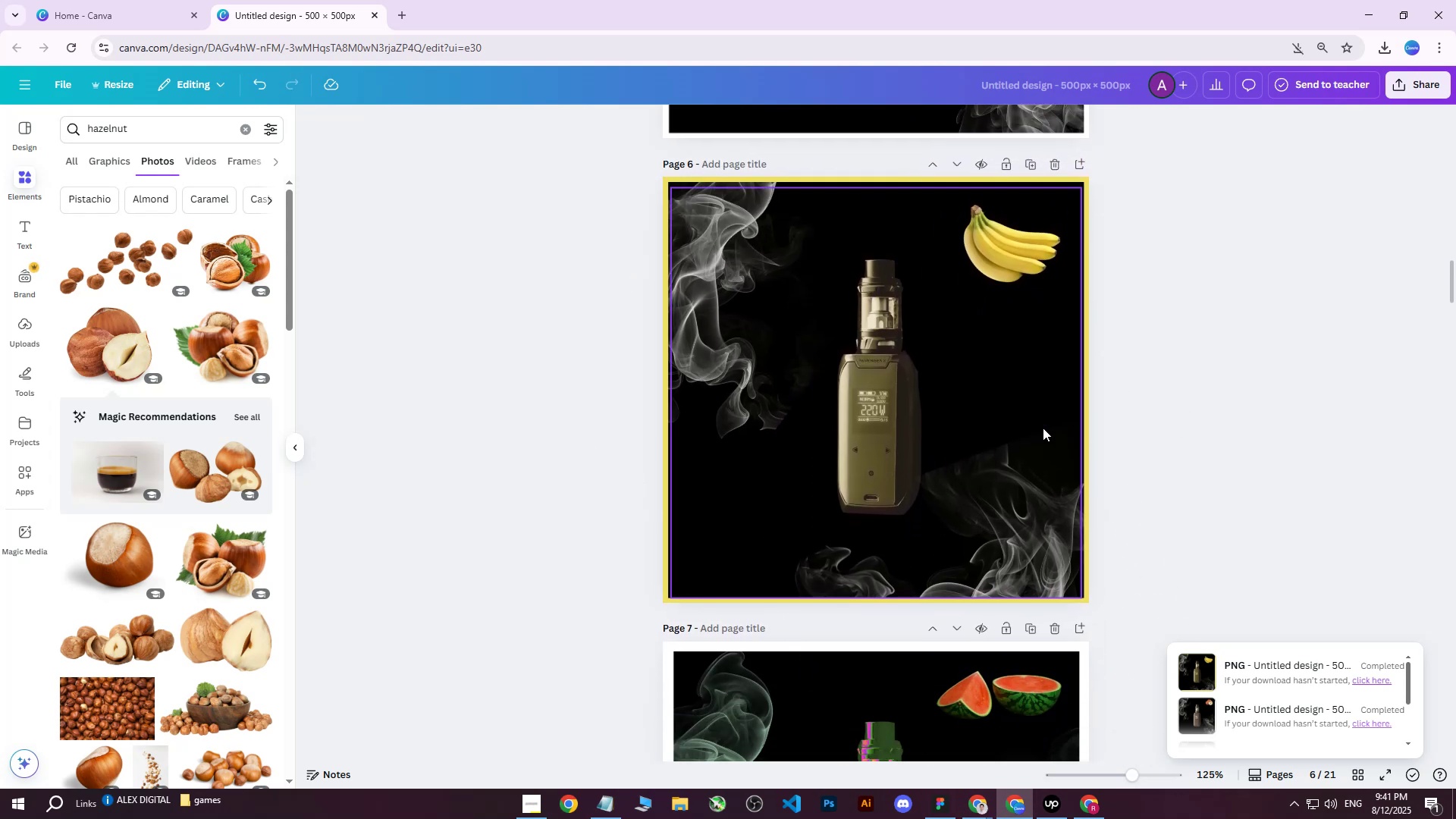 
left_click([1043, 428])
 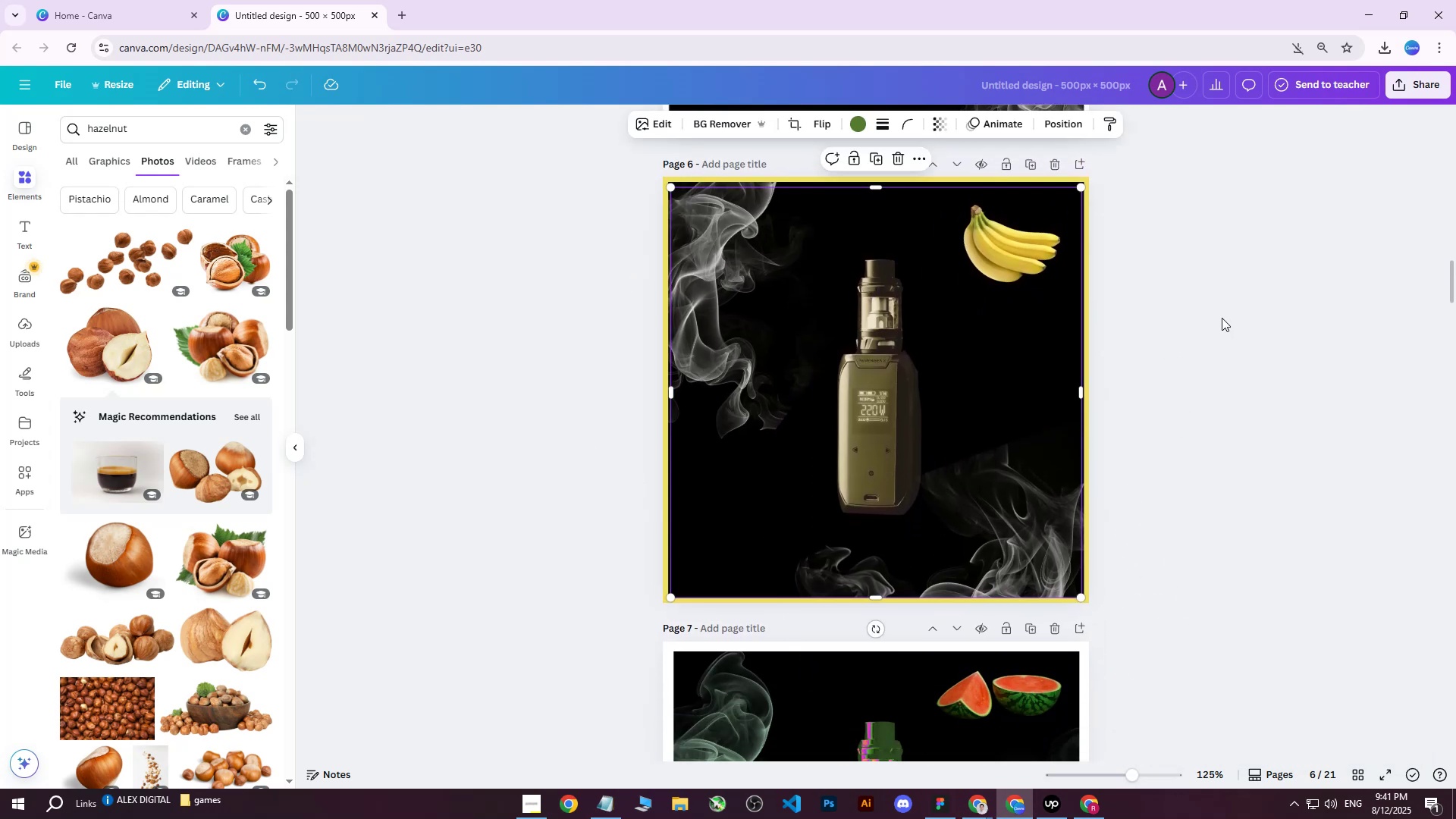 
left_click([1222, 318])
 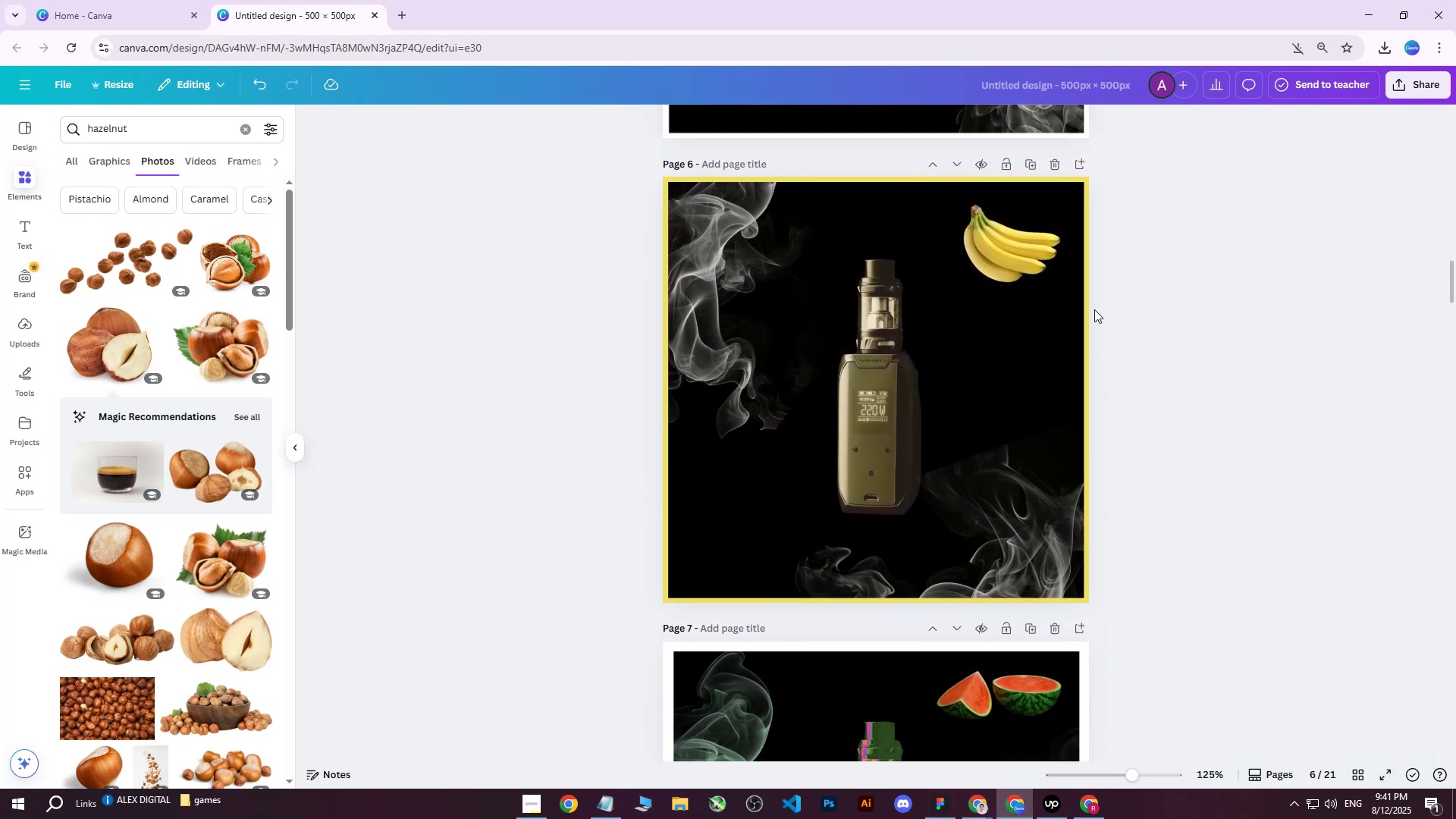 
hold_key(key=ShiftLeft, duration=0.69)
 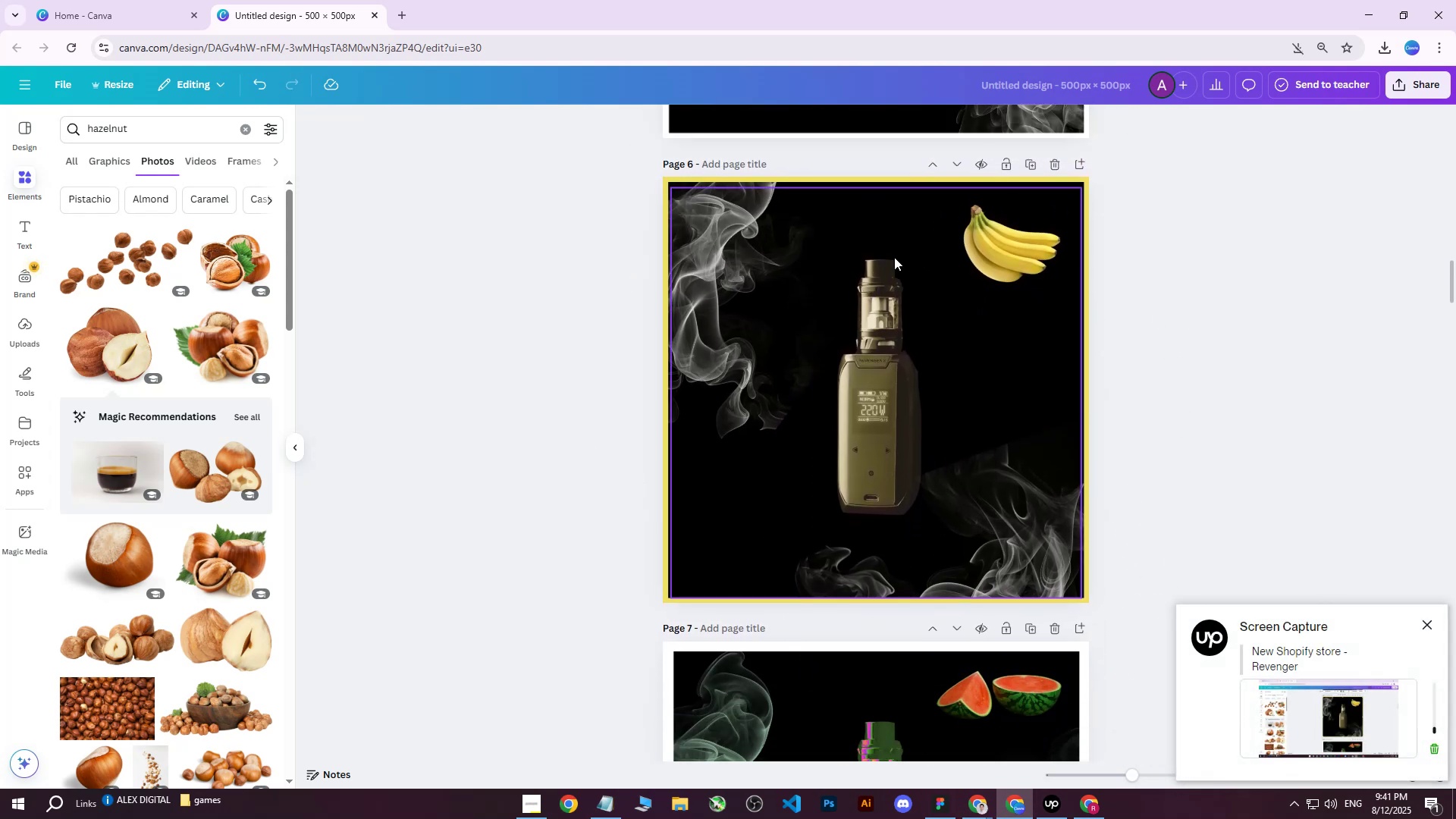 
left_click([844, 252])
 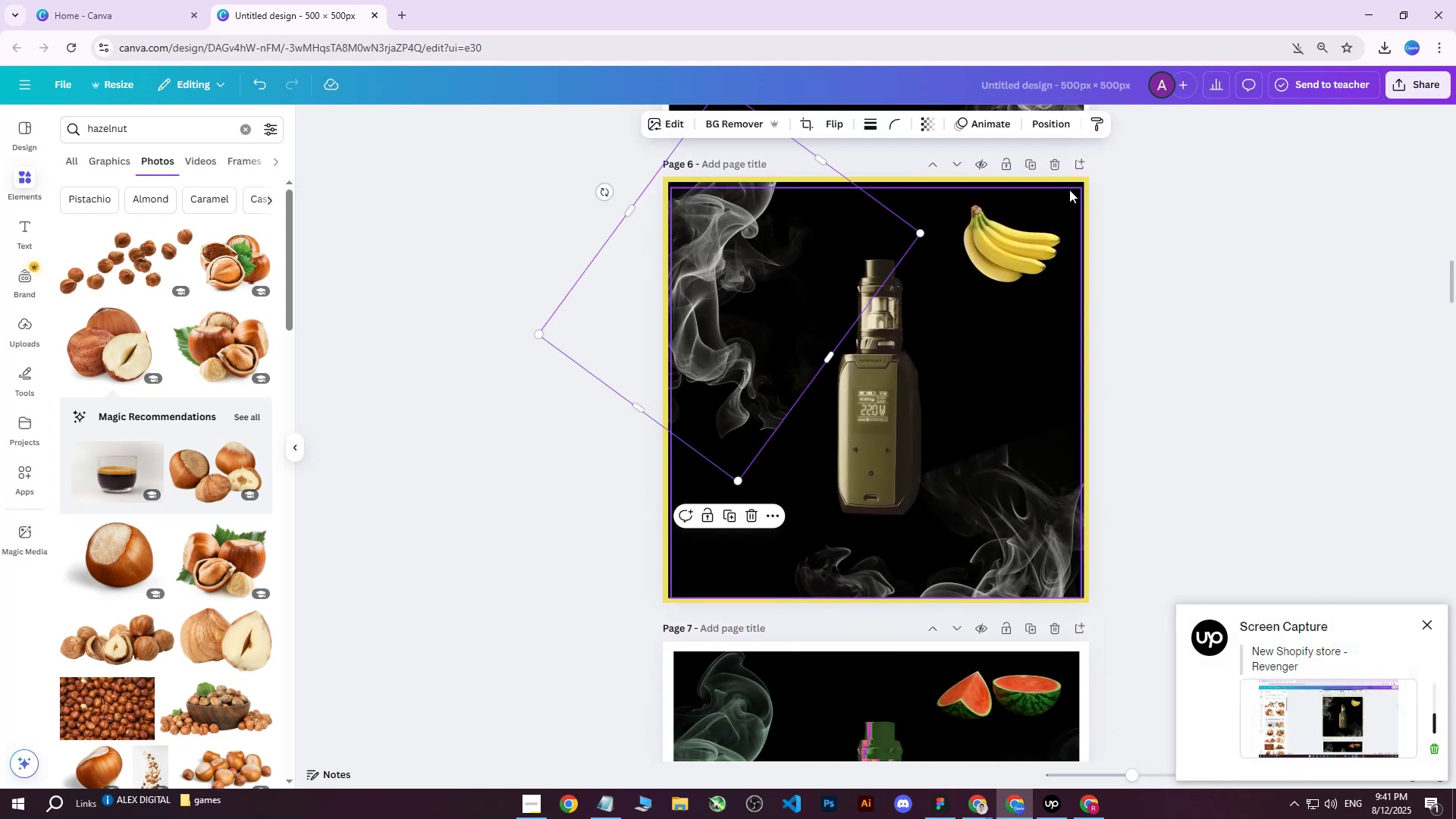 
left_click([1081, 166])
 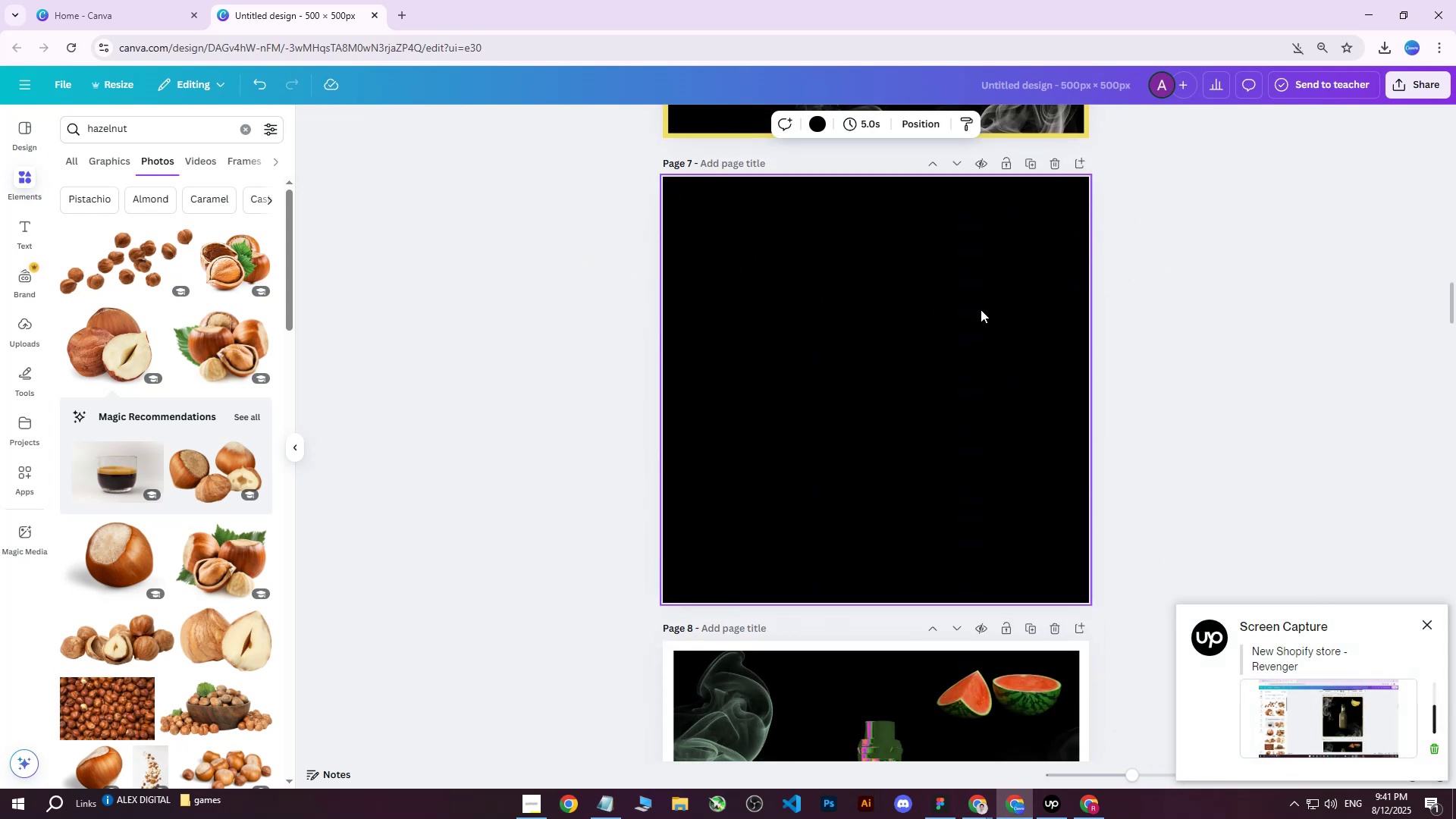 
scroll: coordinate [818, 407], scroll_direction: up, amount: 2.0
 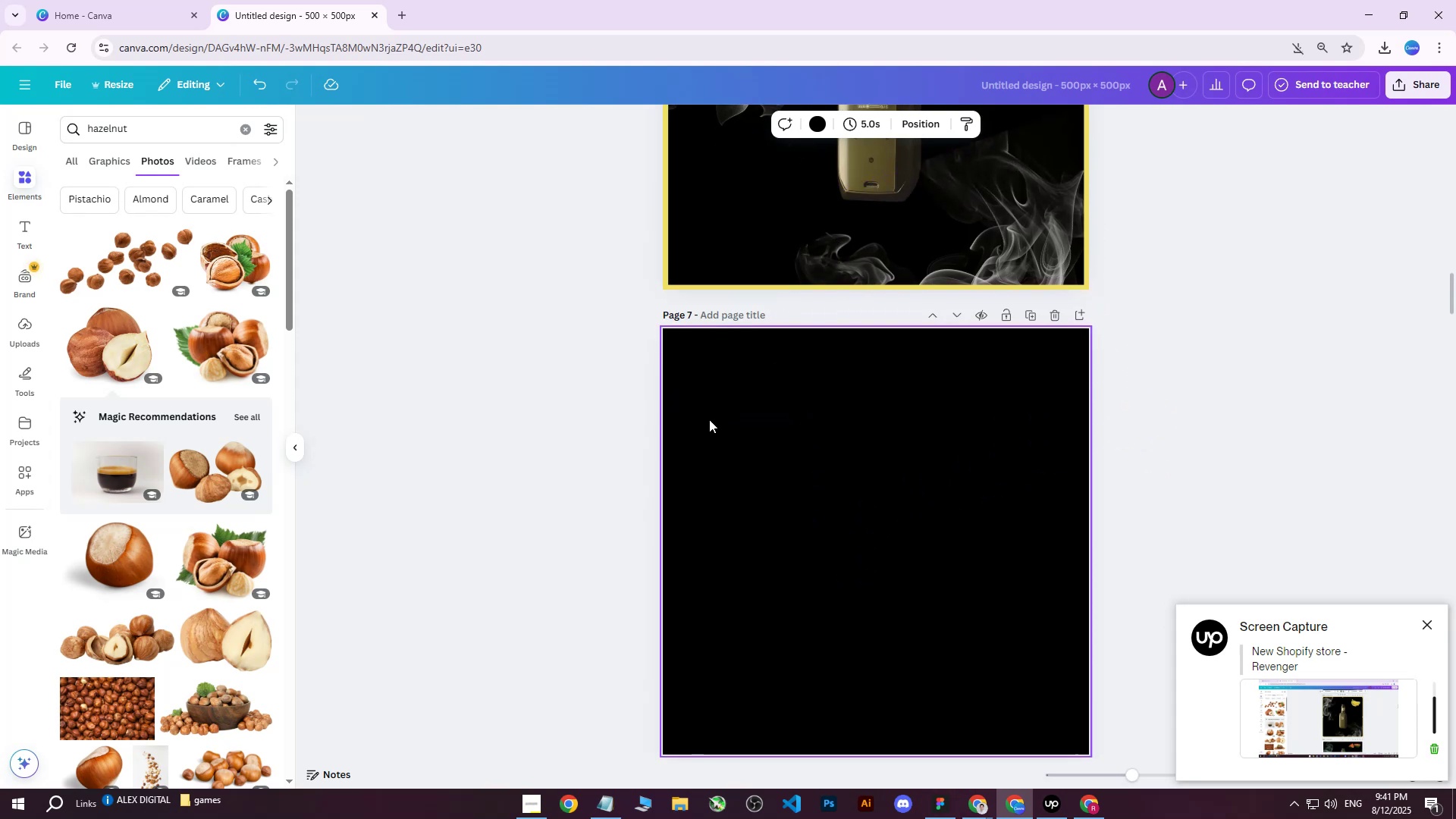 
left_click([709, 419])
 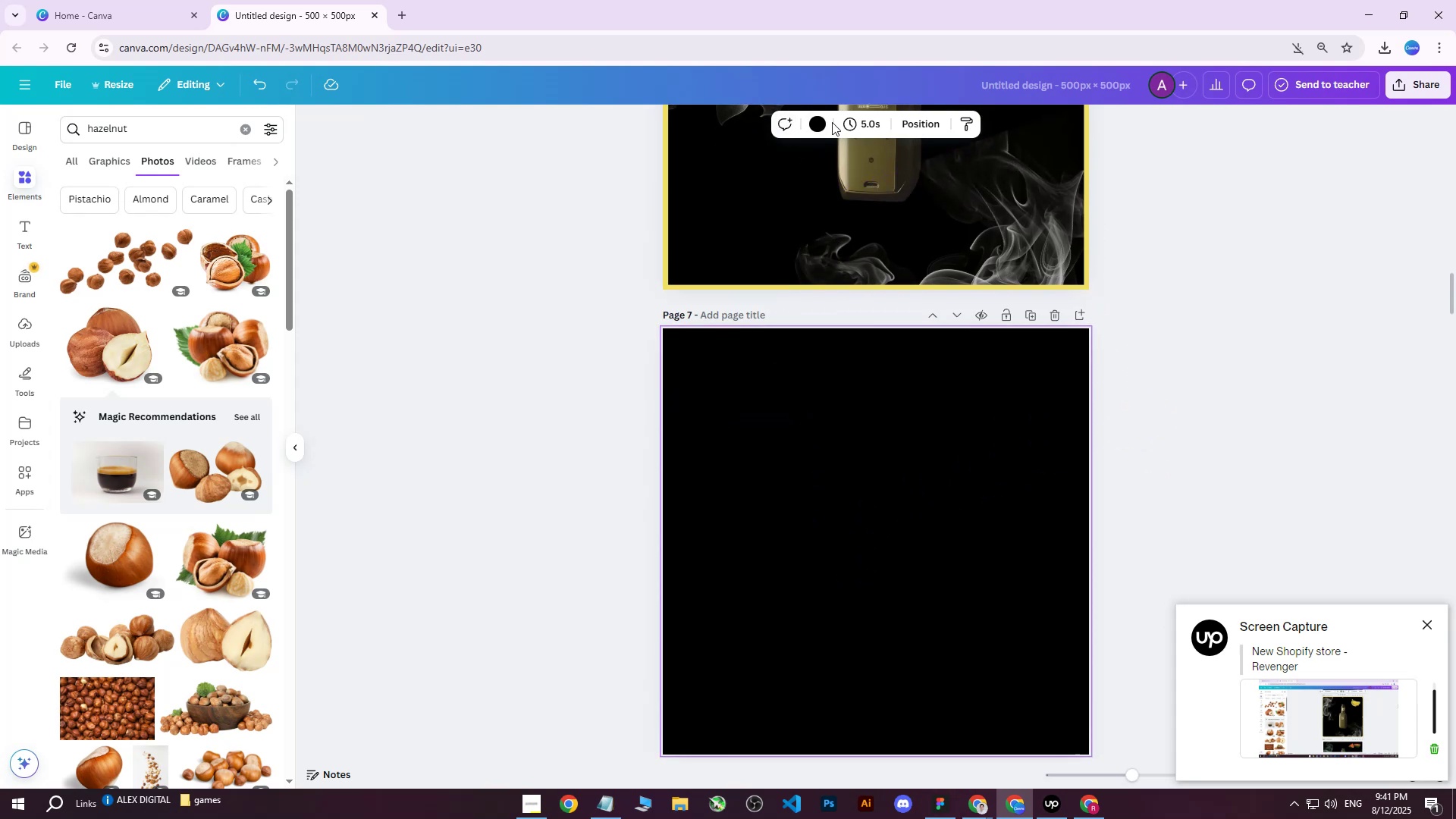 
left_click_drag(start_coordinate=[802, 473], to_coordinate=[640, 493])
 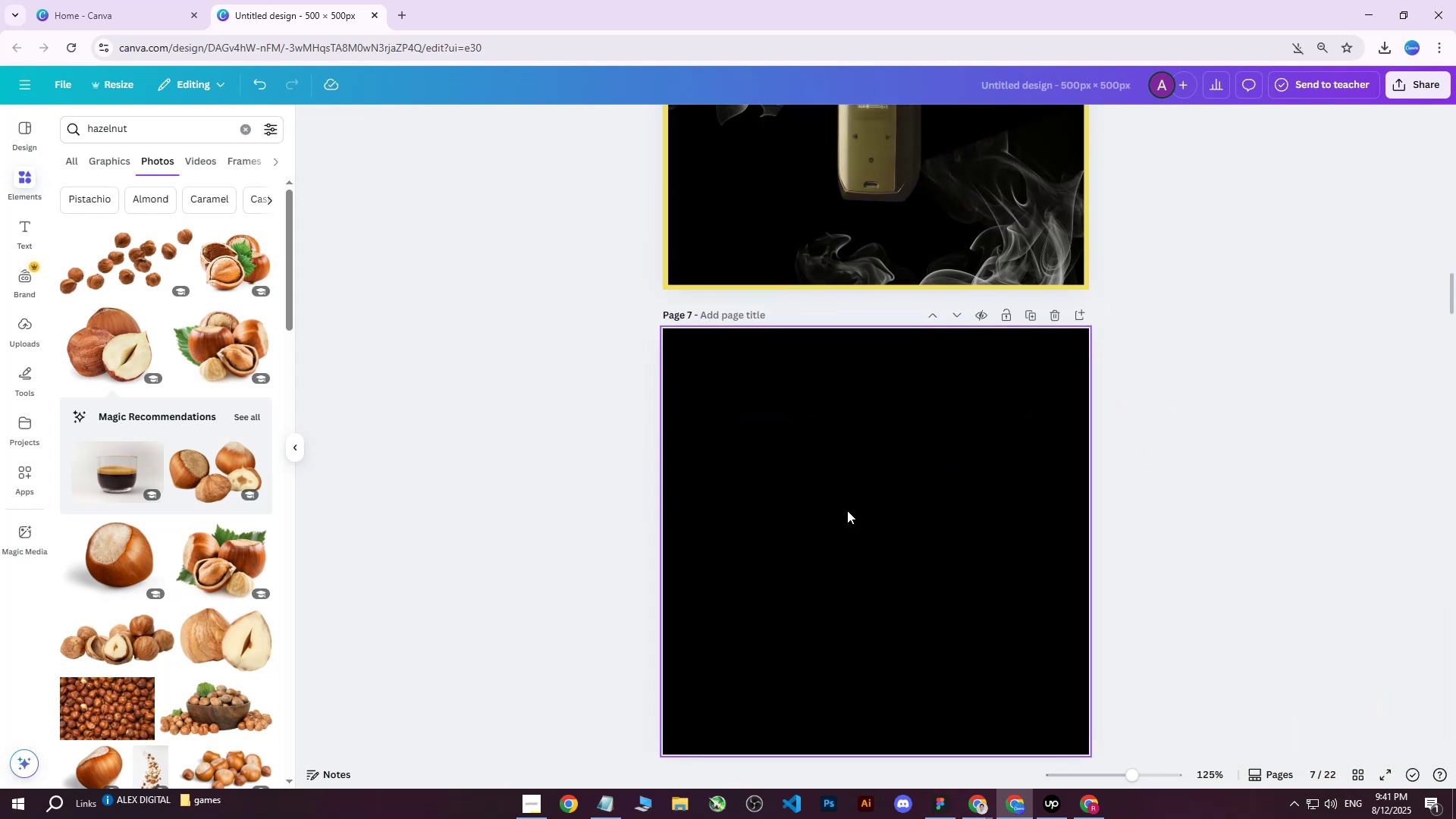 
left_click([847, 510])
 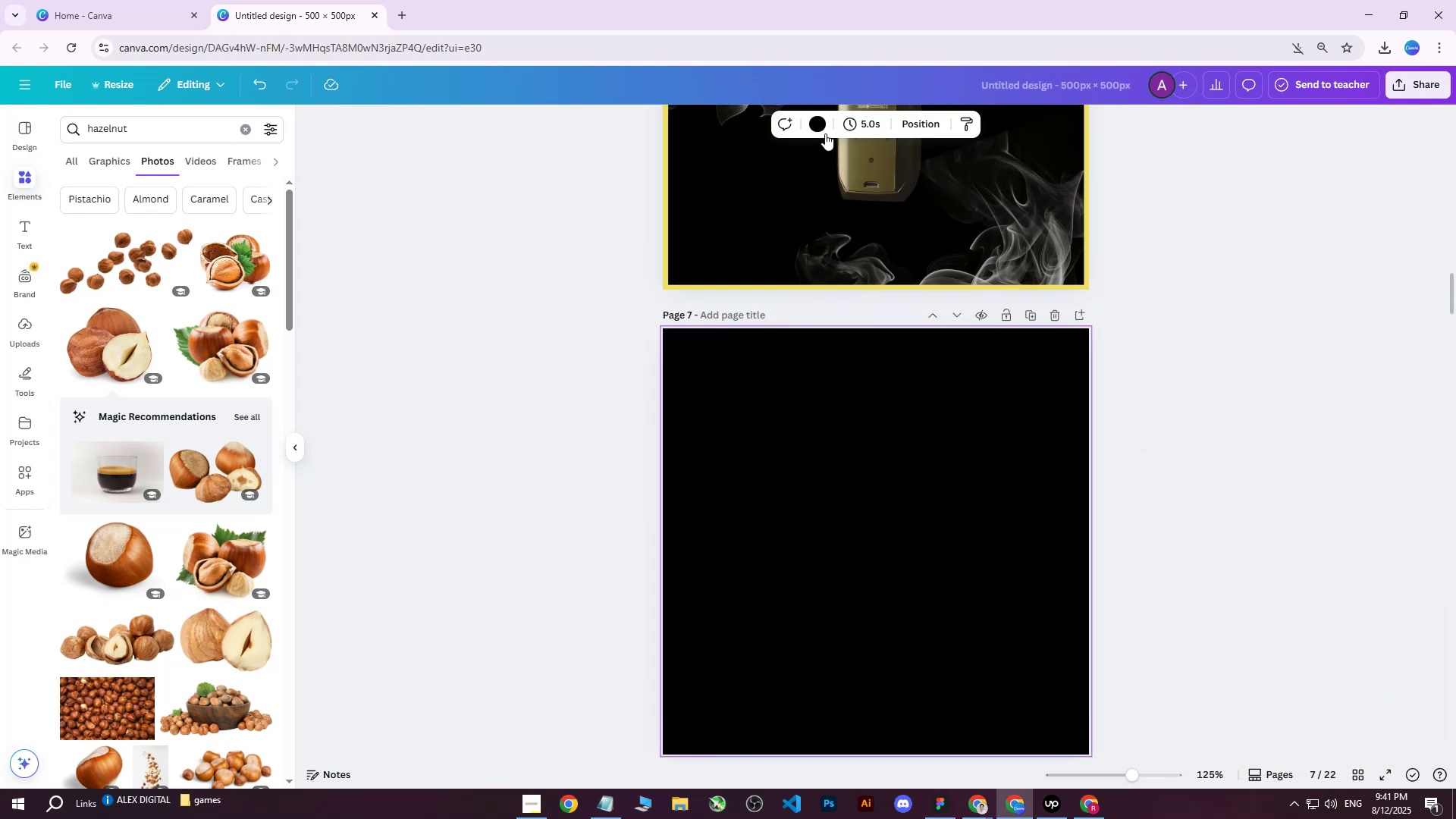 
left_click([823, 129])
 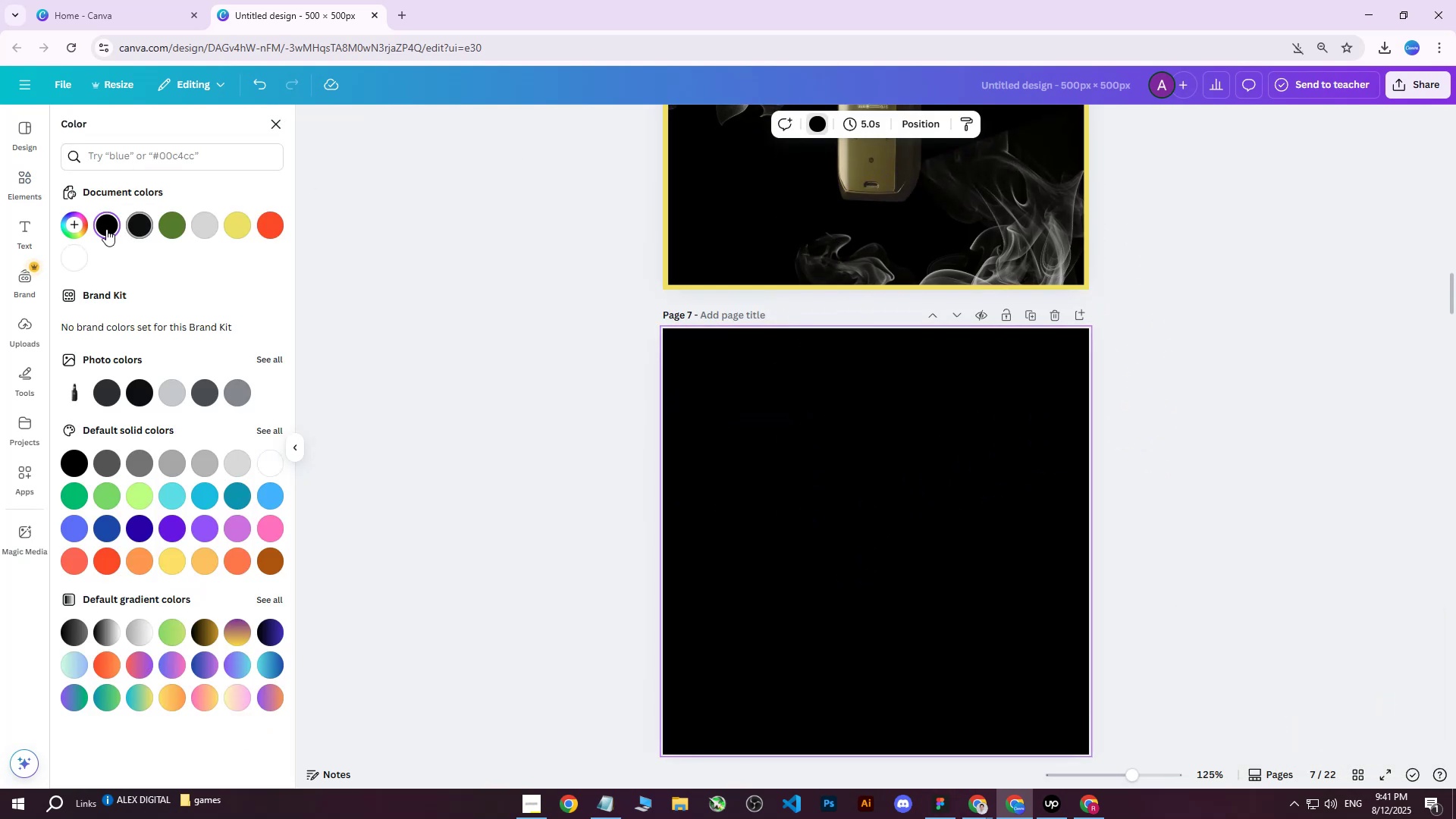 
left_click([107, 224])
 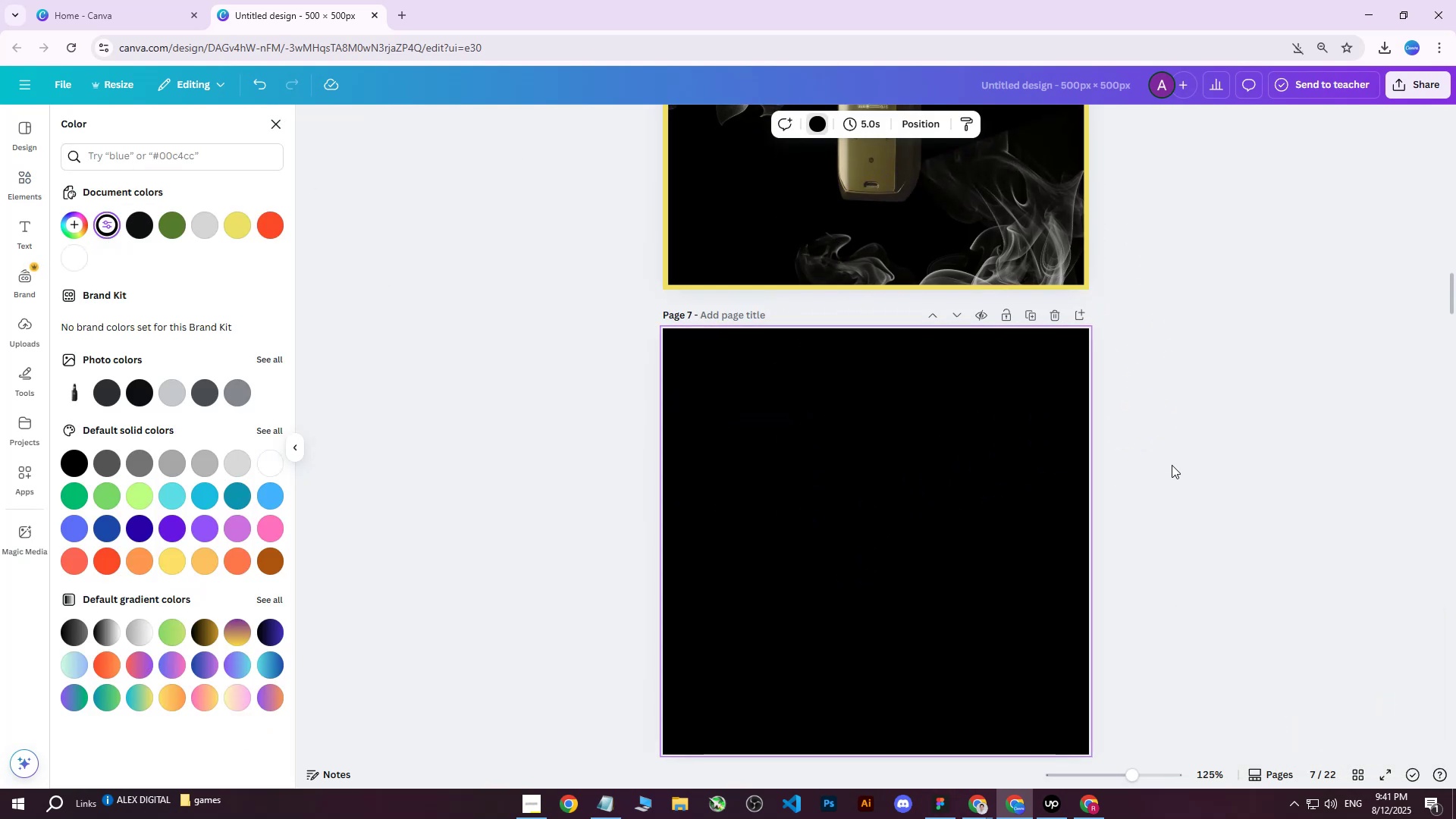 
left_click([1172, 465])
 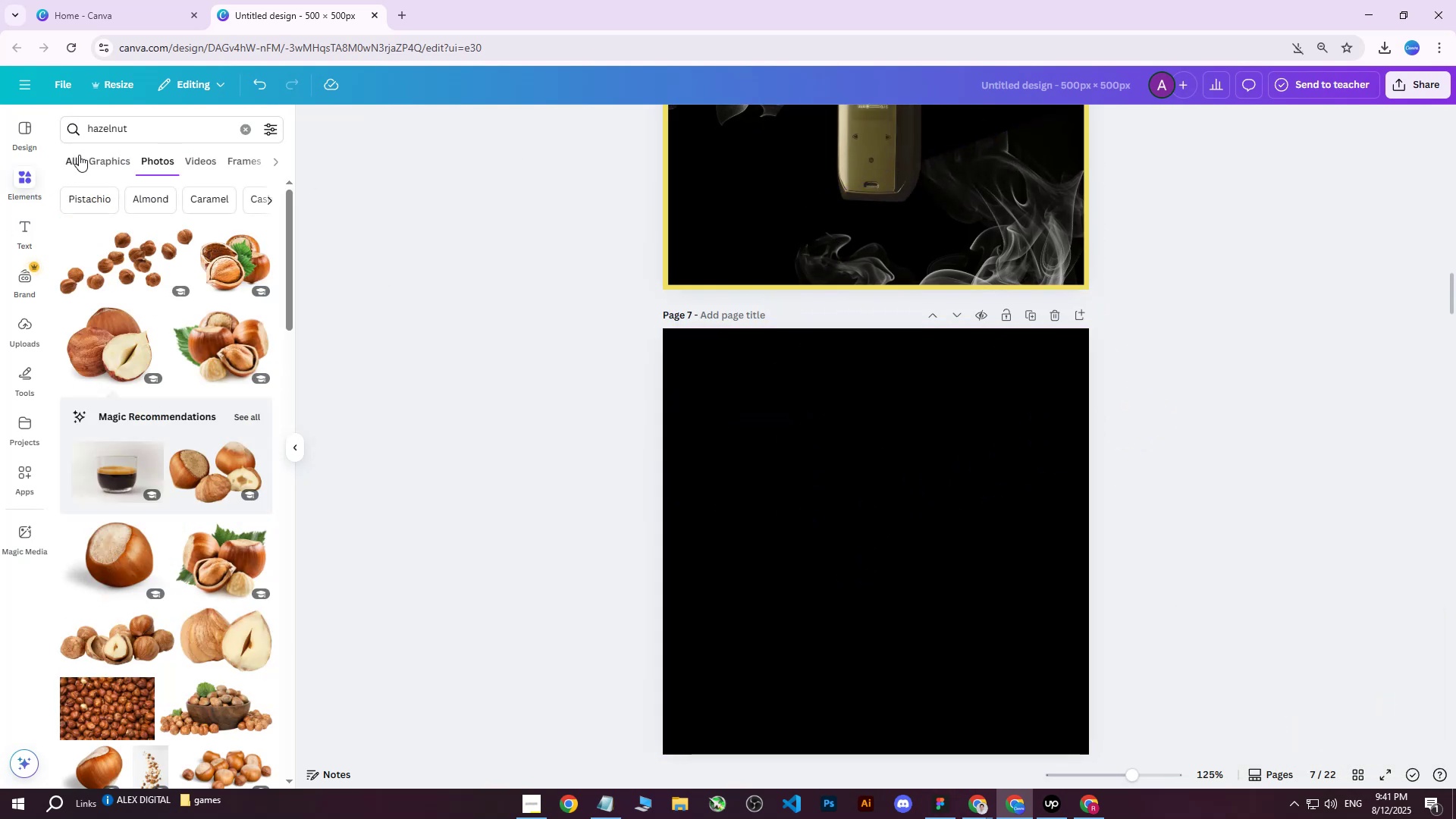 
left_click_drag(start_coordinate=[140, 125], to_coordinate=[59, 127])
 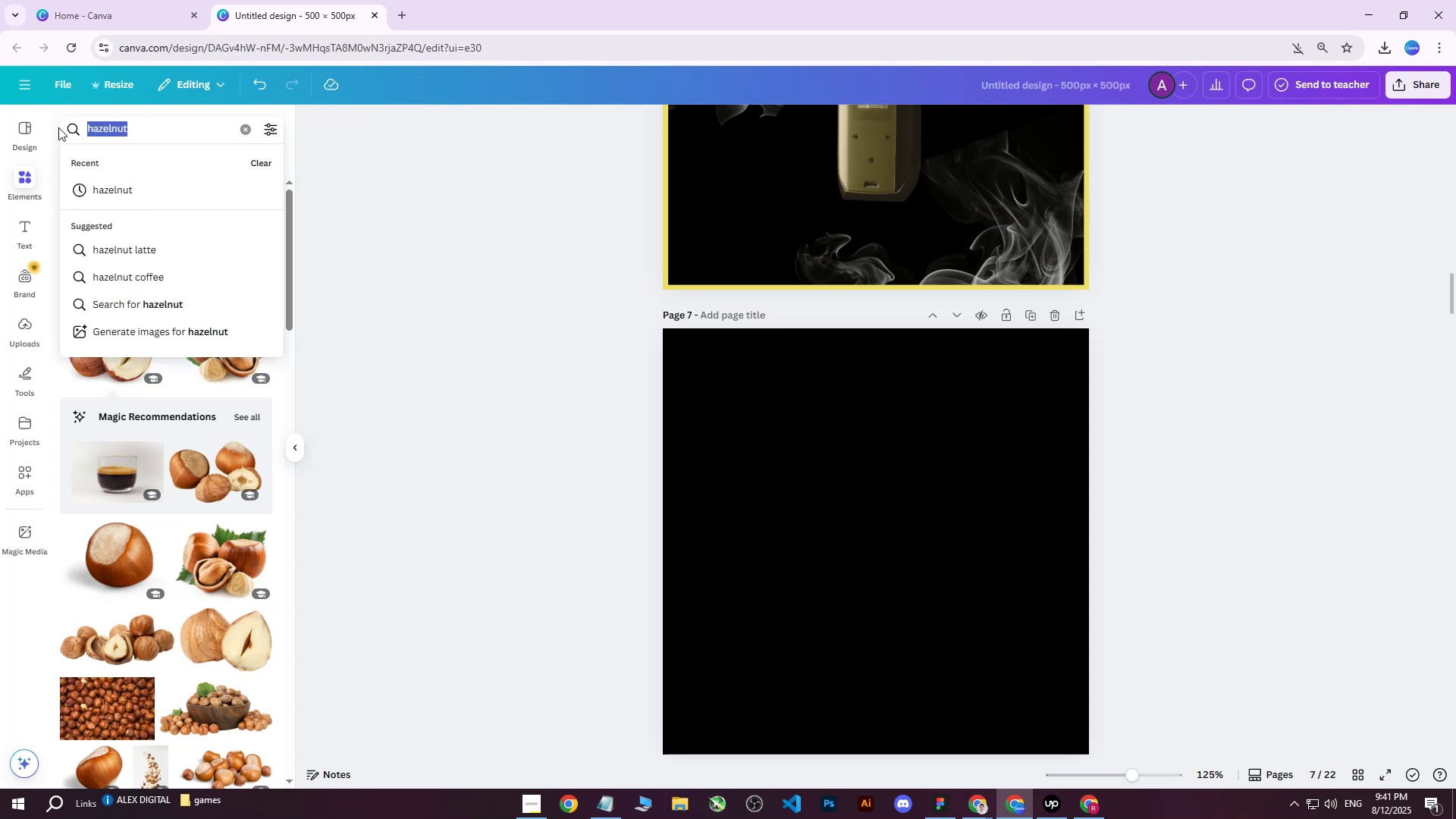 
type(rec)
 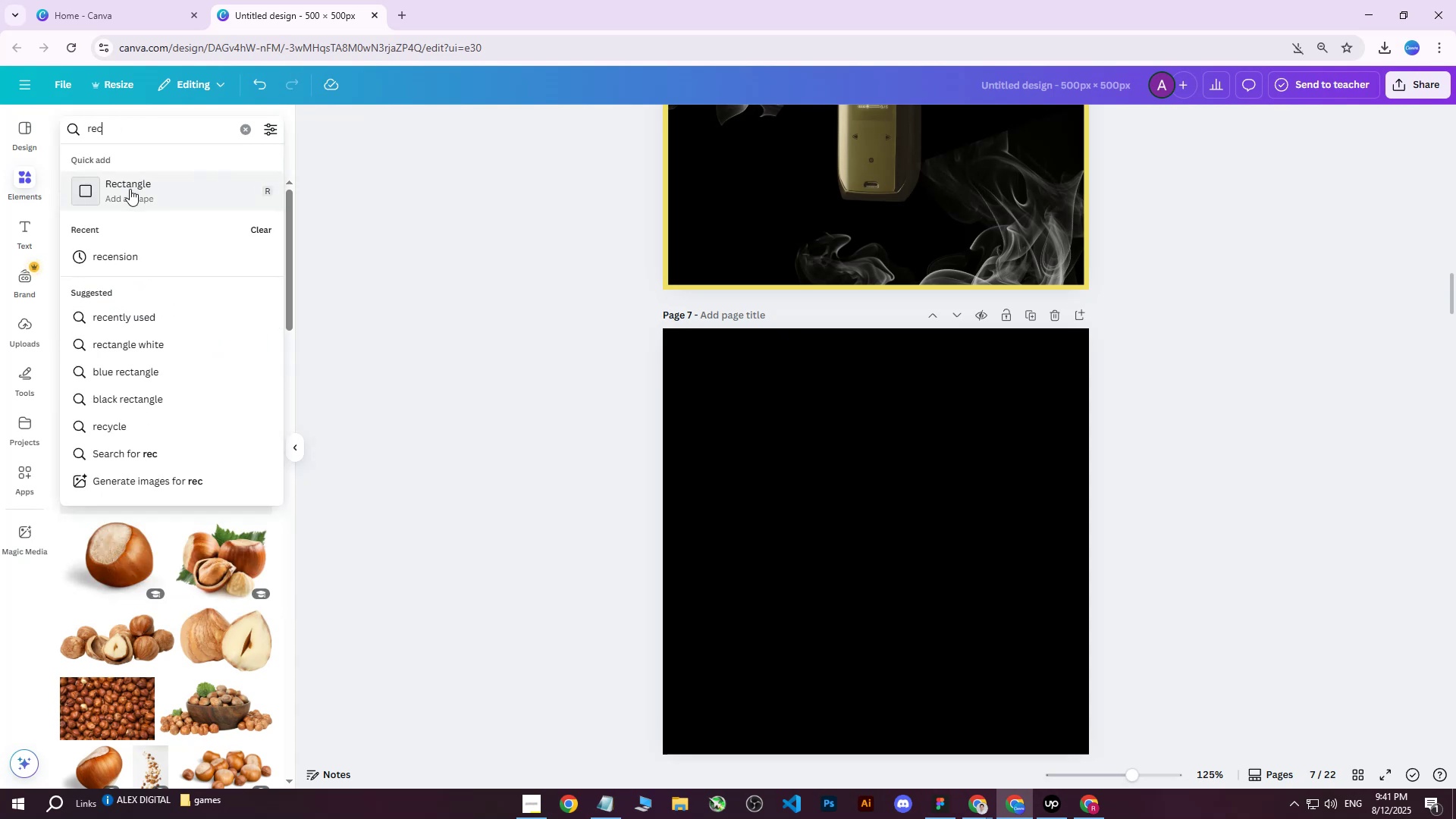 
left_click([130, 189])
 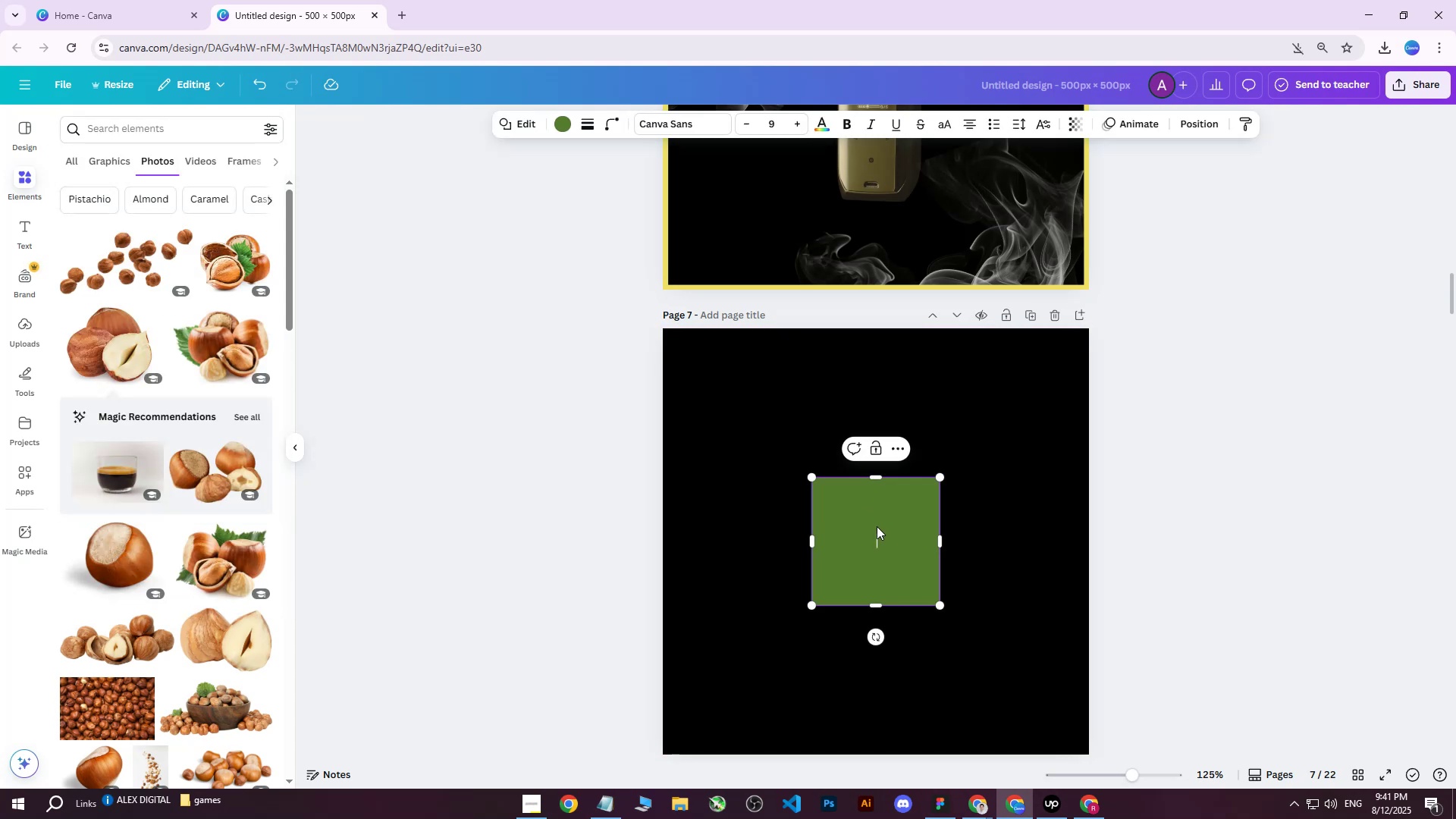 
left_click_drag(start_coordinate=[870, 529], to_coordinate=[718, 379])
 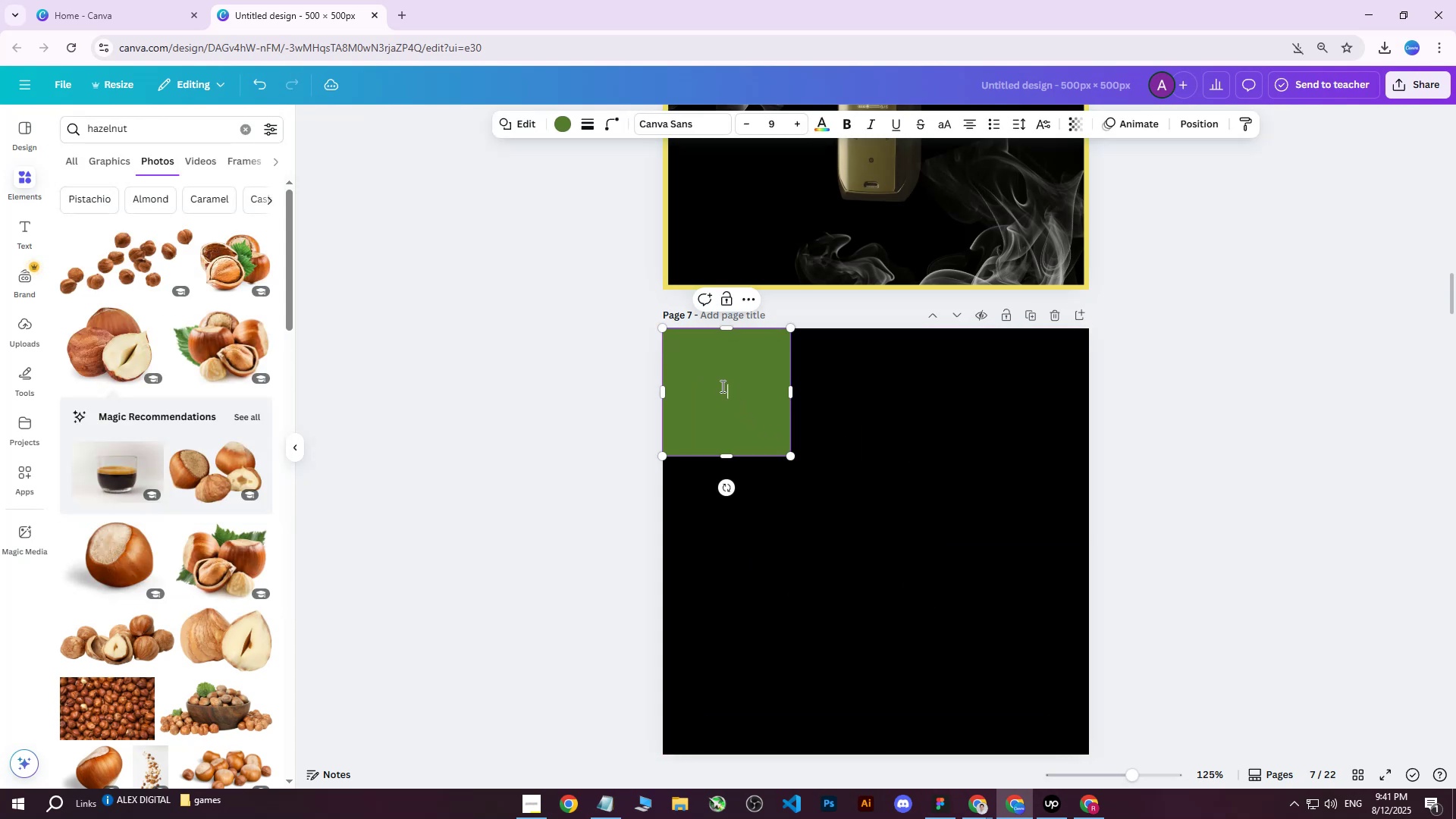 
hold_key(key=ControlLeft, duration=1.13)
scroll: coordinate [544, 310], scroll_direction: up, amount: 15.0
 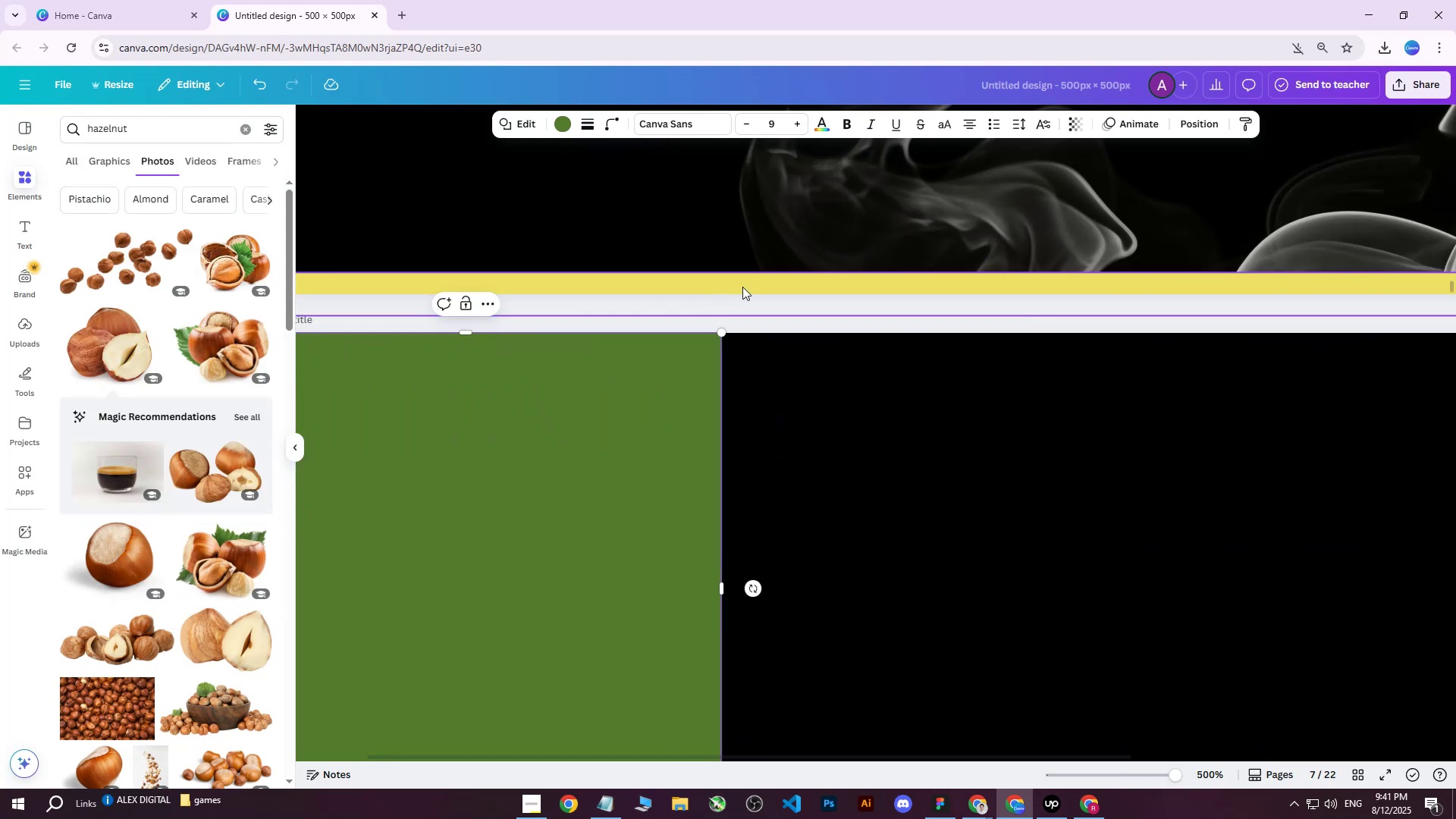 
key(ArrowDown)
 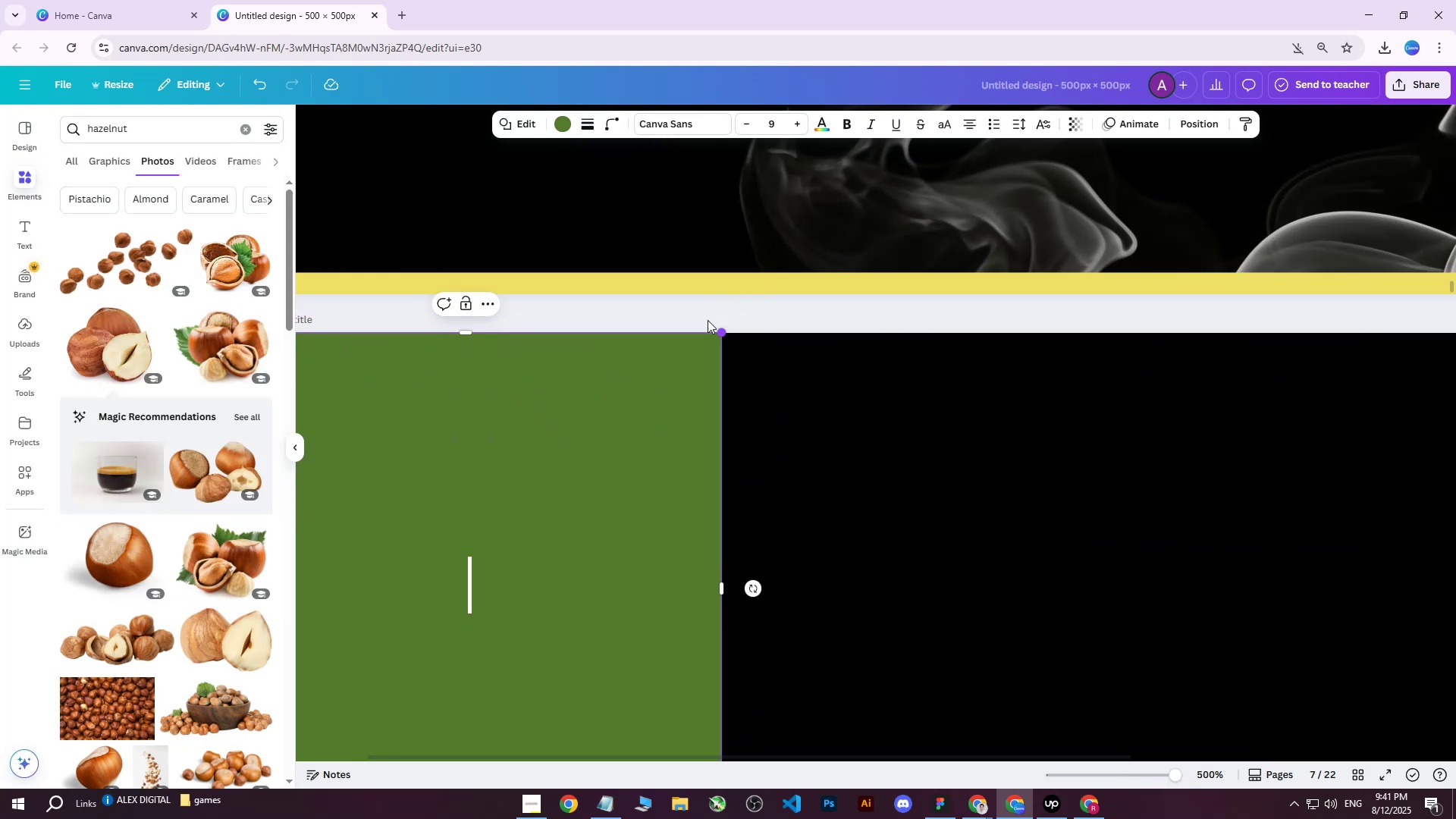 
hold_key(key=ControlLeft, duration=0.64)
scroll: coordinate [681, 344], scroll_direction: down, amount: 3.0
 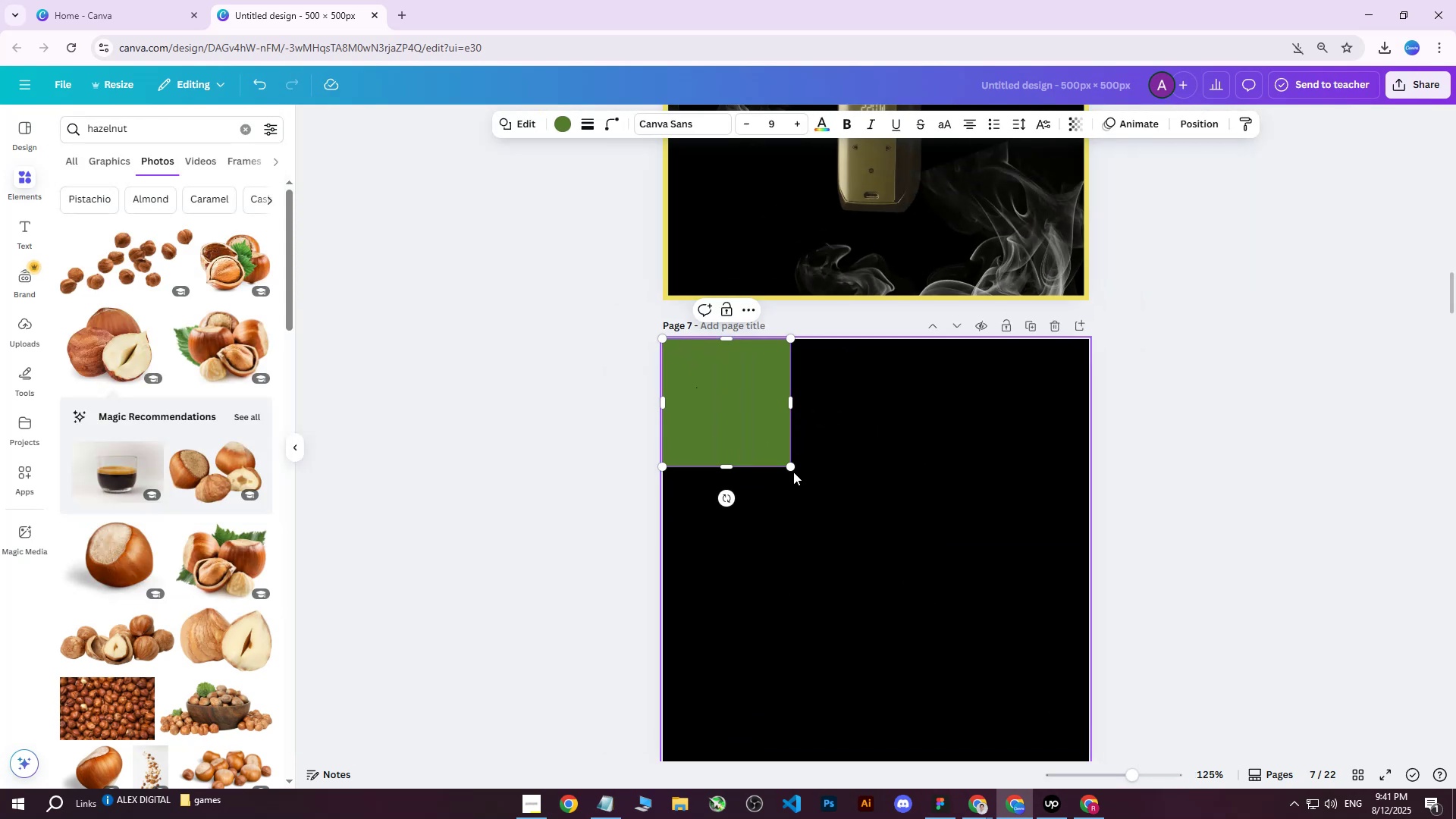 
left_click_drag(start_coordinate=[792, 470], to_coordinate=[1090, 763])
 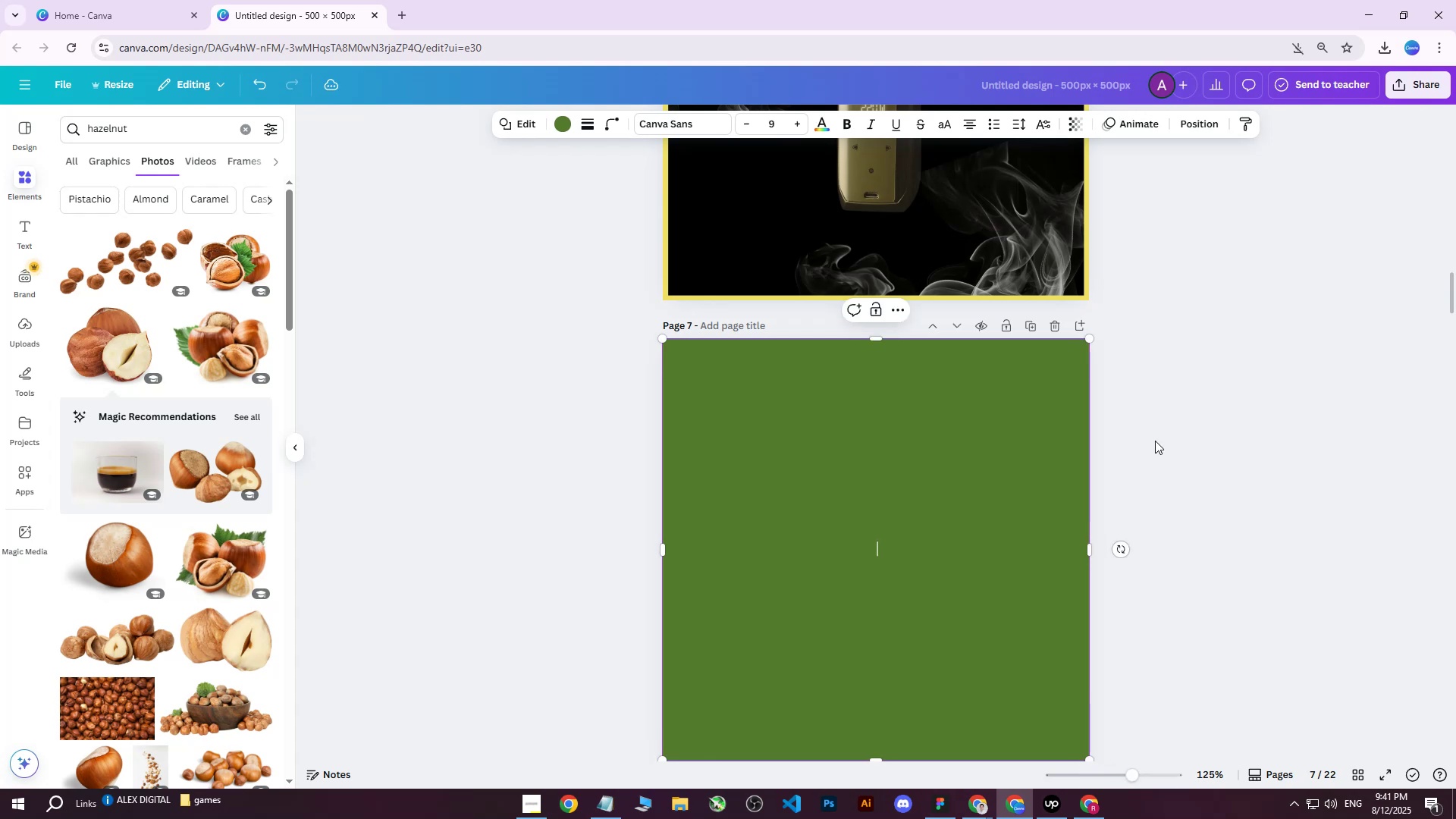 
left_click([1156, 438])
 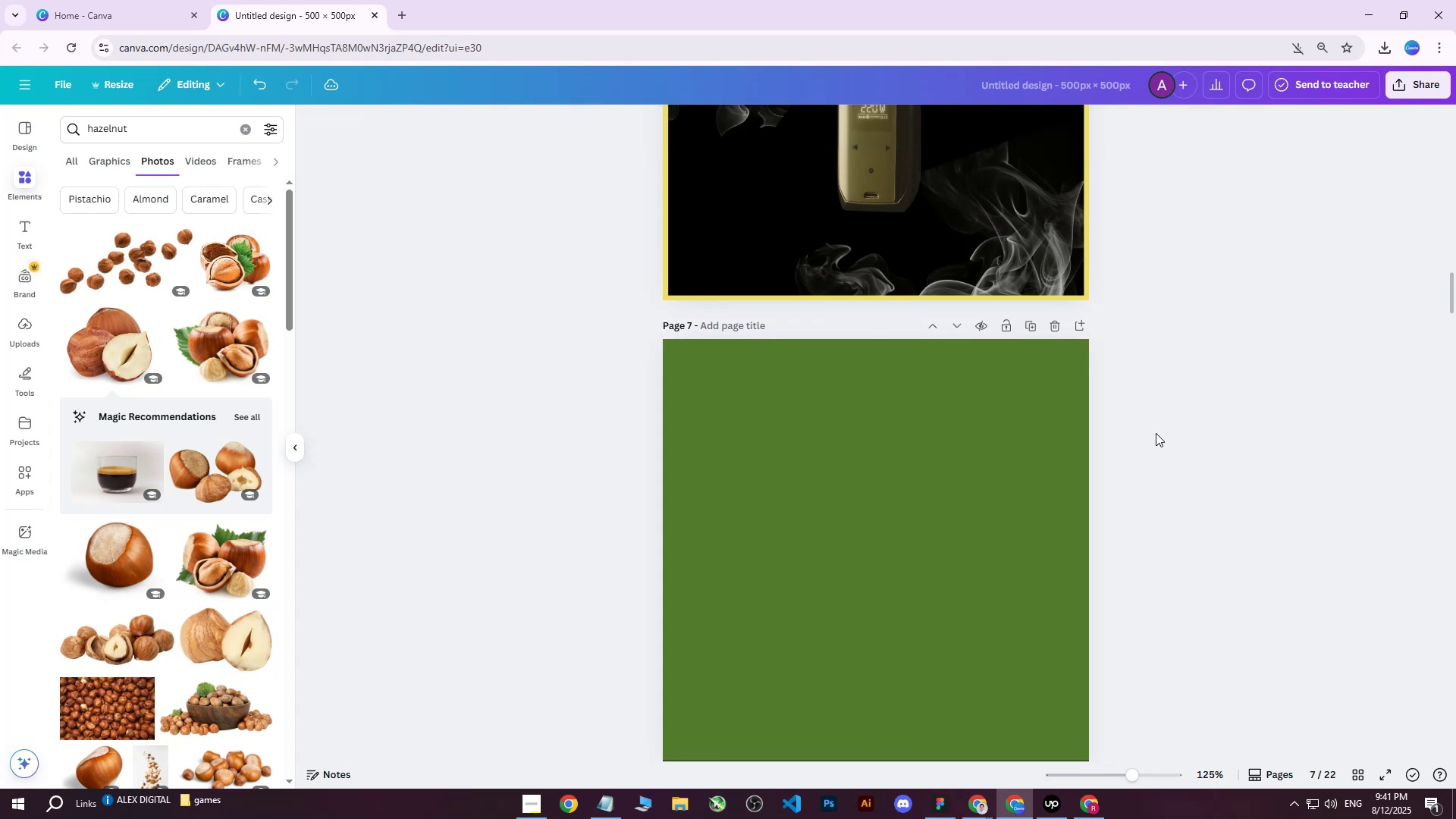 
scroll: coordinate [282, 218], scroll_direction: down, amount: 7.0
 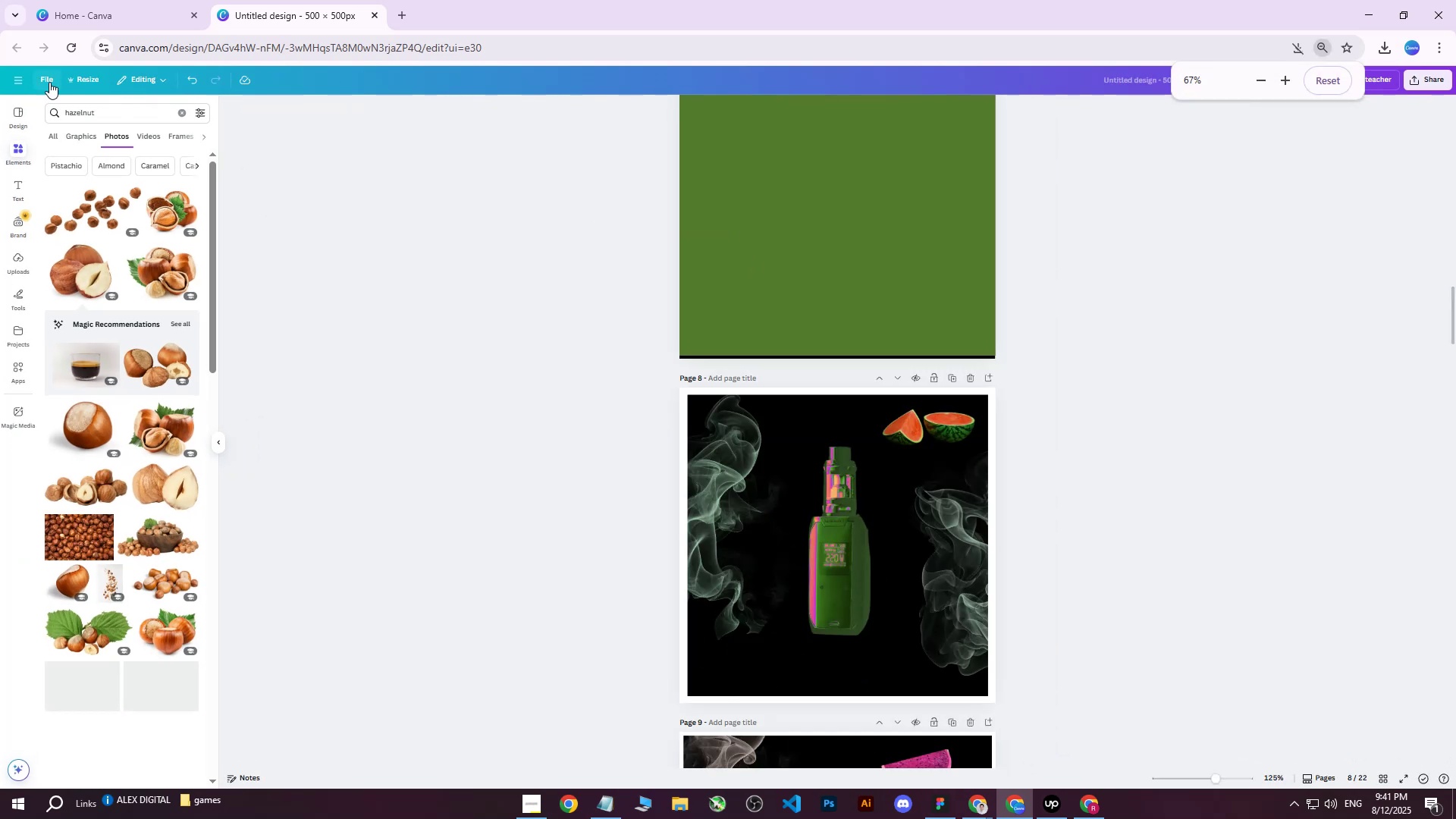 
hold_key(key=ControlLeft, duration=0.41)
 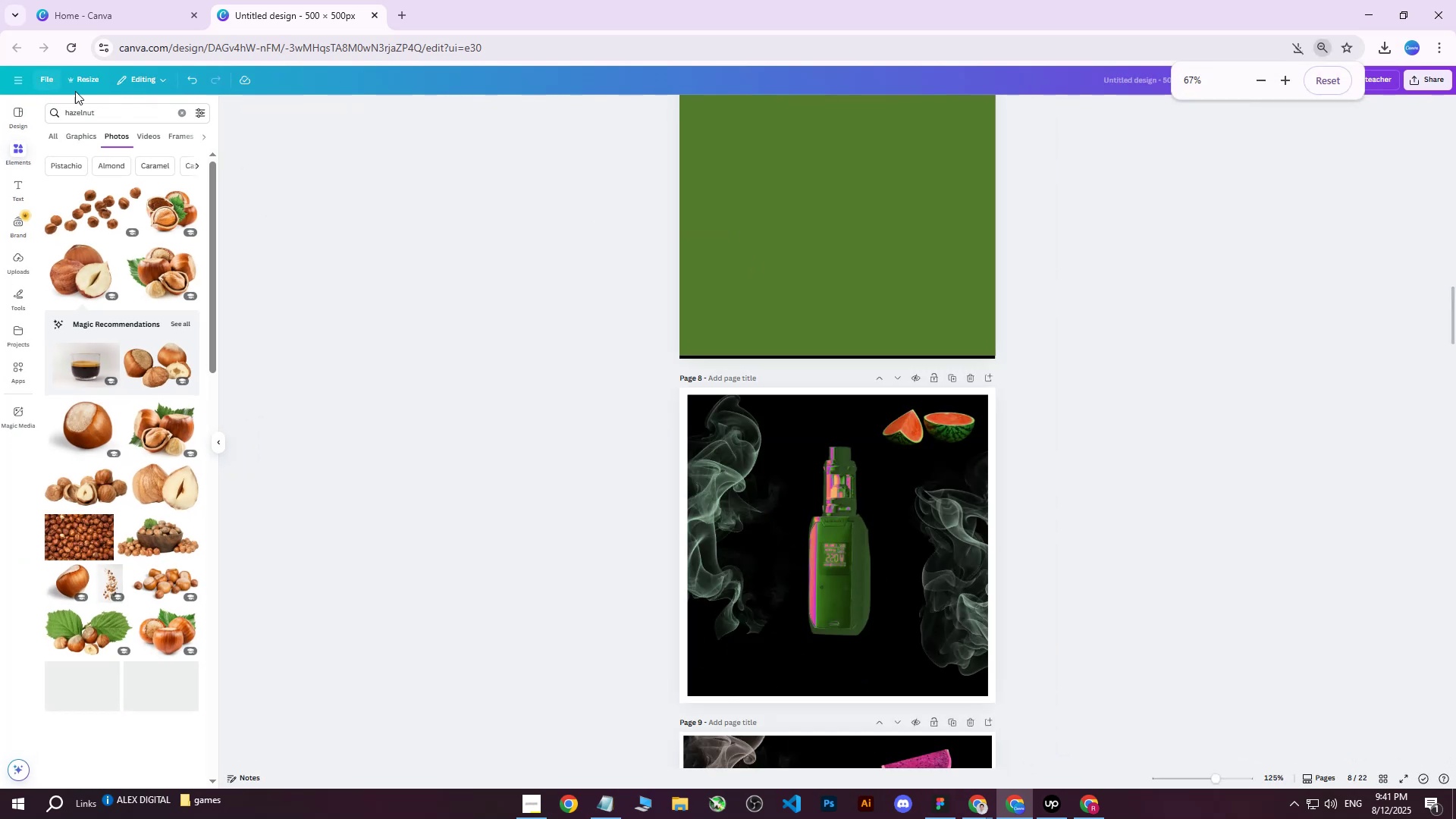 
hold_key(key=ControlLeft, duration=1.5)
scroll: coordinate [480, 190], scroll_direction: up, amount: 5.0
 